 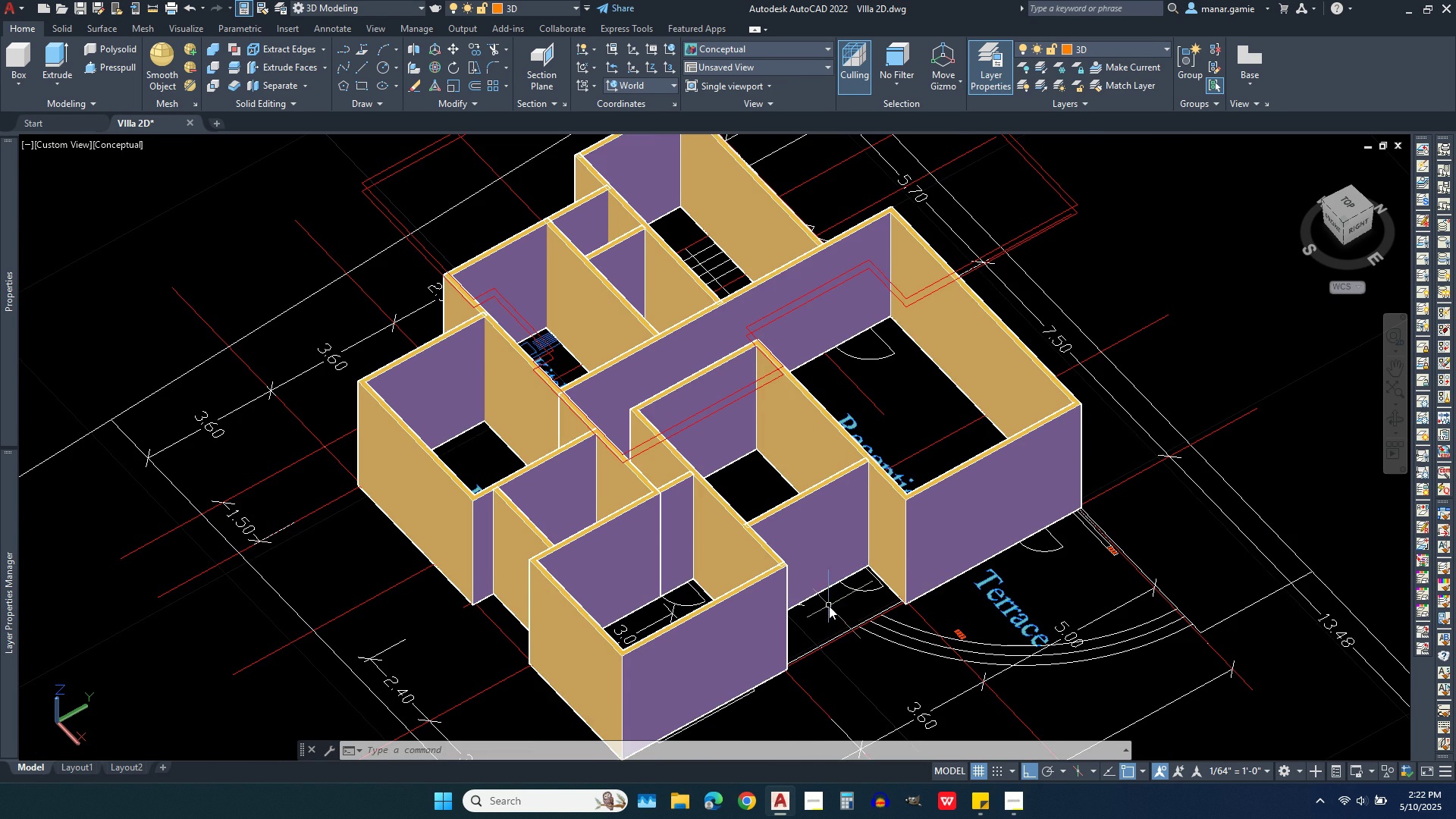 
scroll: coordinate [805, 404], scroll_direction: up, amount: 1.0
 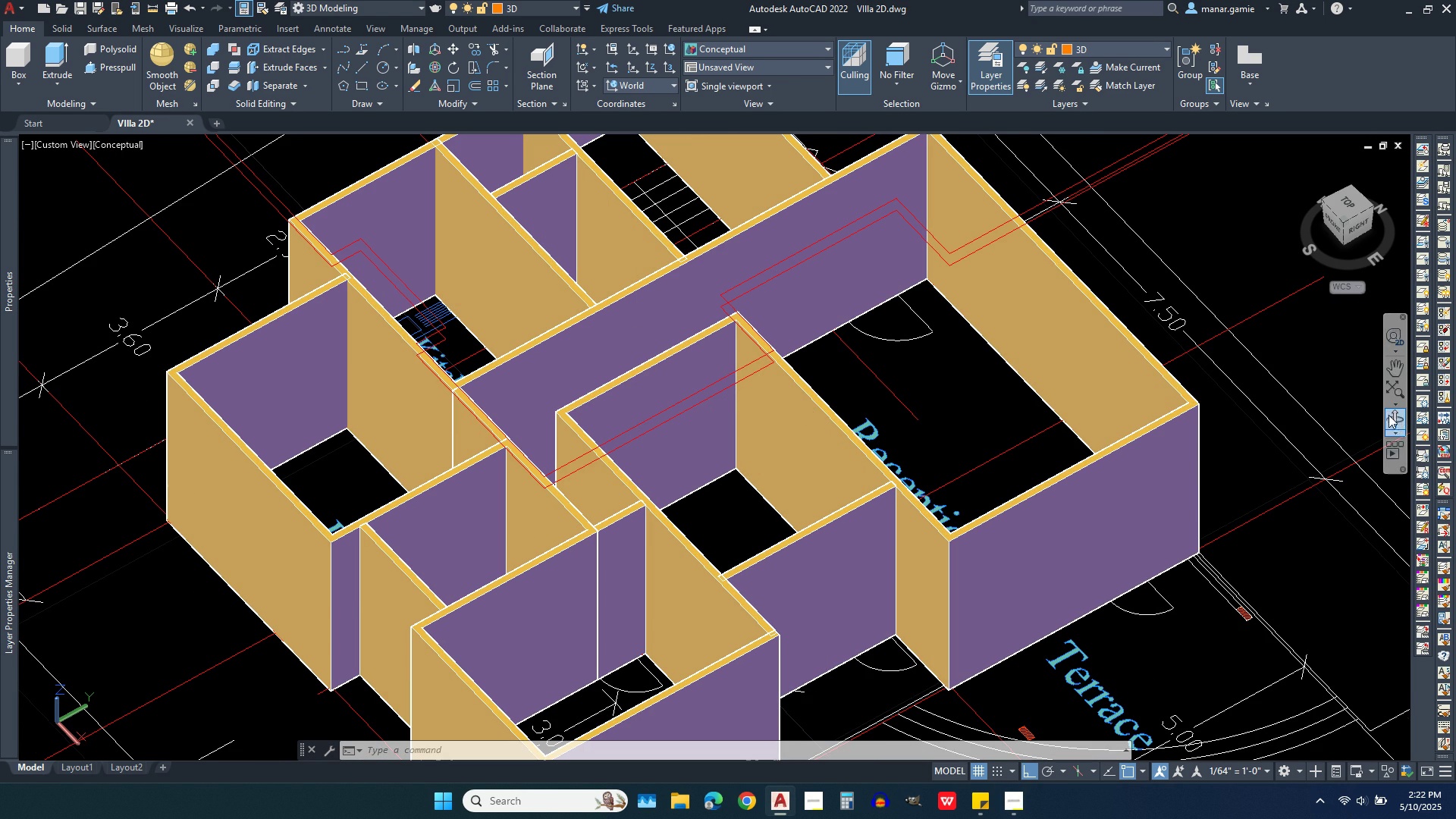 
left_click([1402, 420])
 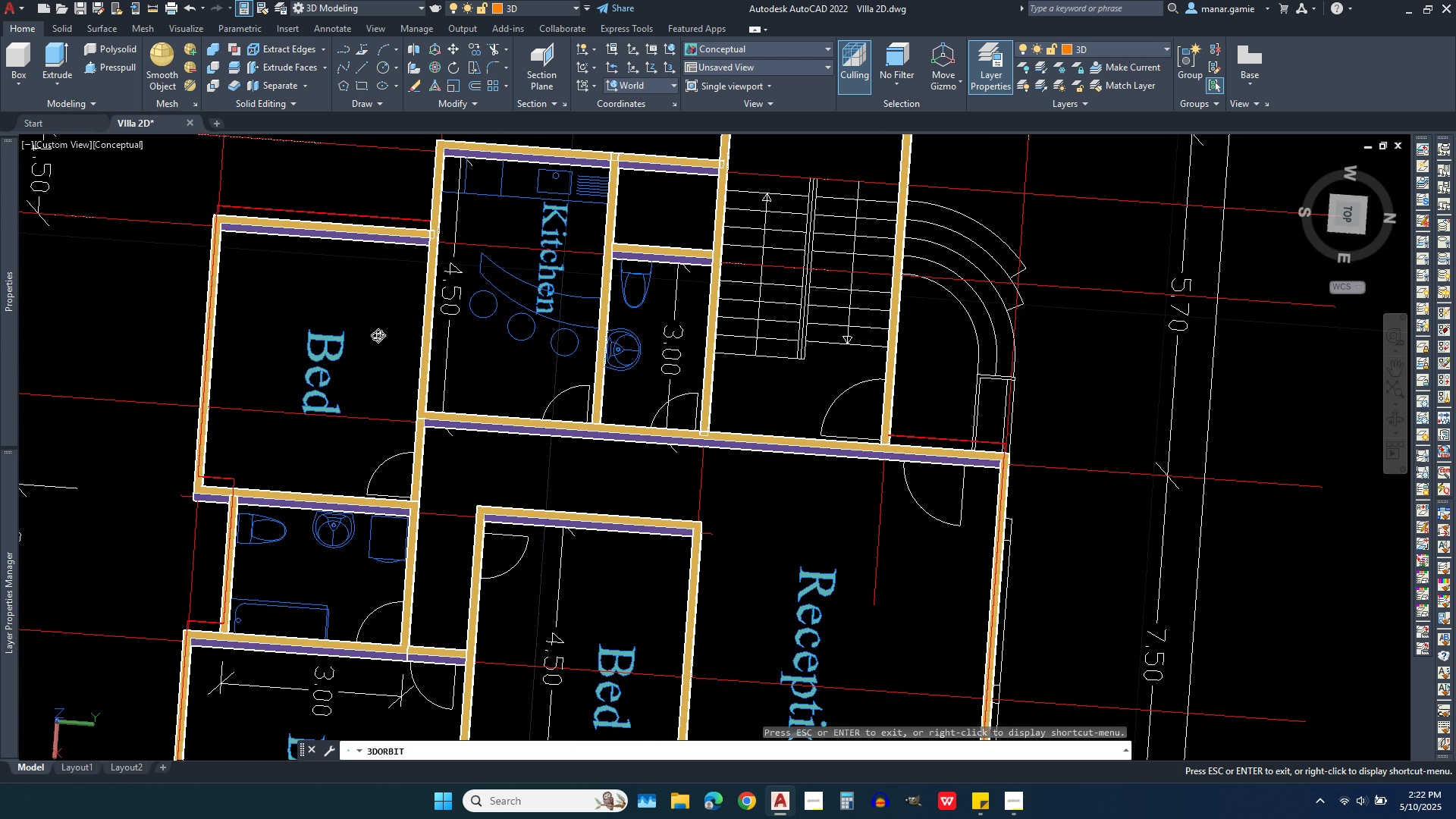 
wait(13.96)
 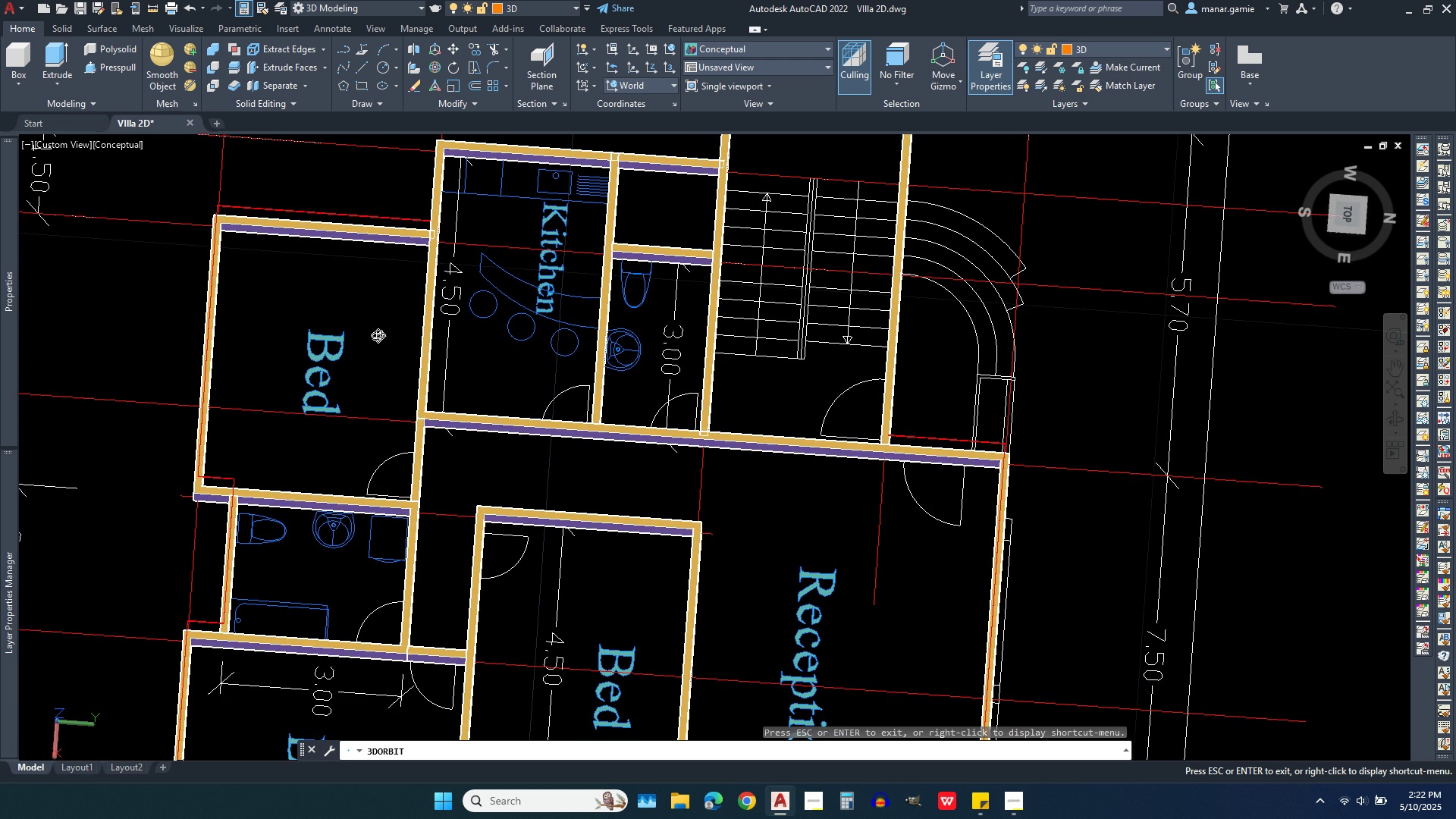 
scroll: coordinate [725, 447], scroll_direction: up, amount: 15.0
 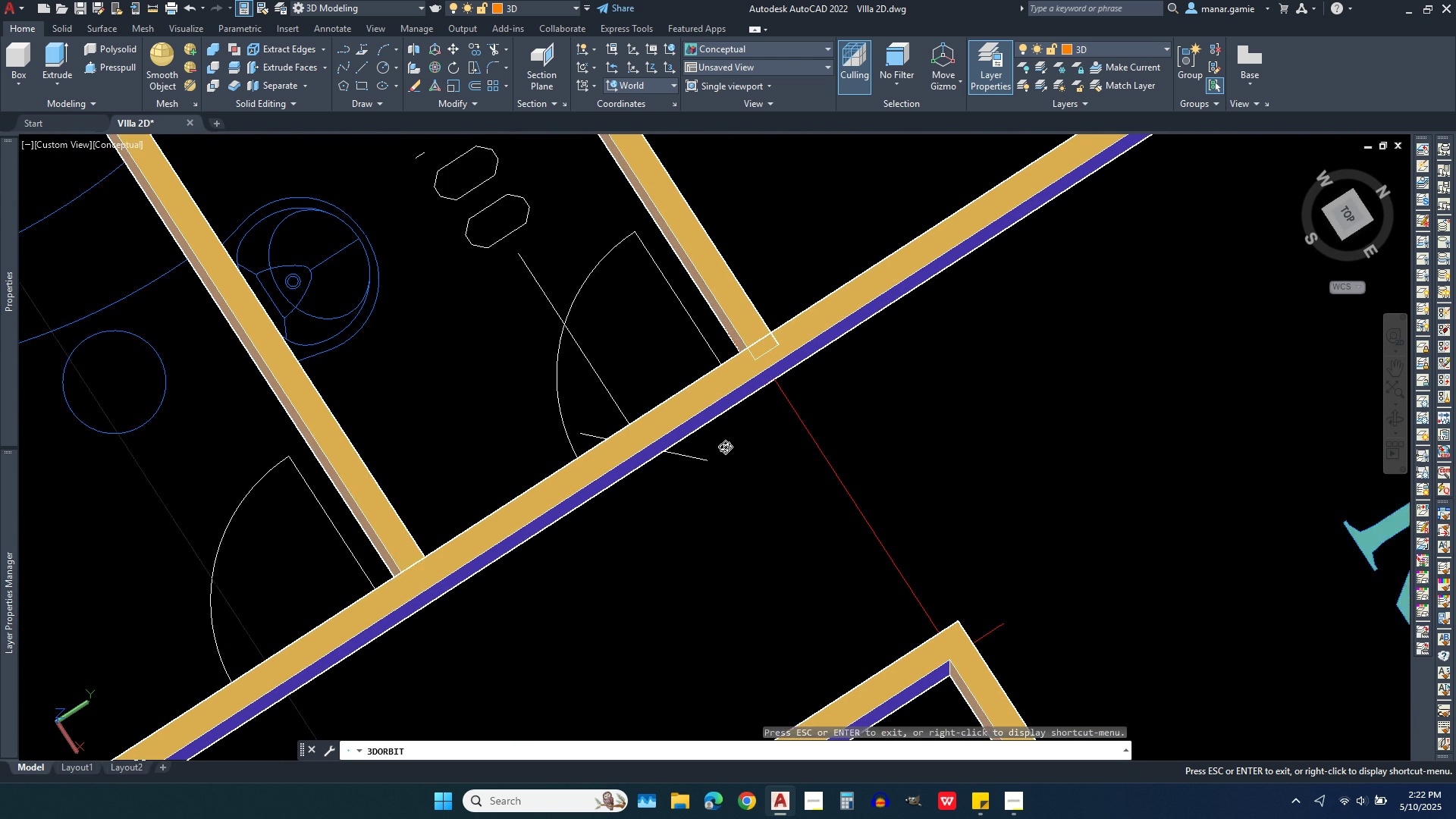 
scroll: coordinate [779, 226], scroll_direction: down, amount: 14.0
 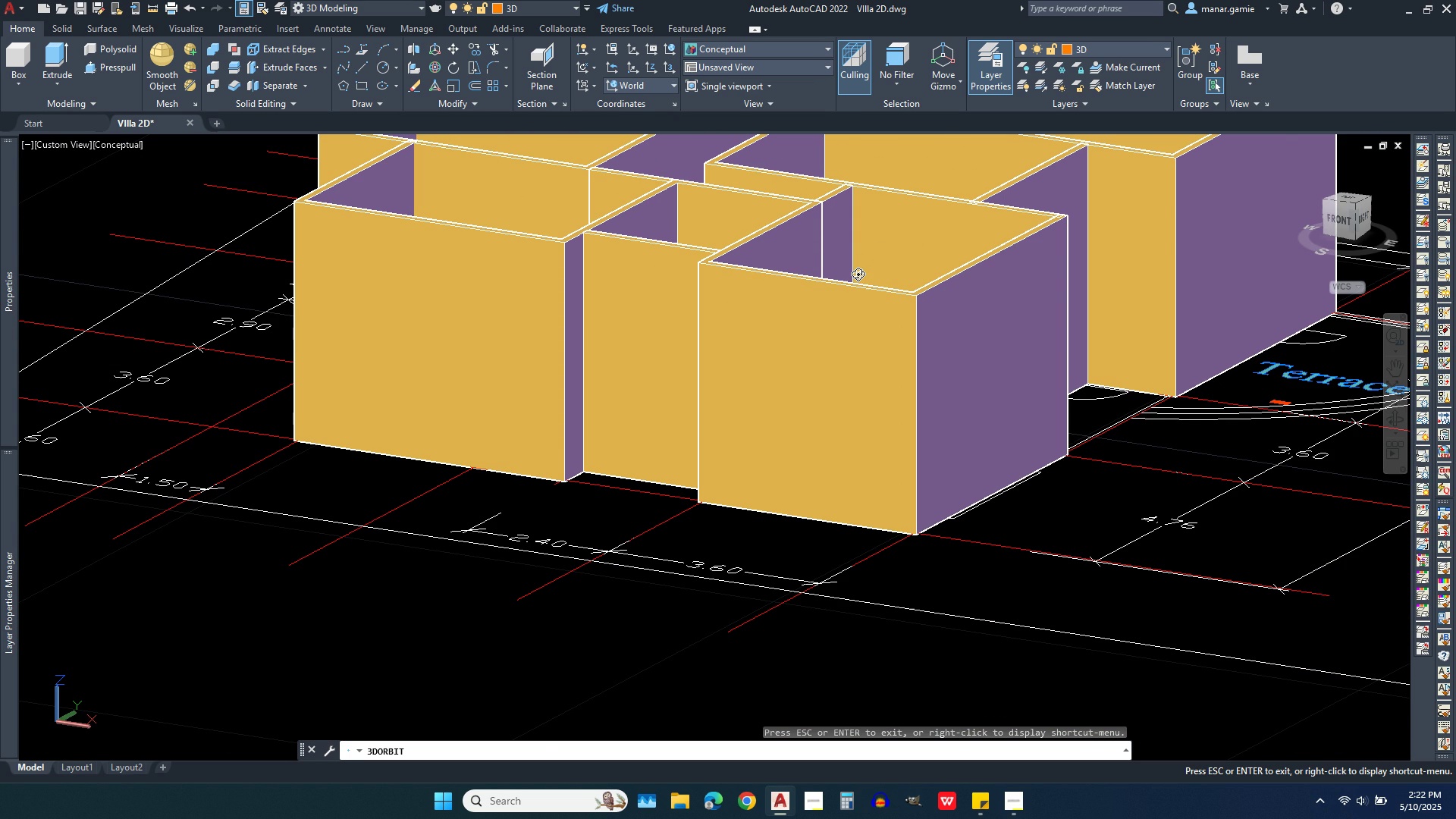 
key(Escape)
 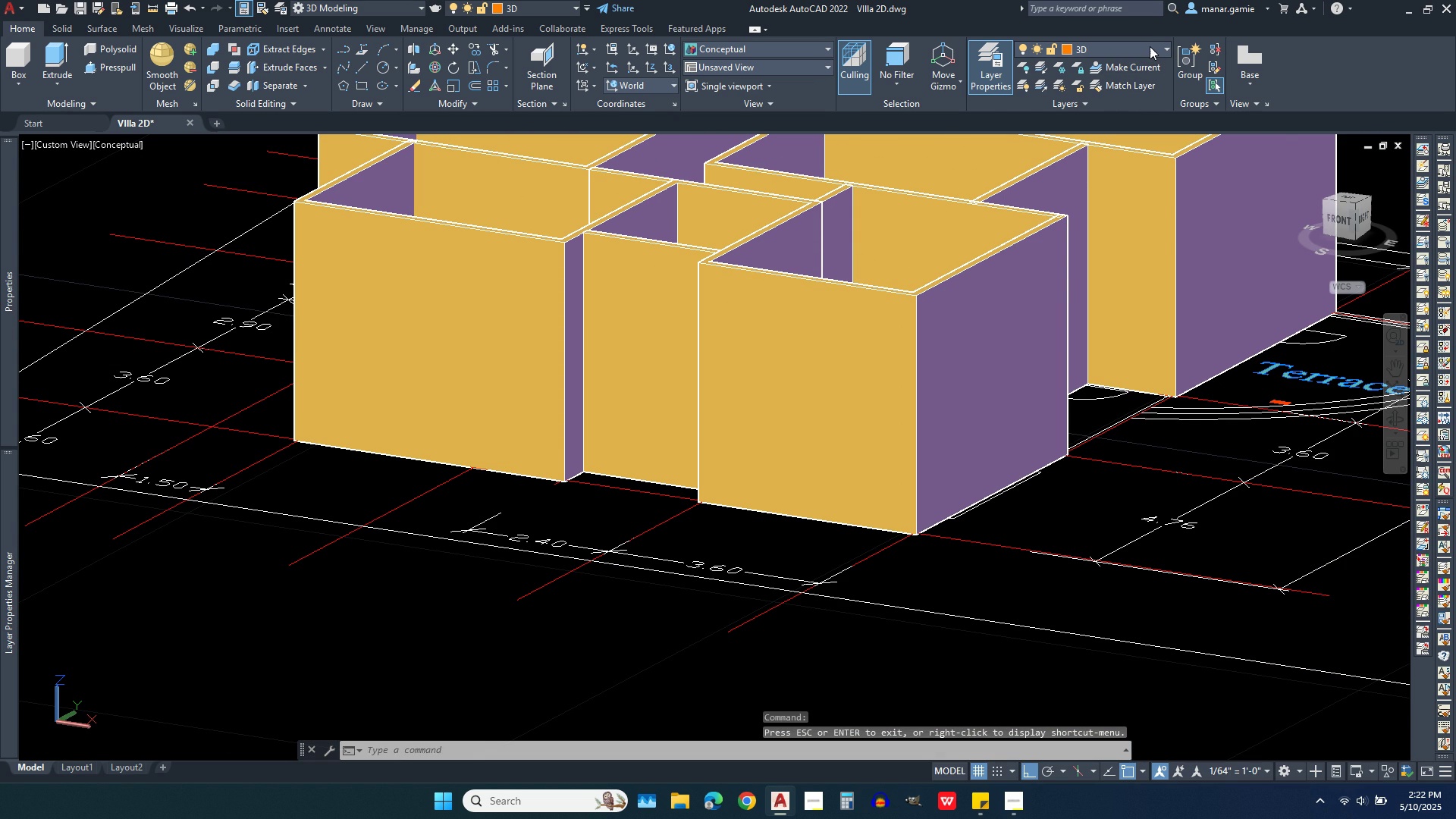 
left_click([1150, 46])
 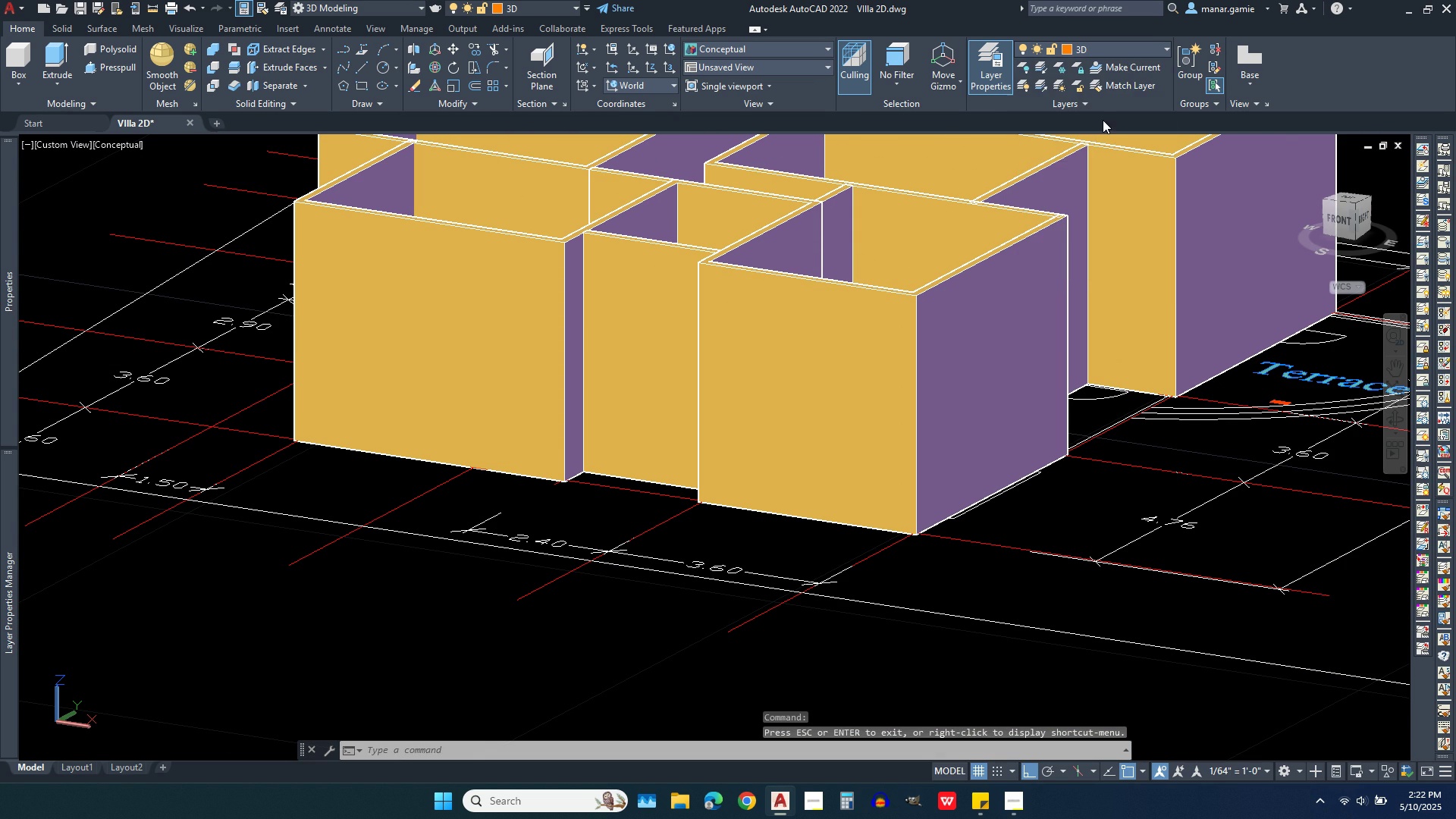 
left_click([1103, 120])
 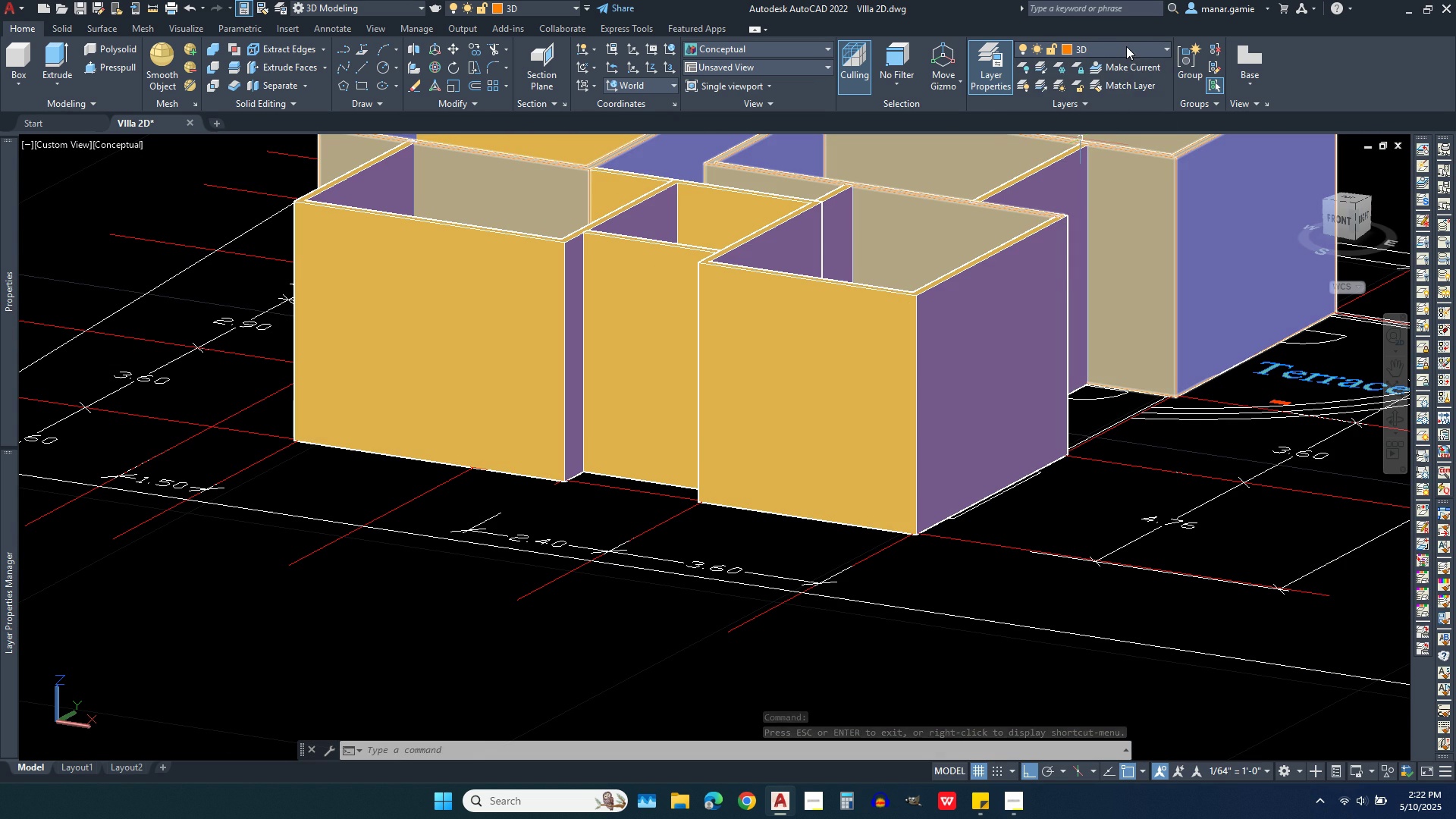 
left_click([1126, 46])
 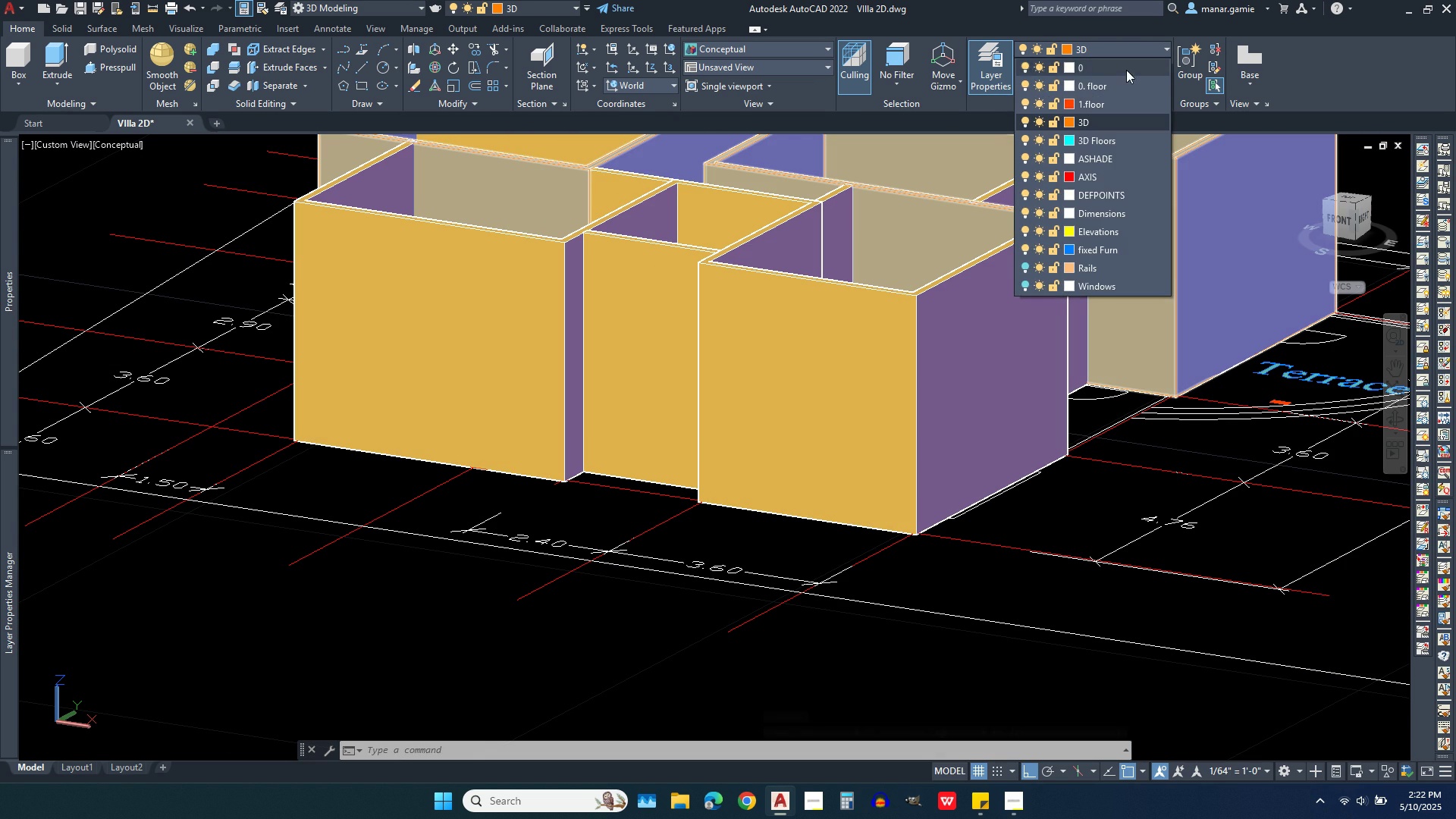 
left_click([1126, 72])
 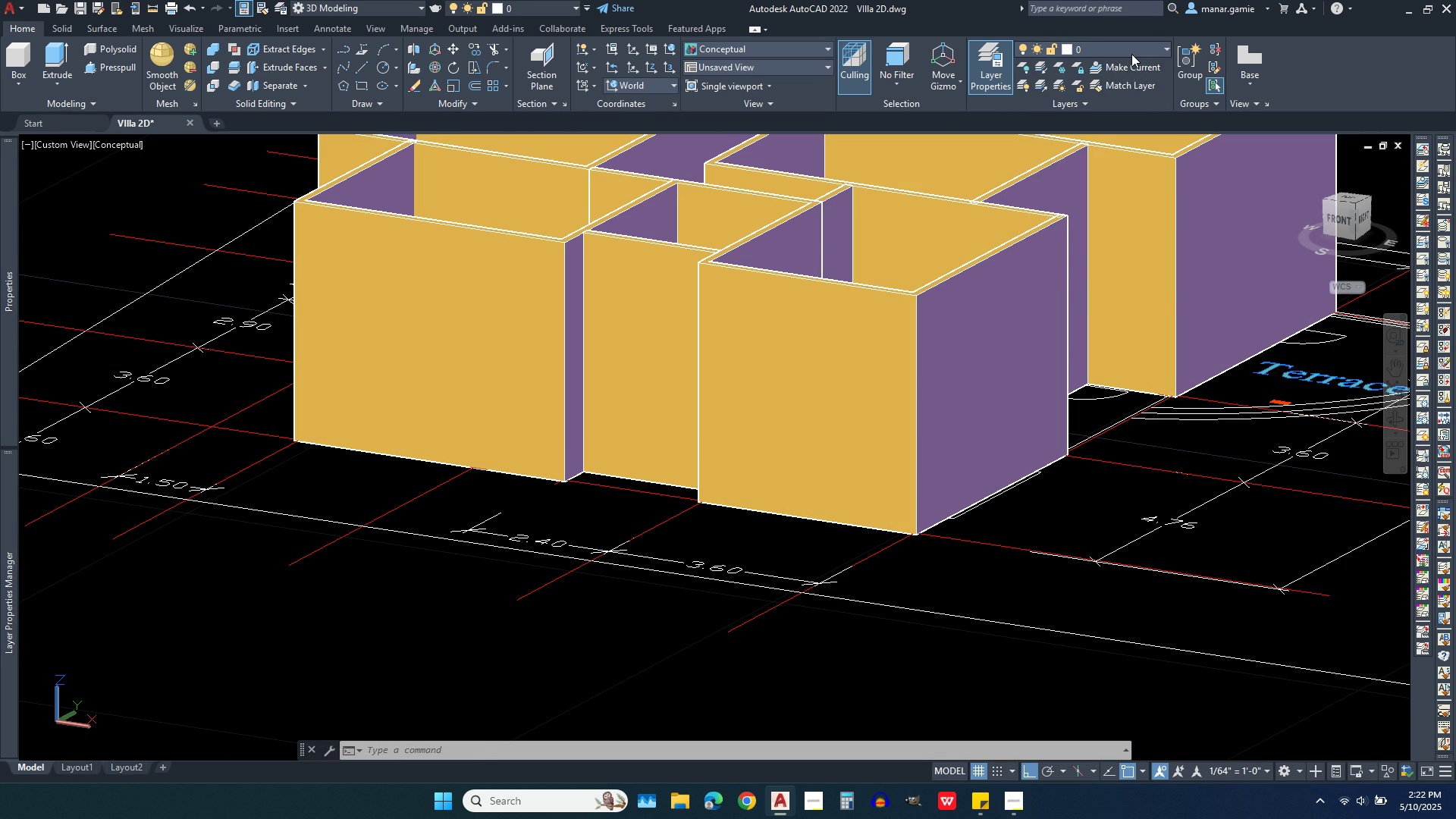 
left_click([1131, 54])
 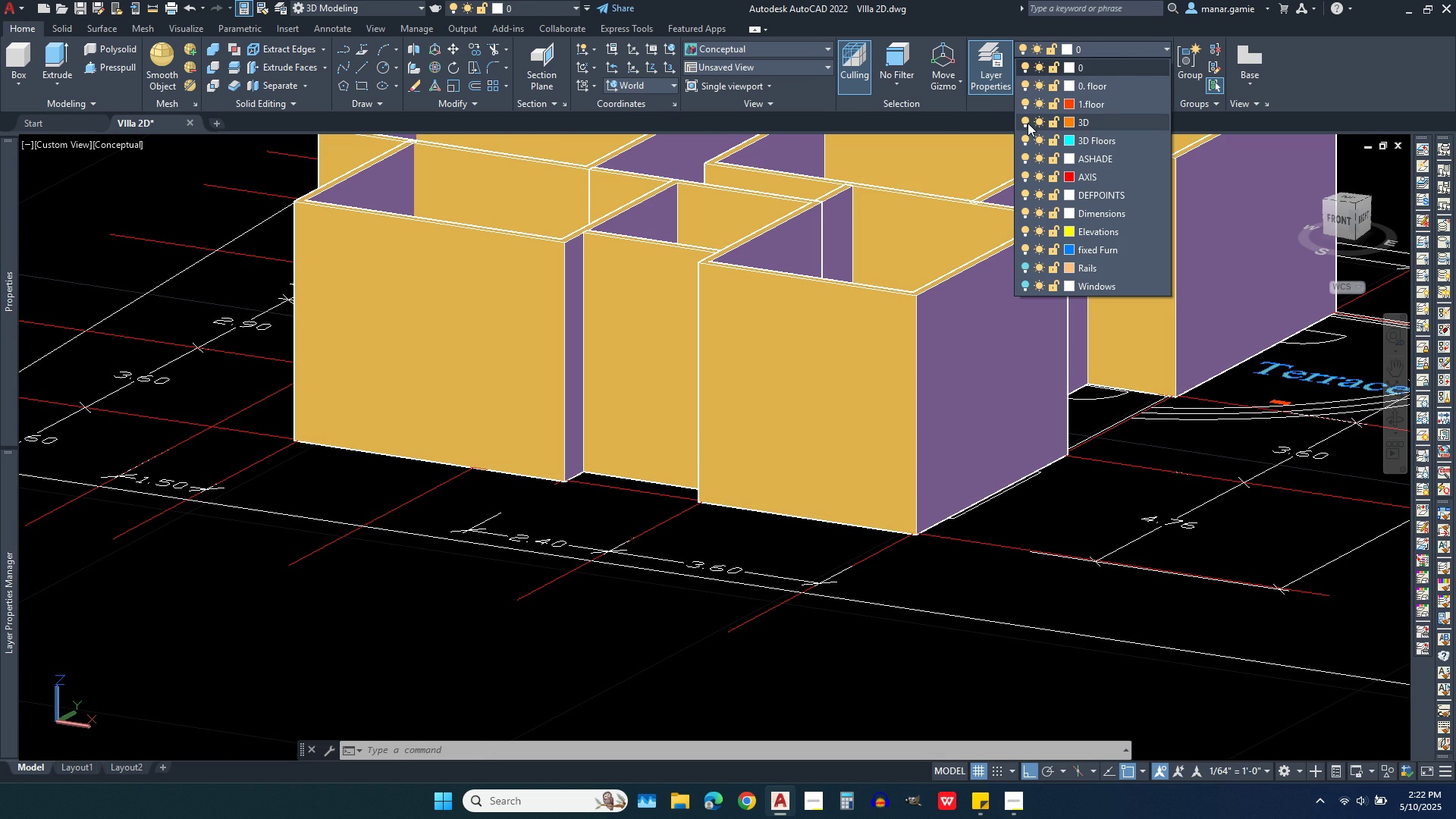 
left_click([1028, 121])
 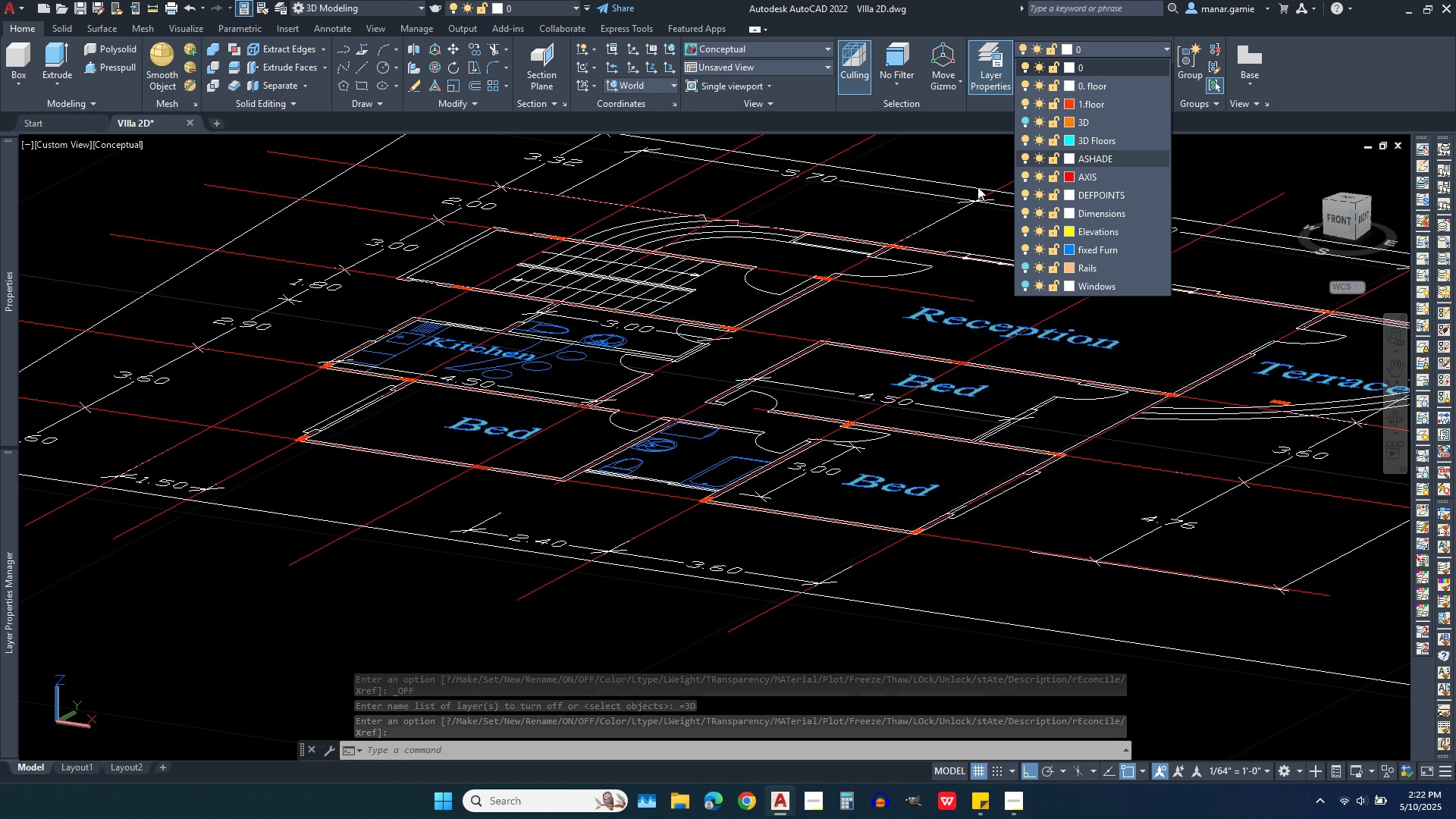 
wait(9.18)
 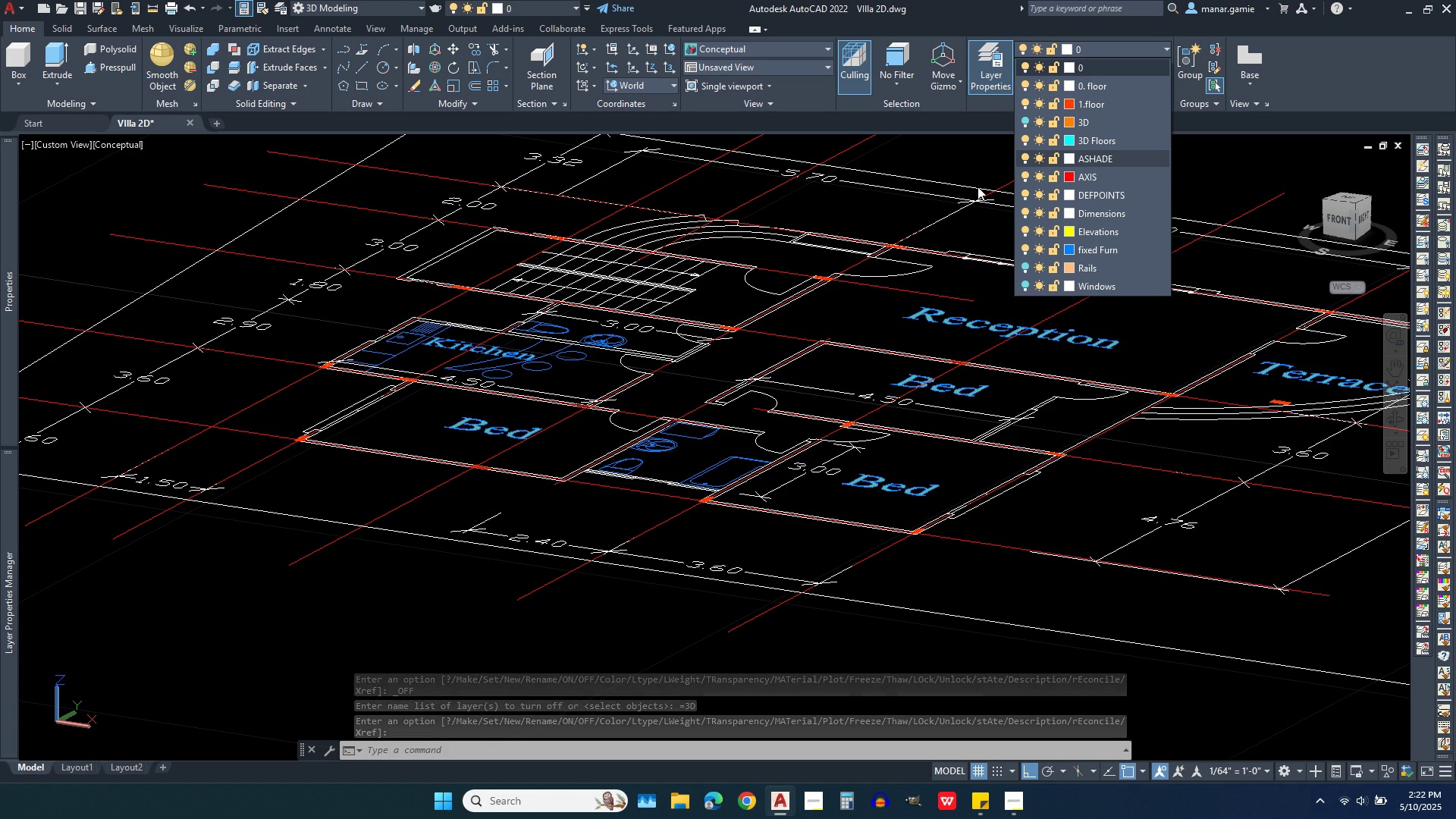 
left_click([9, 508])
 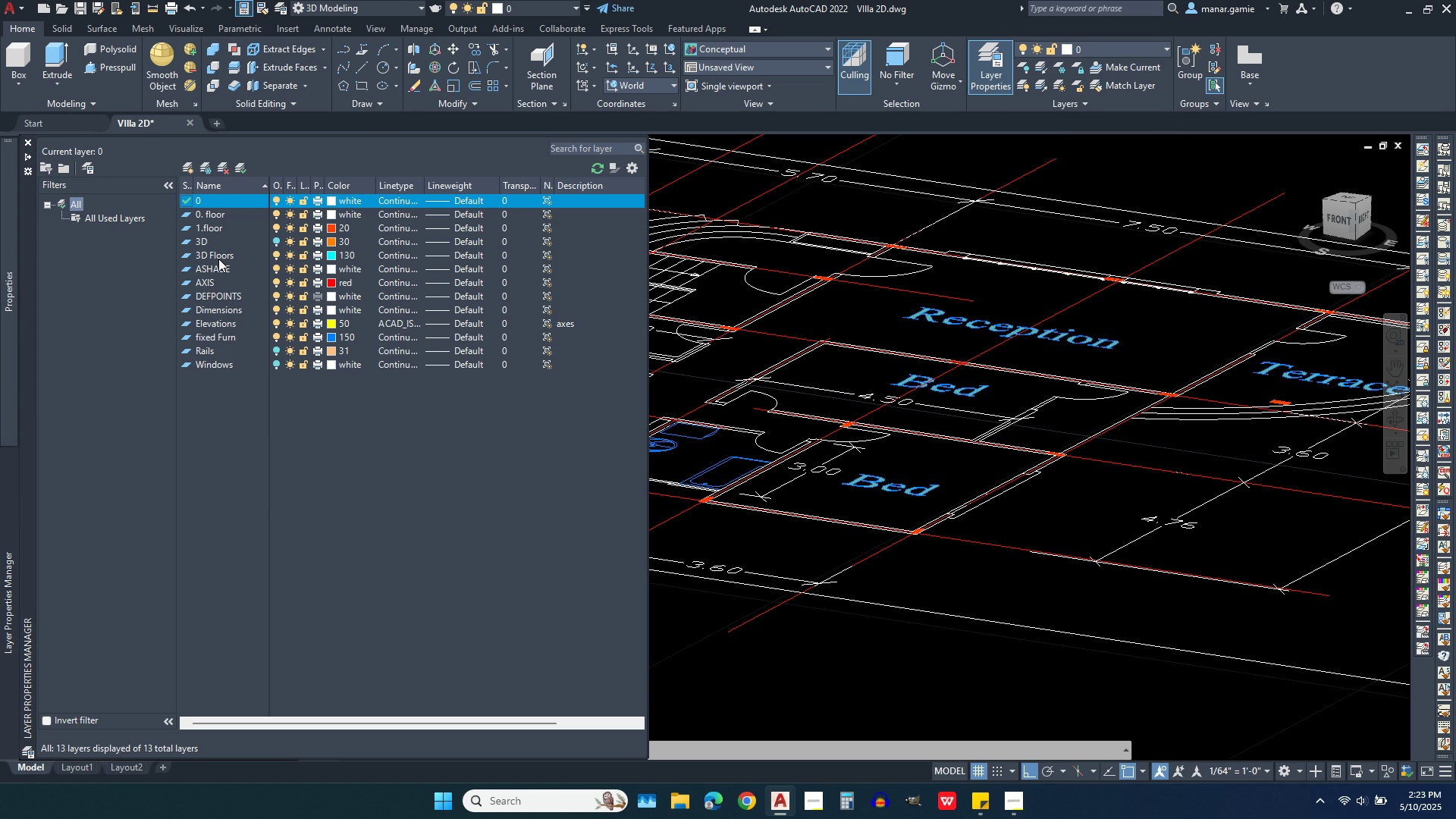 
left_click([221, 259])
 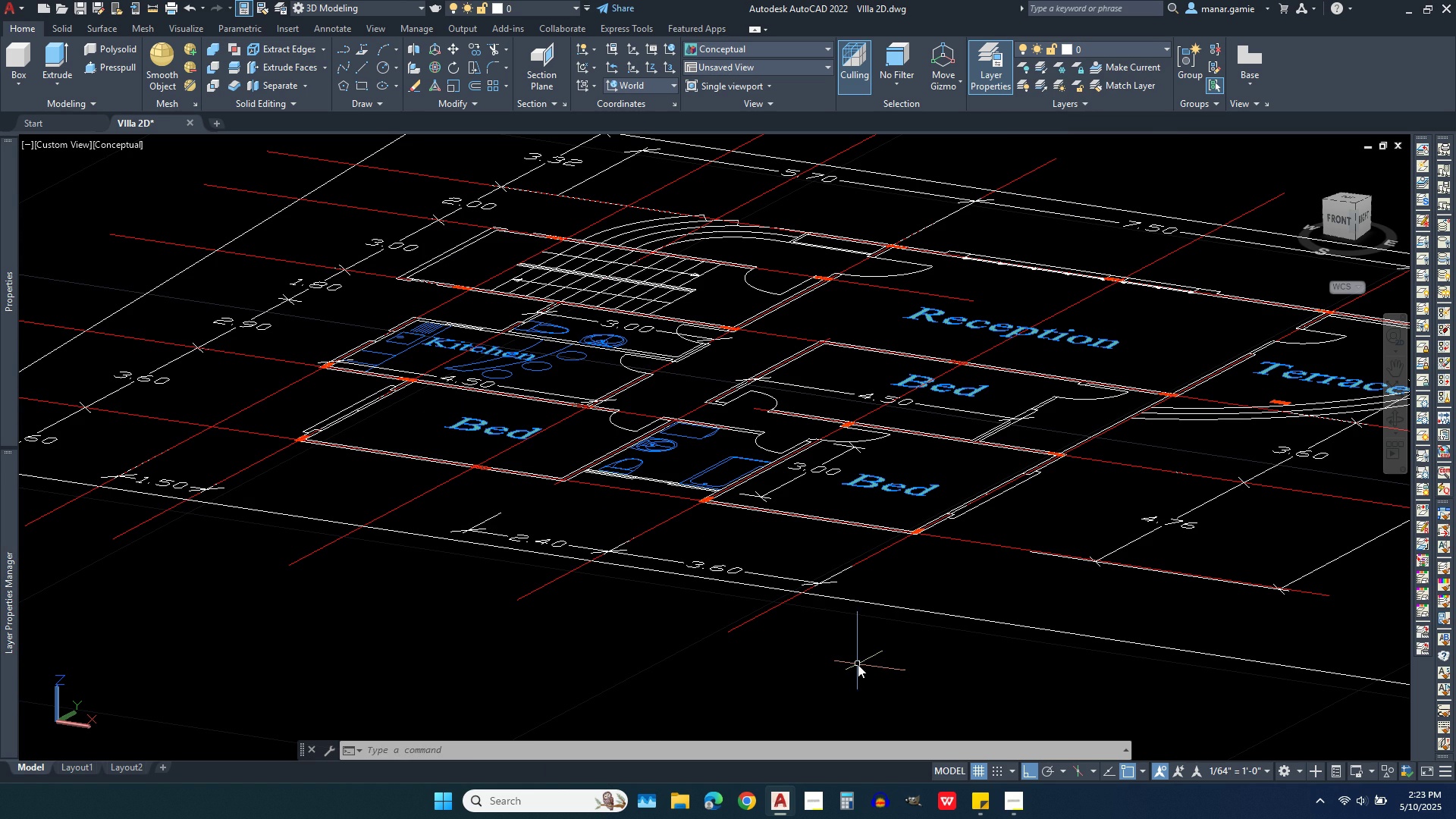 
key(Escape)
 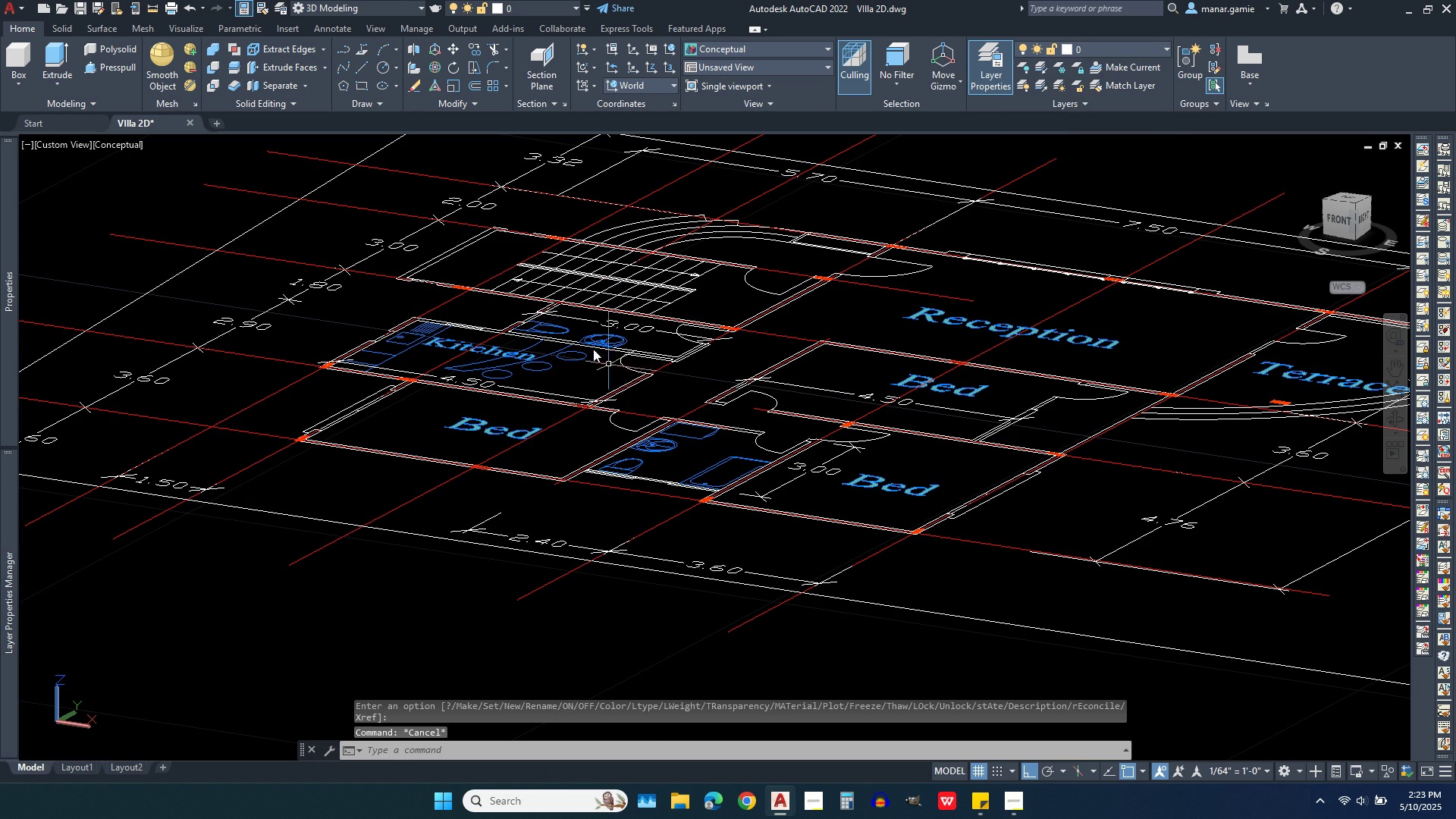 
scroll: coordinate [542, 298], scroll_direction: up, amount: 2.0
 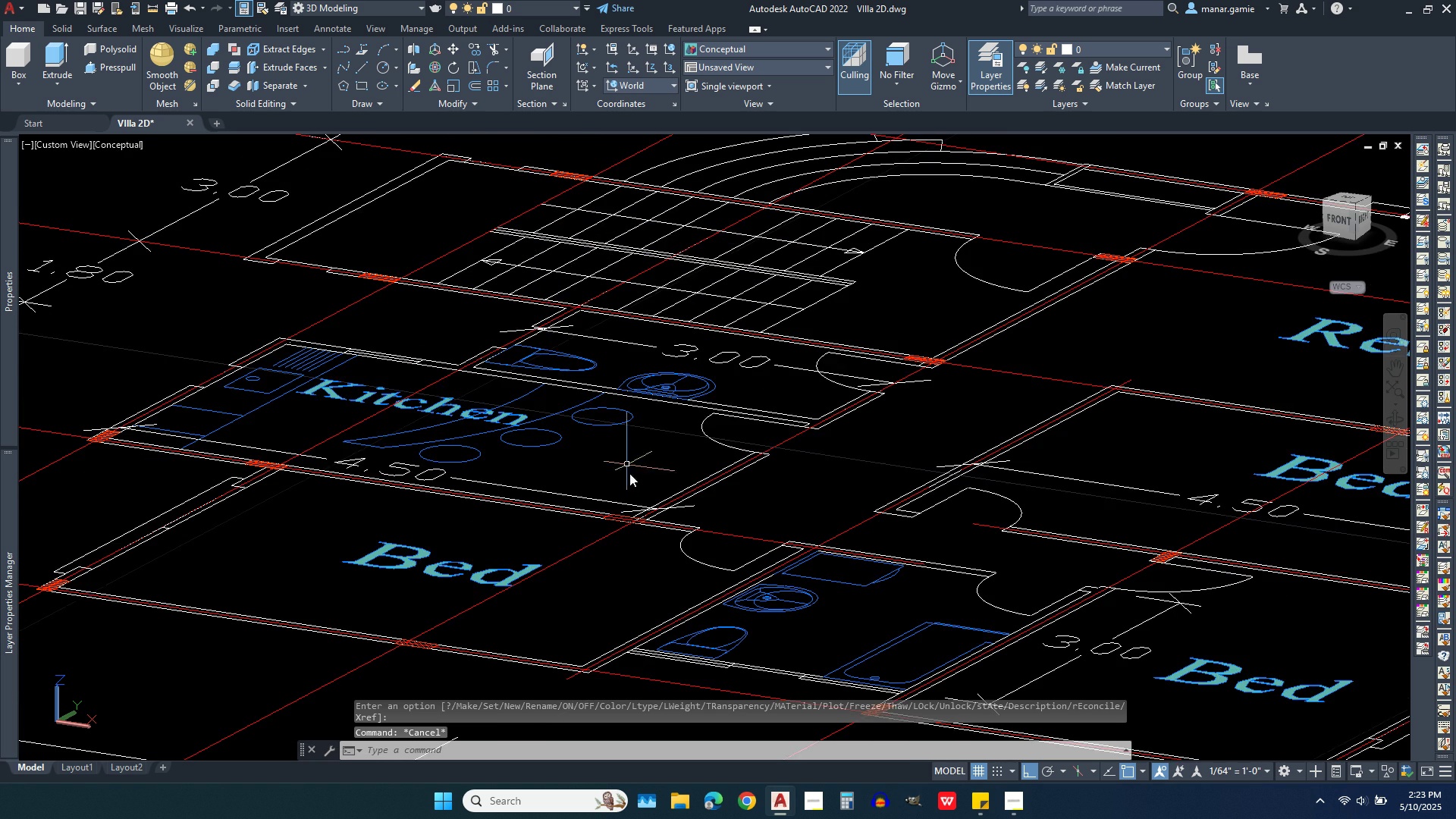 
scroll: coordinate [632, 484], scroll_direction: down, amount: 2.0
 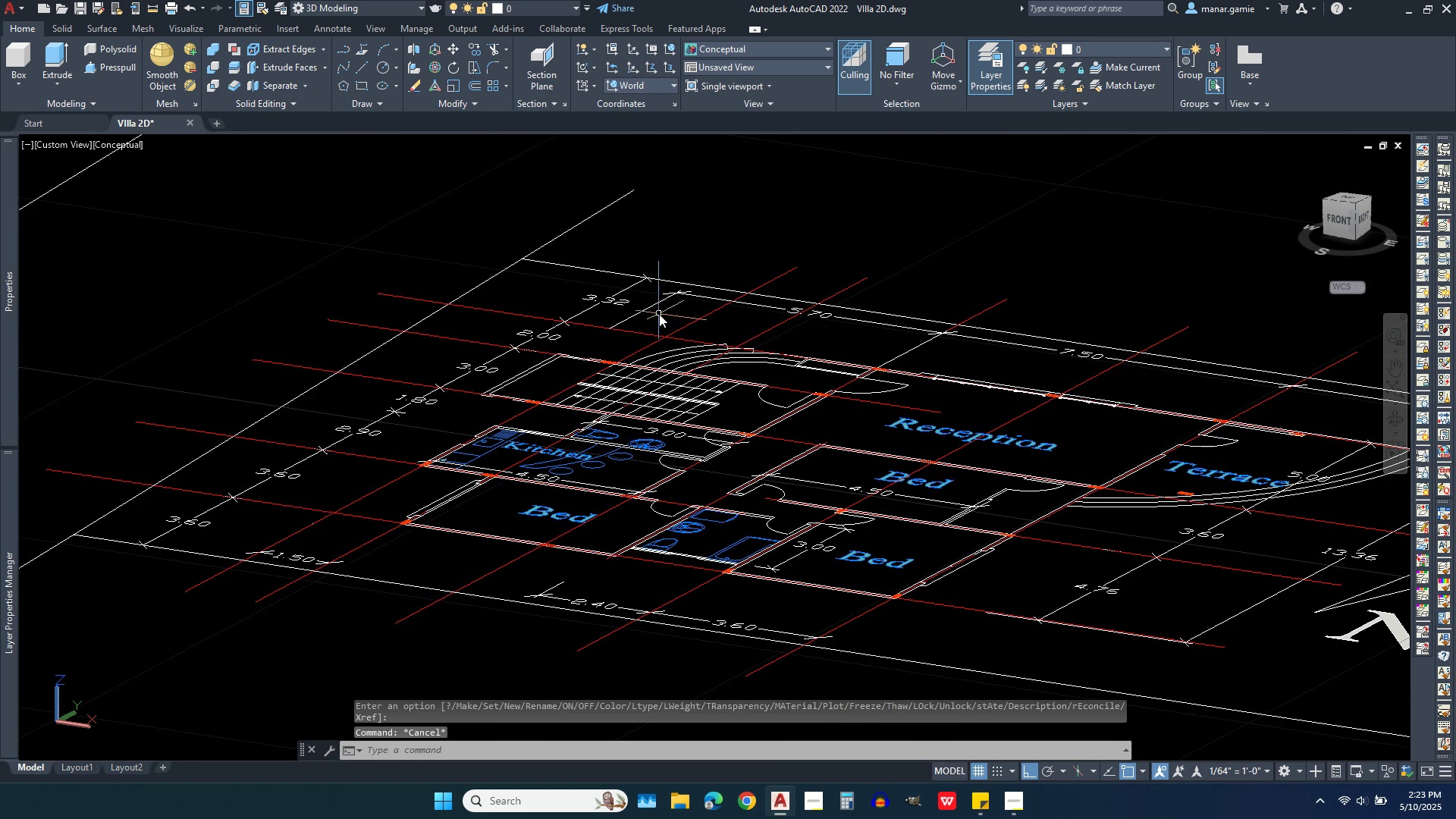 
scroll: coordinate [672, 383], scroll_direction: up, amount: 4.0
 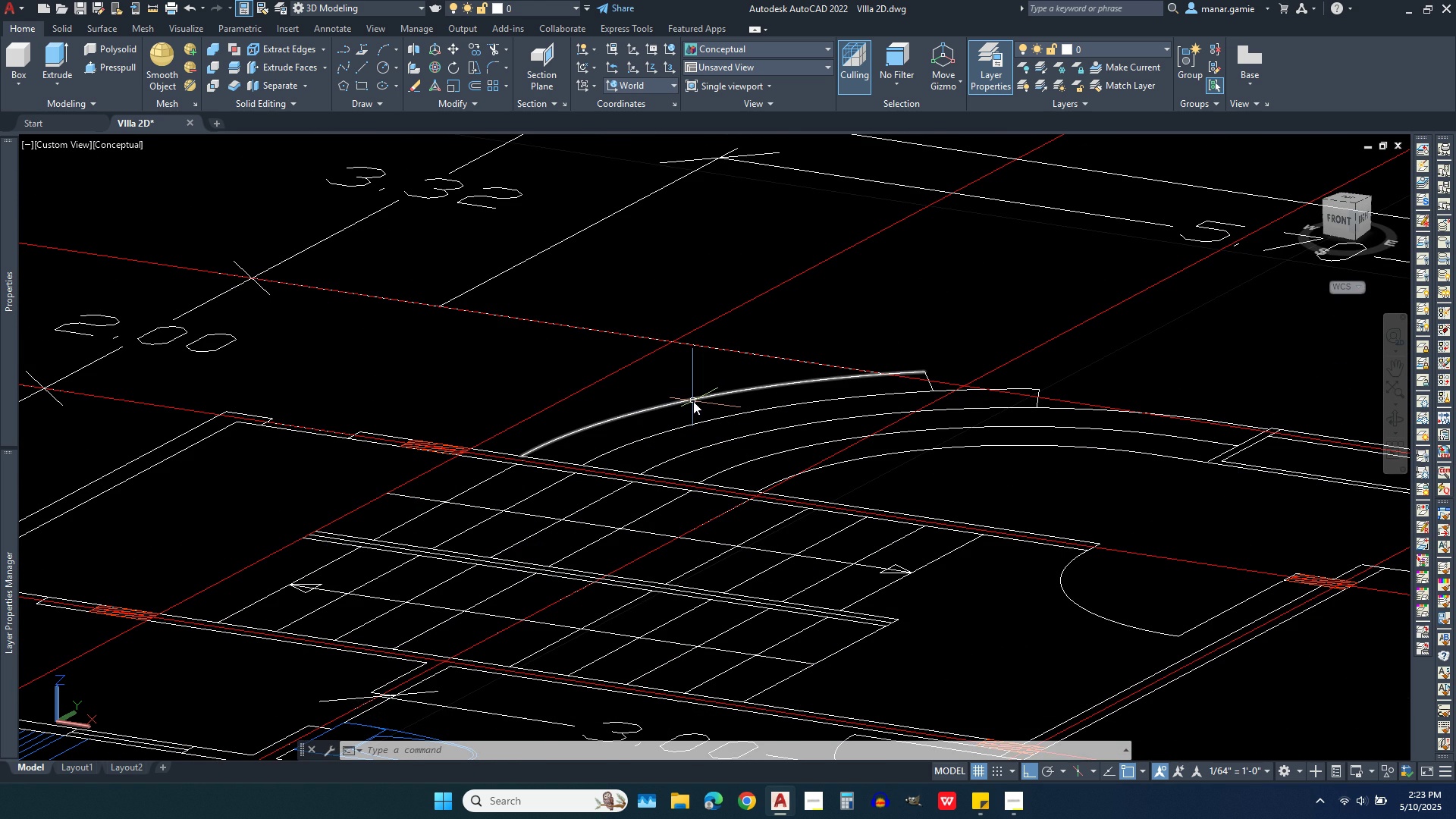 
left_click([693, 401])
 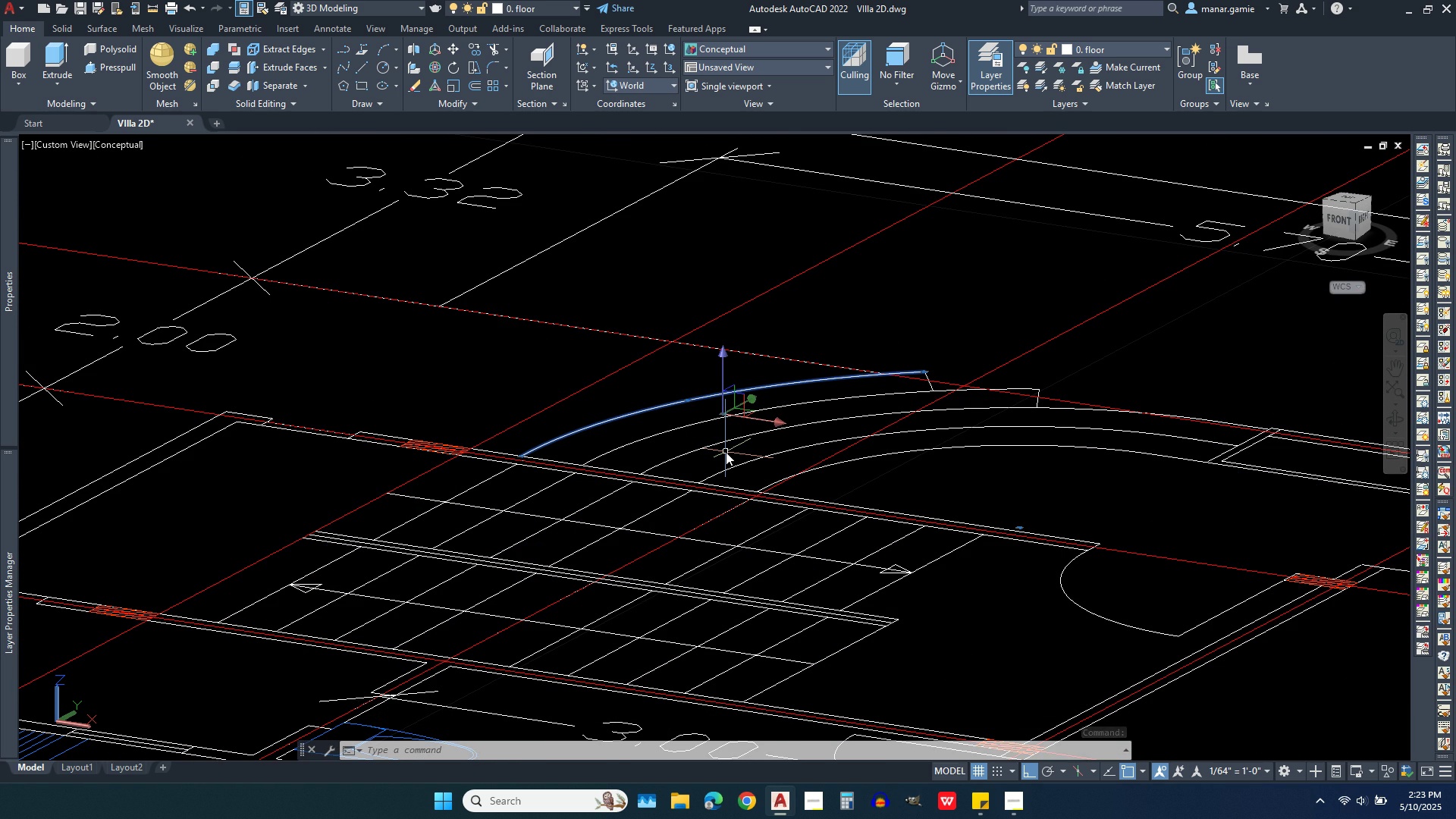 
wait(6.13)
 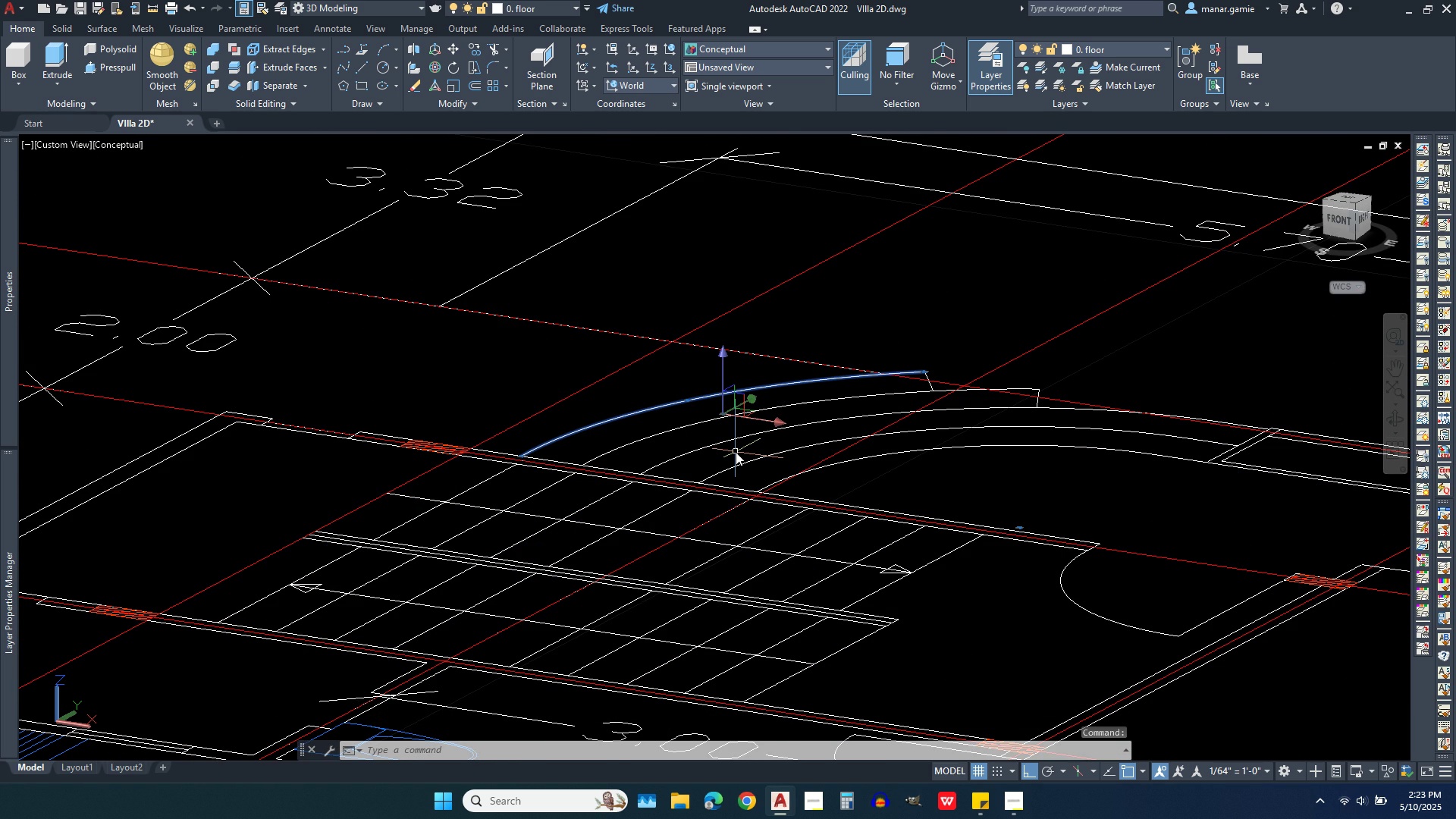 
scroll: coordinate [476, 415], scroll_direction: up, amount: 3.0
 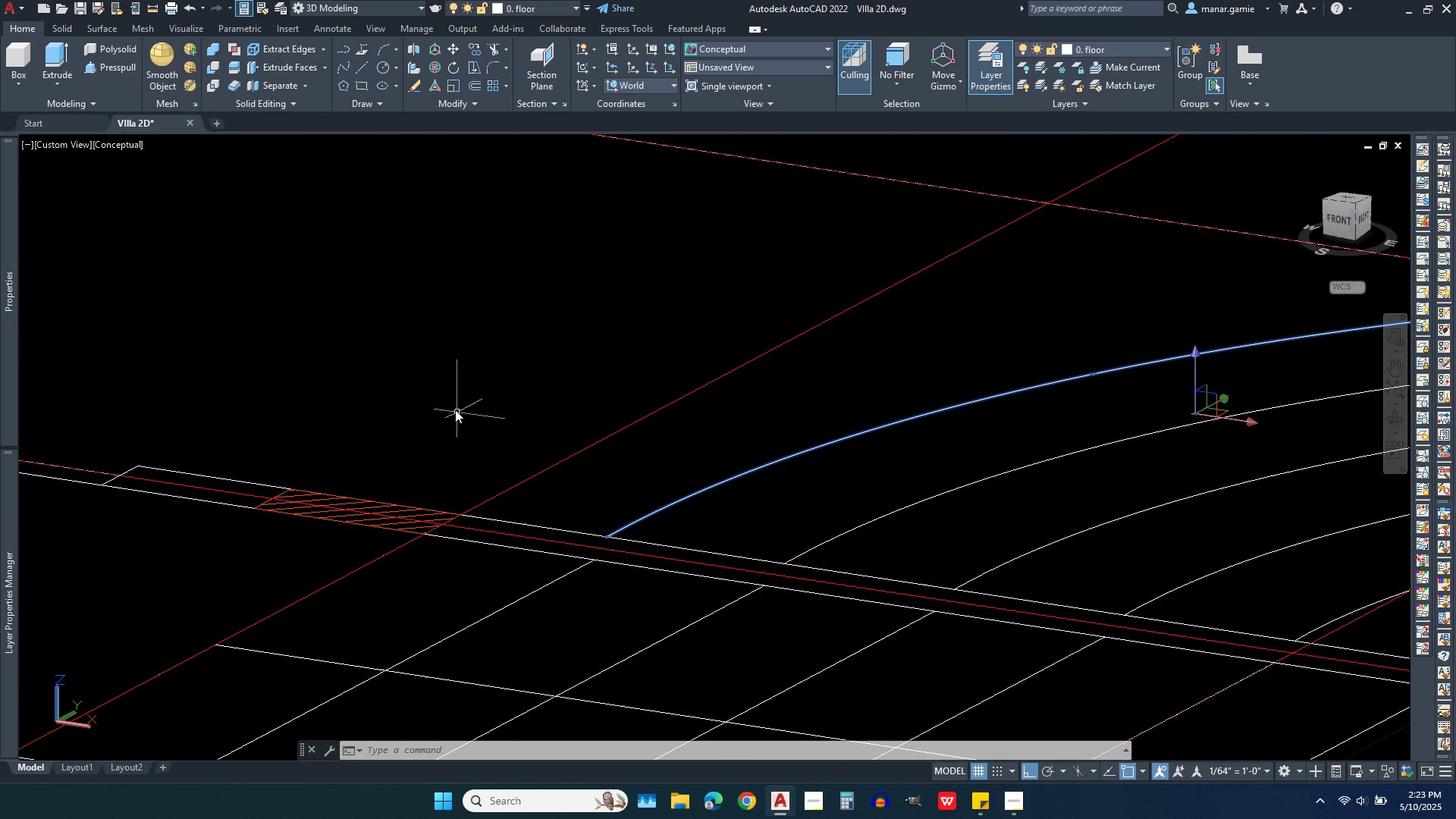 
scroll: coordinate [434, 407], scroll_direction: down, amount: 2.0
 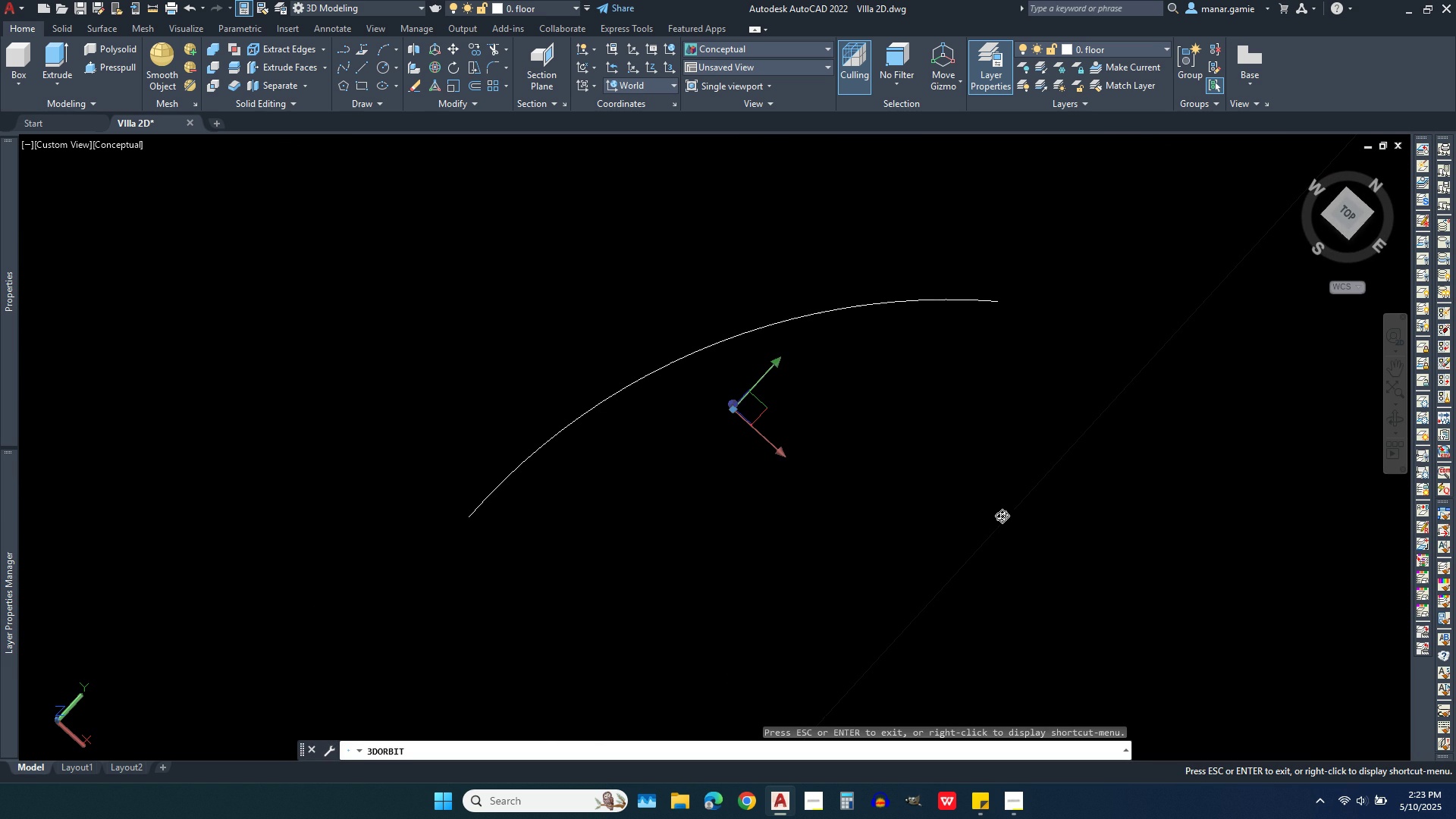 
wait(6.65)
 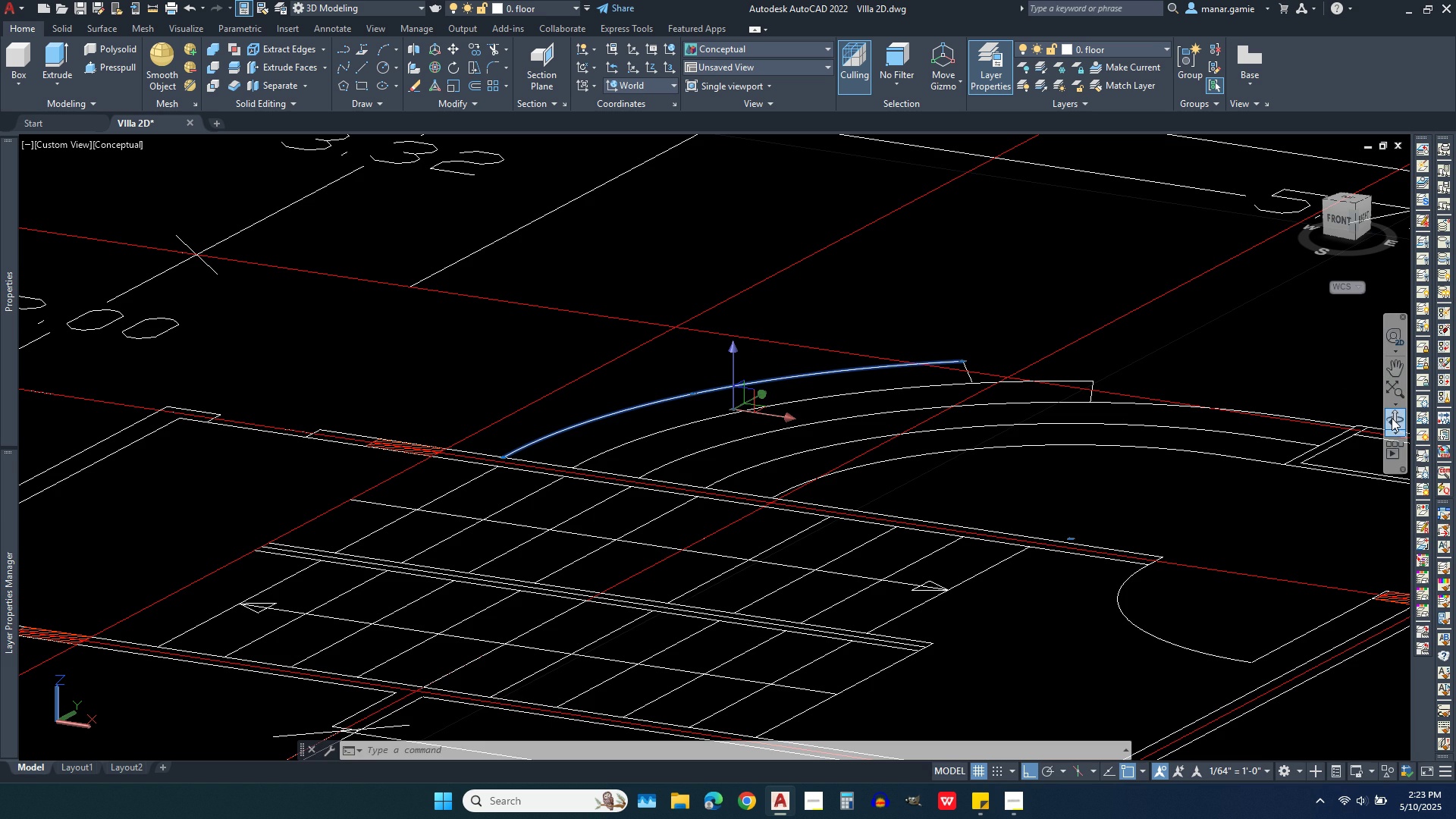 
left_click([1078, 195])
 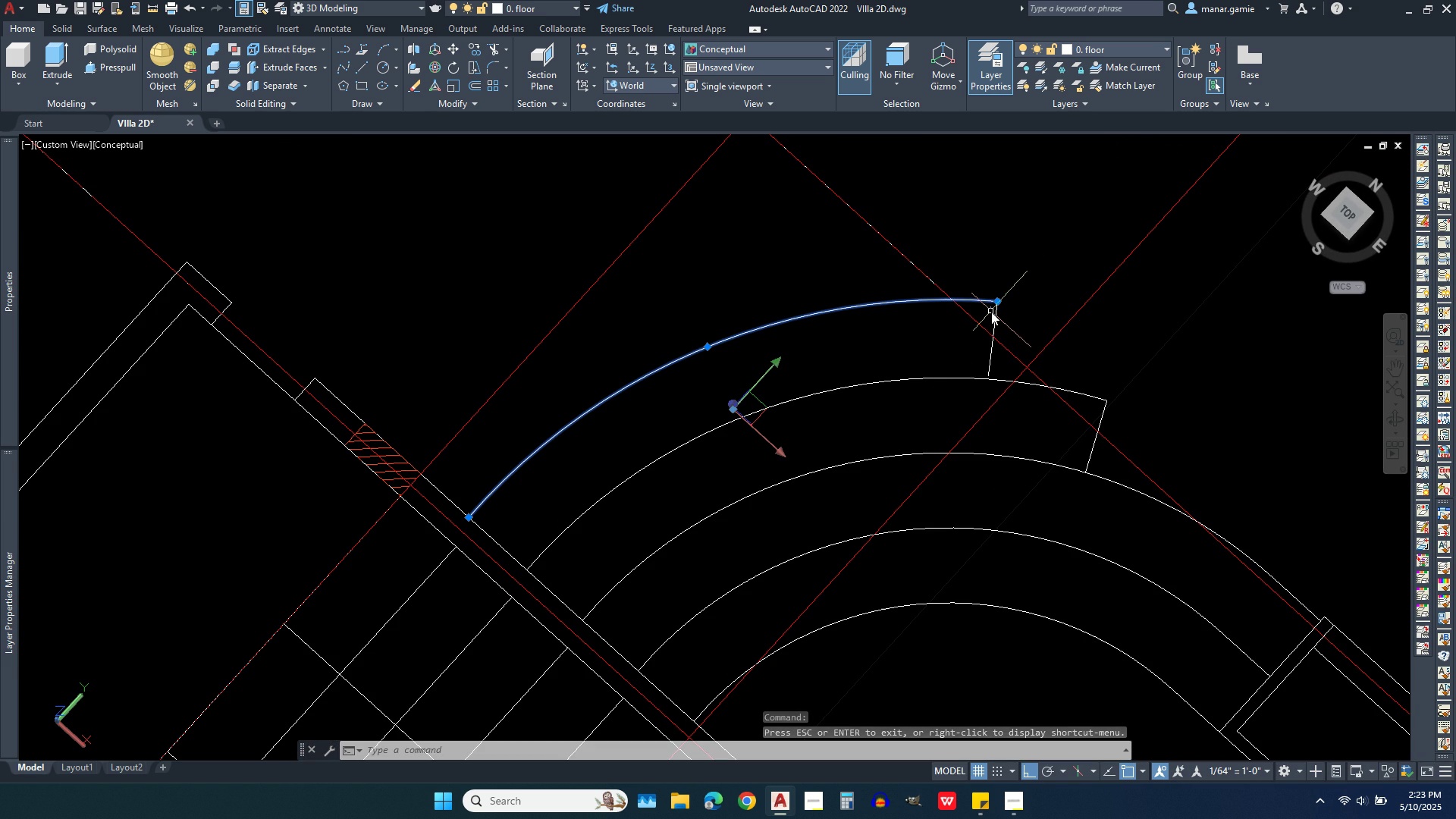 
left_click([996, 312])
 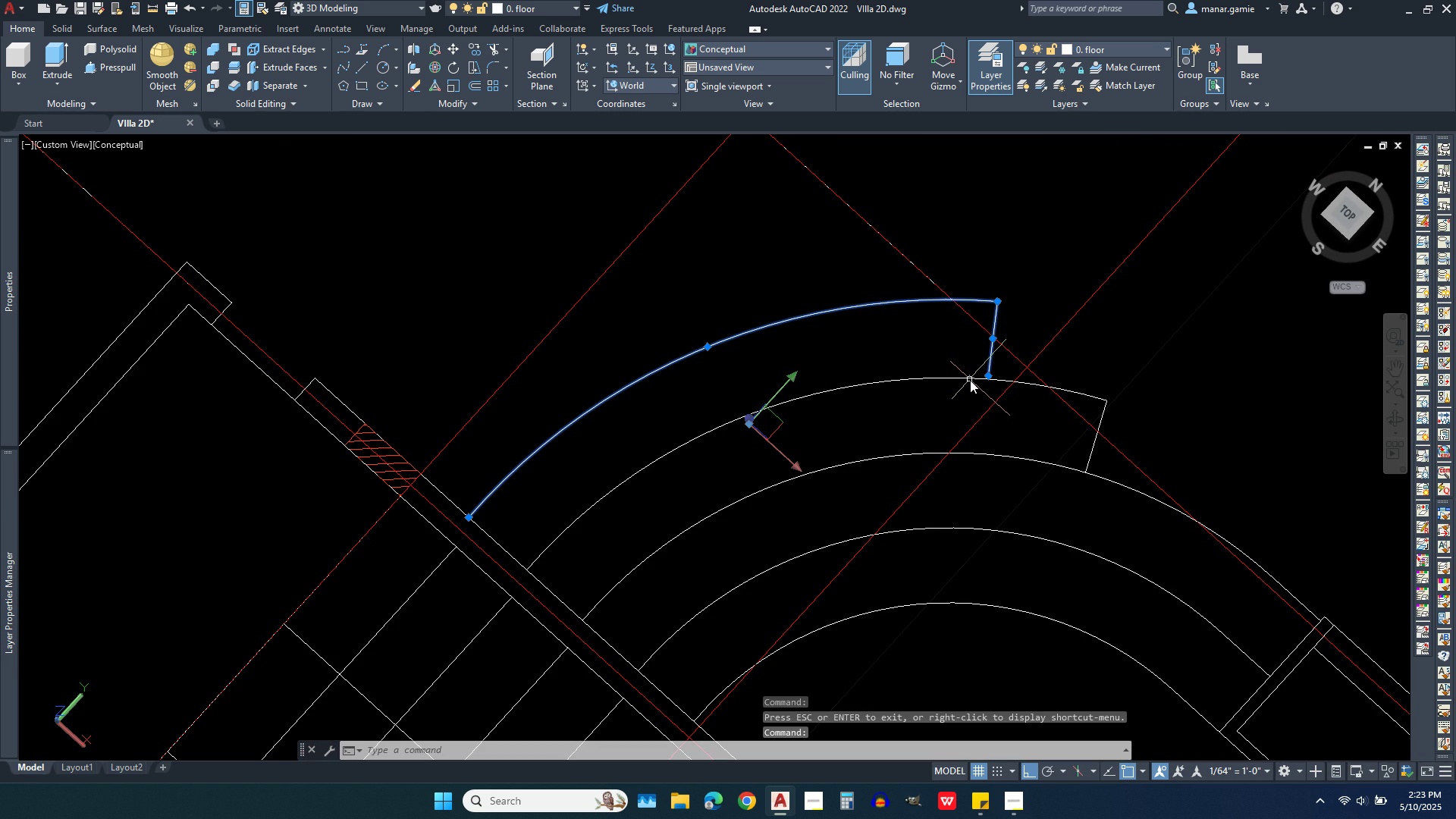 
left_click([970, 380])
 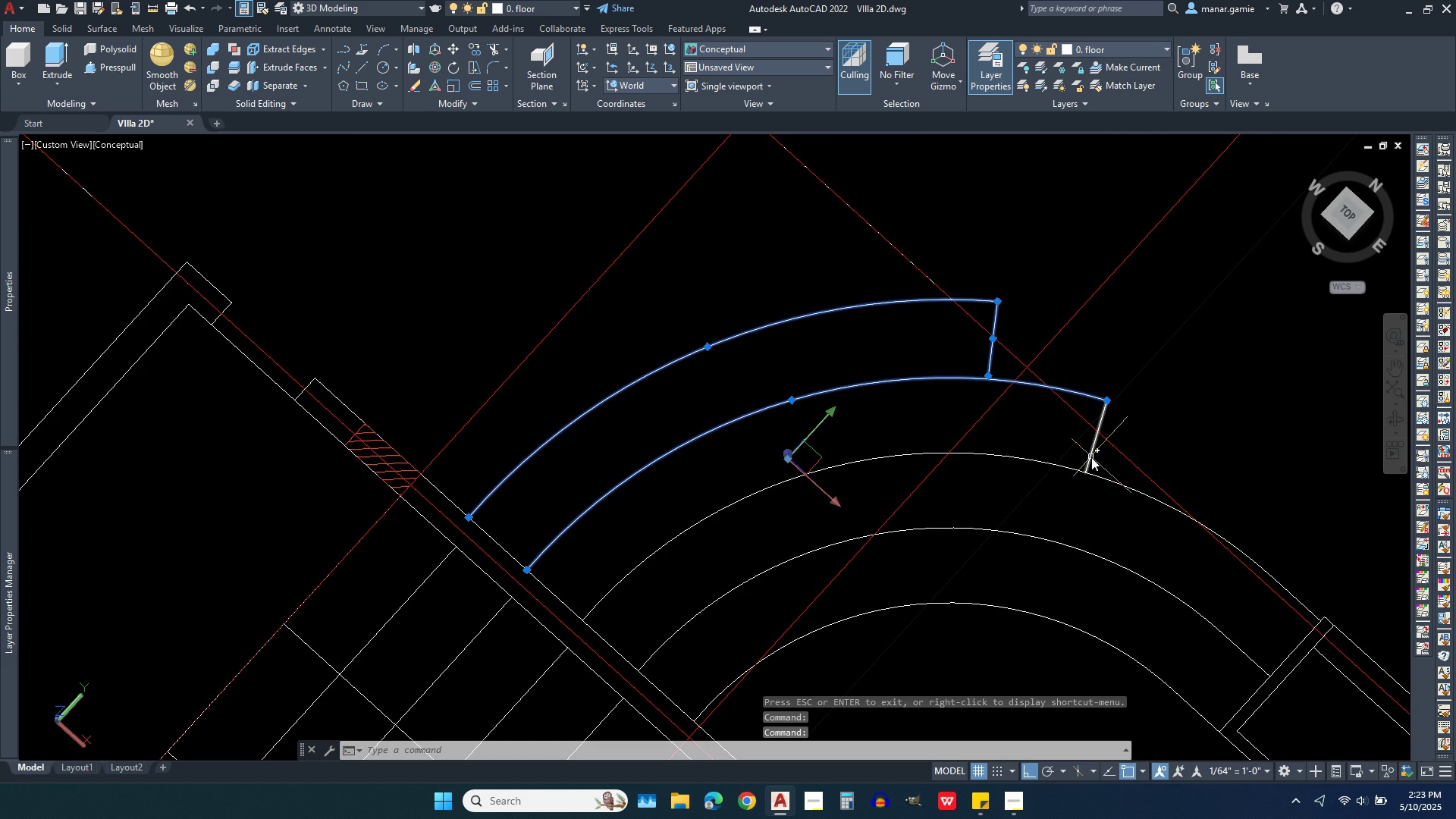 
left_click([1091, 457])
 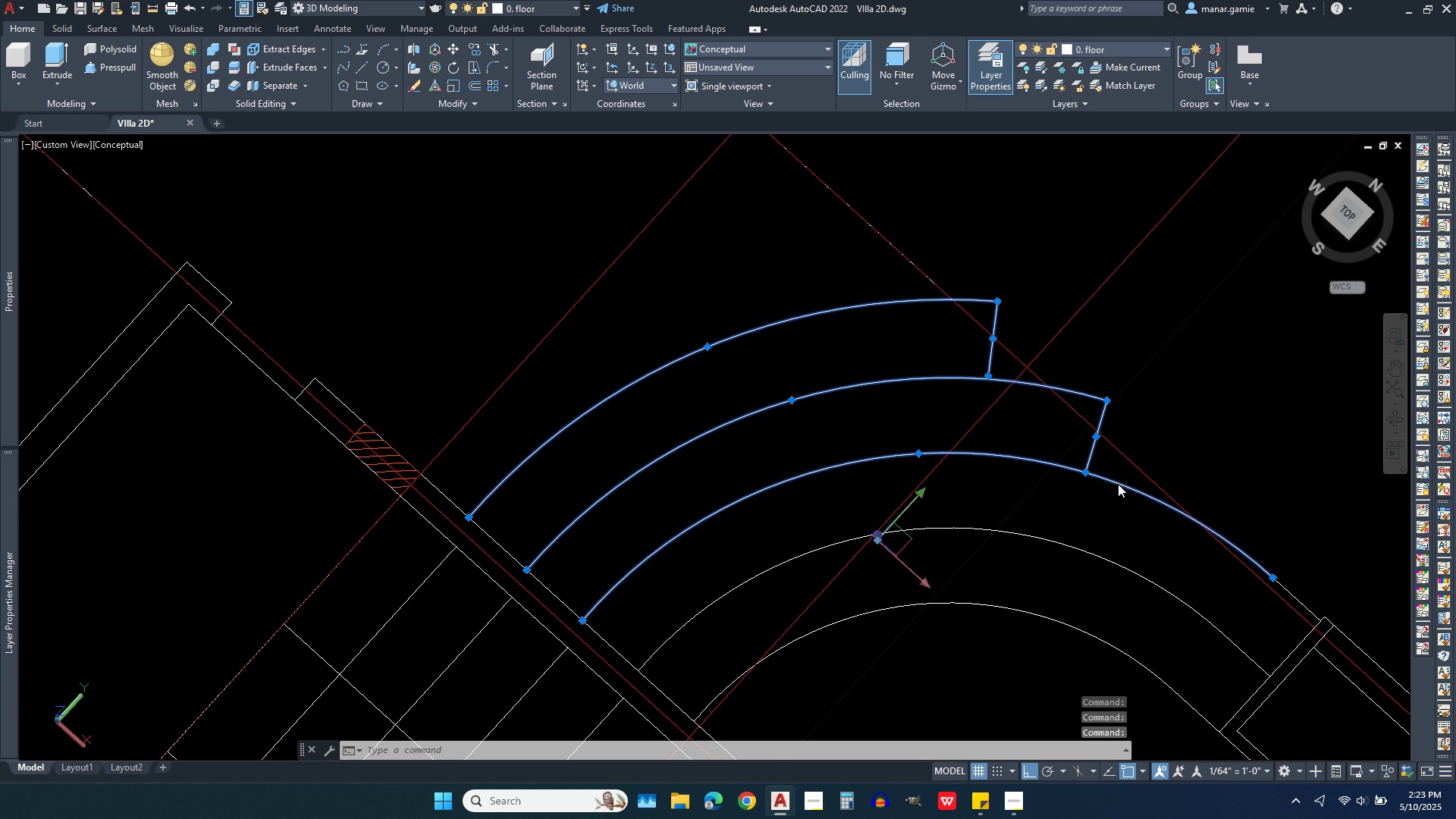 
left_click([1118, 484])
 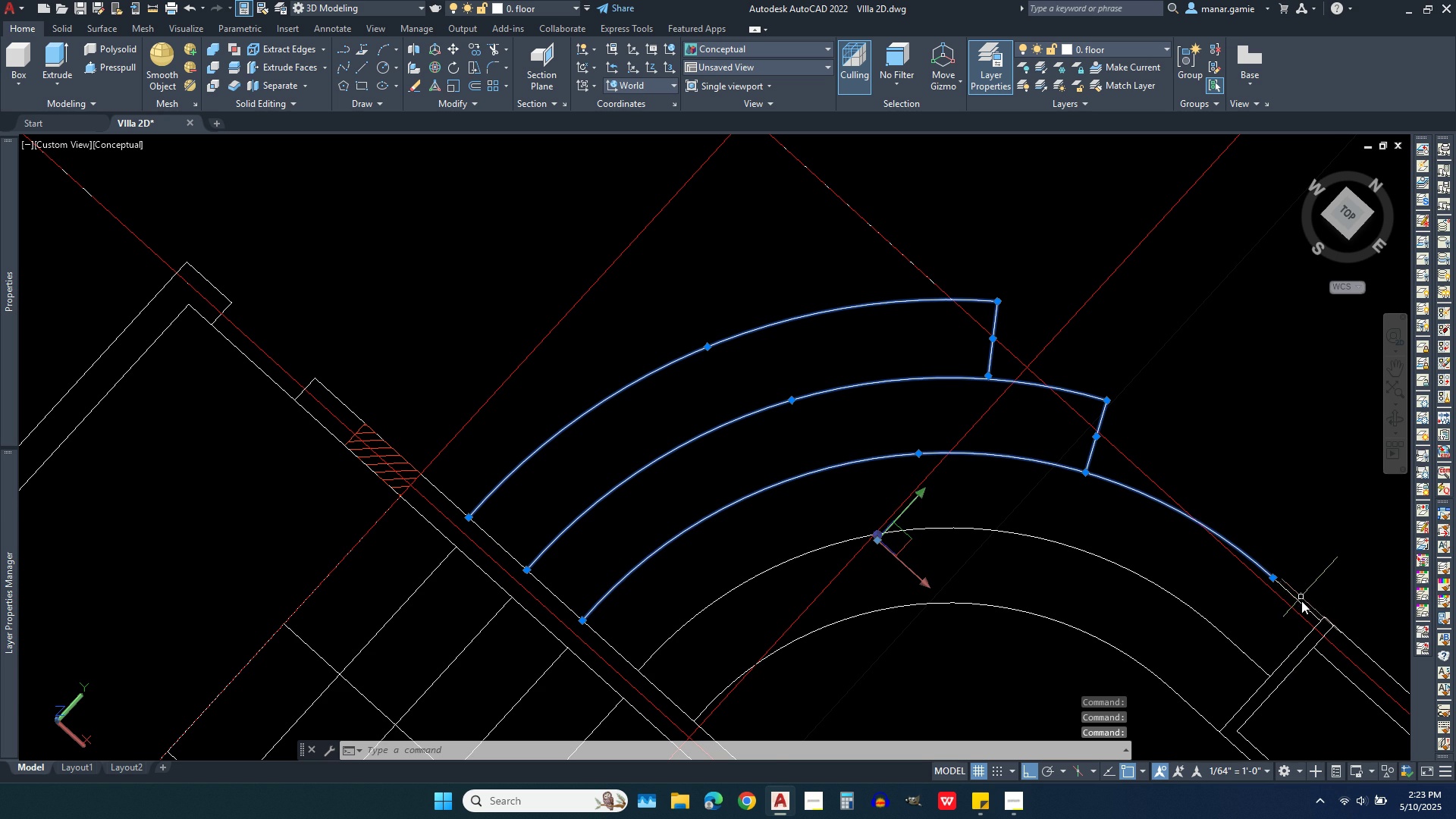 
left_click([1301, 603])
 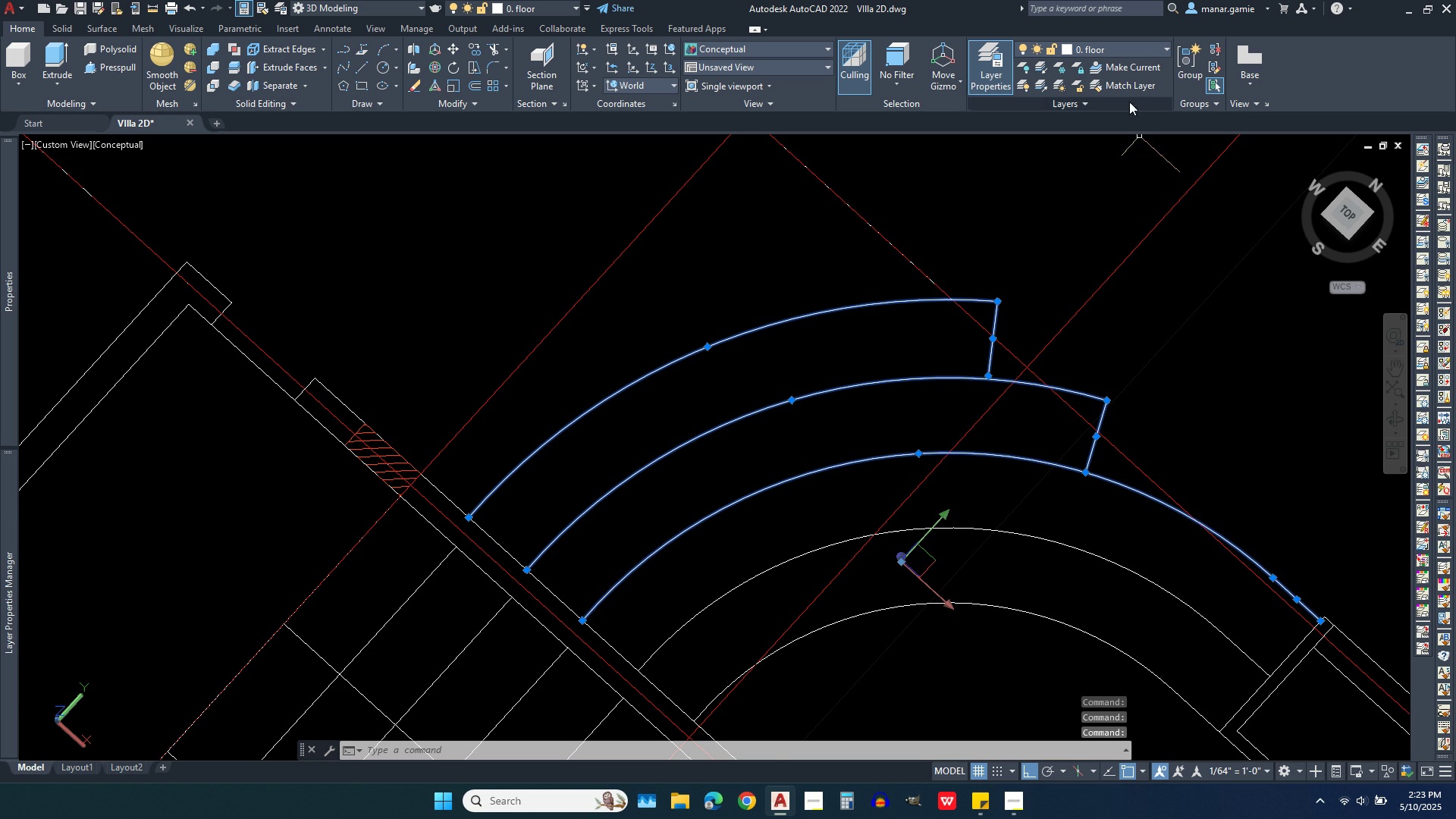 
left_click([1121, 43])
 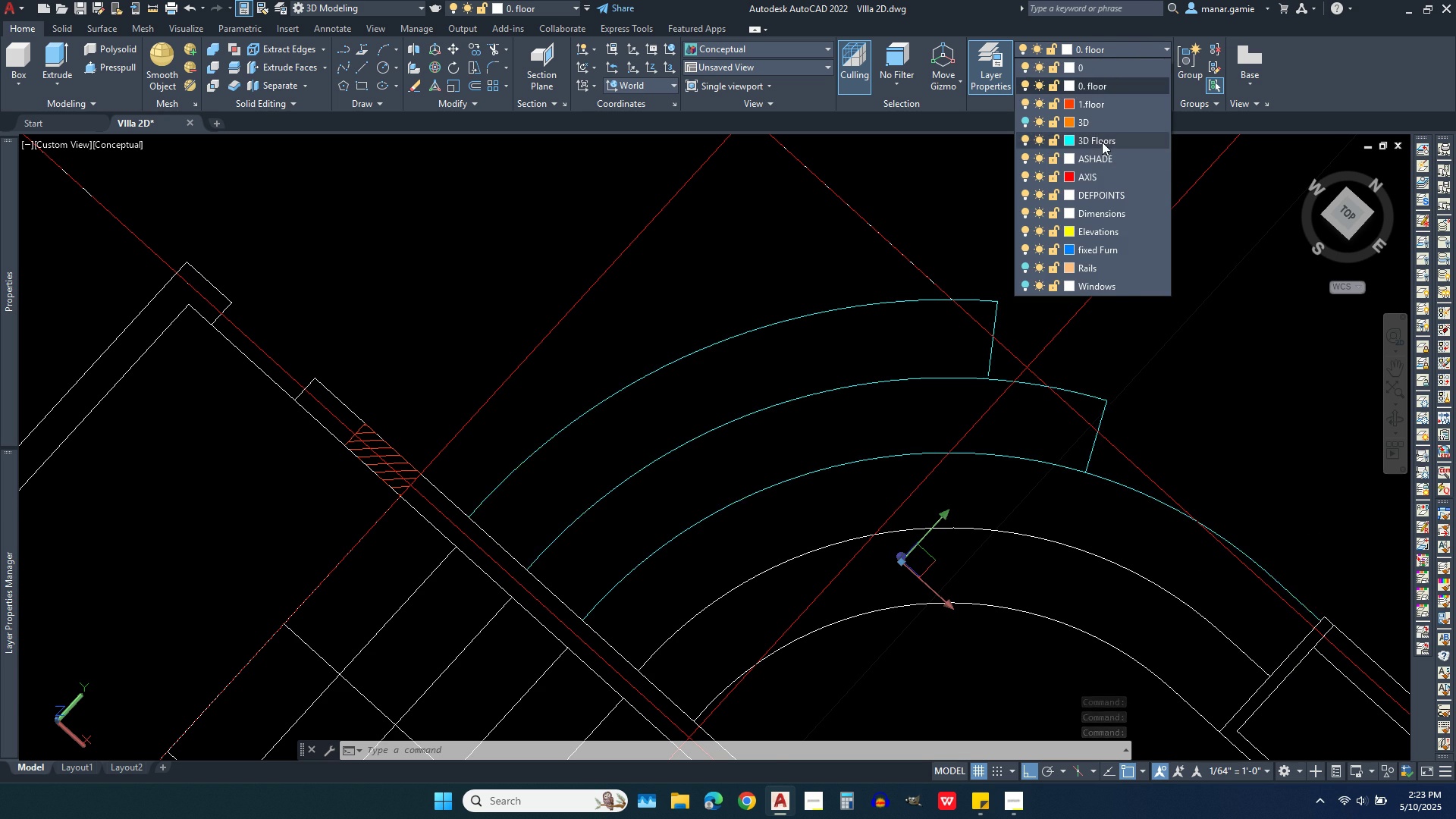 
left_click([1102, 142])
 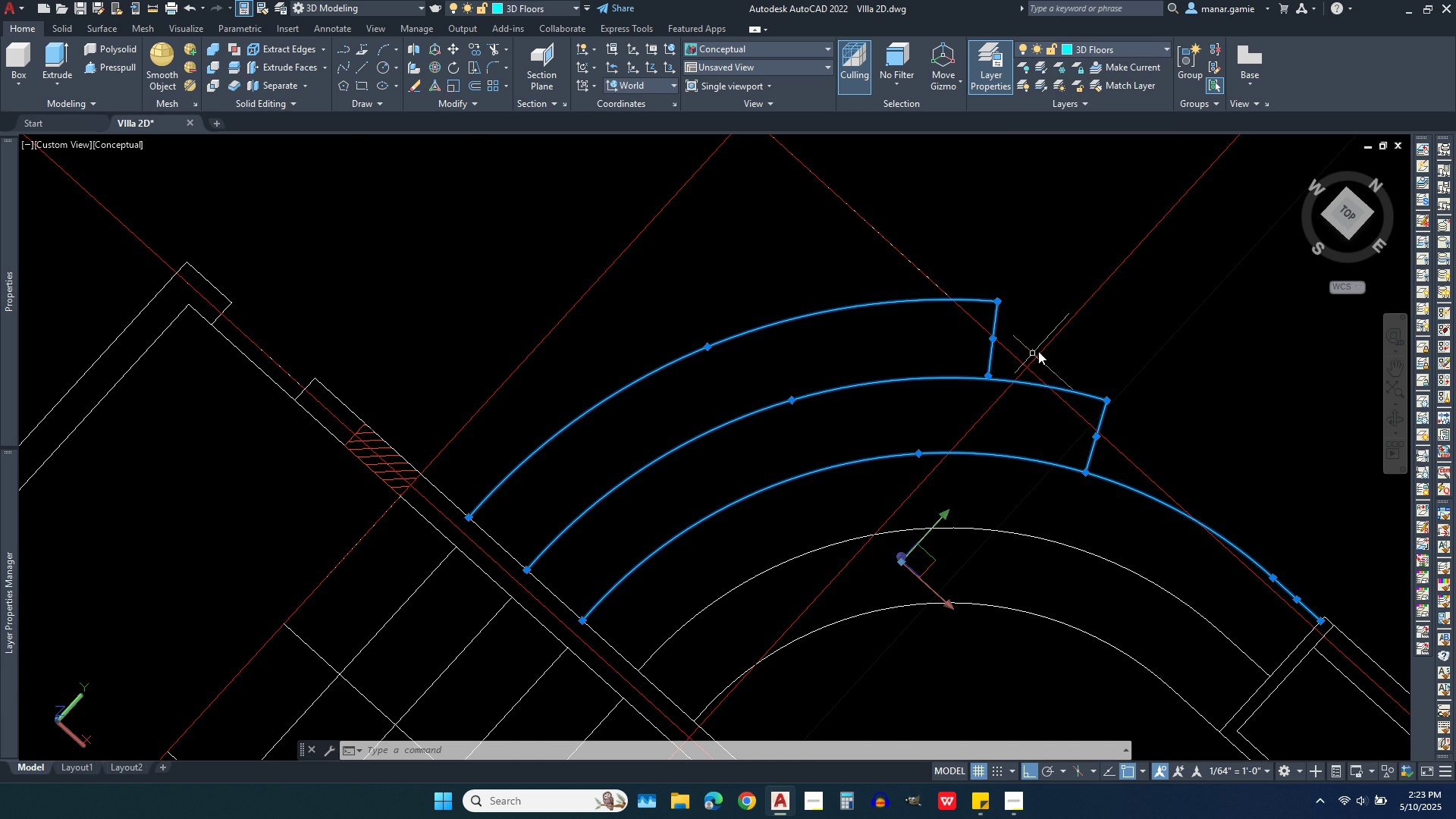 
scroll: coordinate [1107, 330], scroll_direction: down, amount: 2.0
 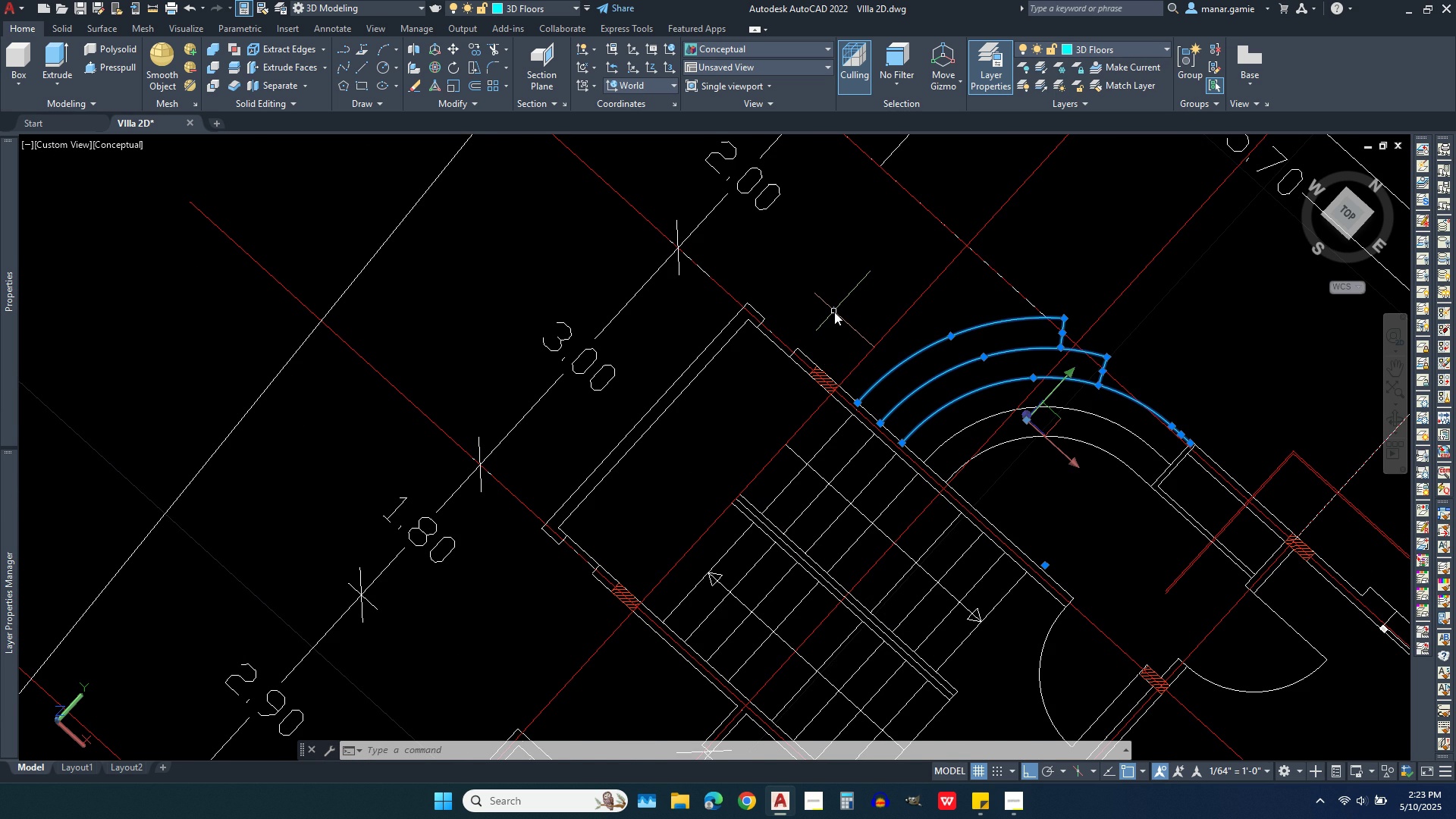 
scroll: coordinate [834, 312], scroll_direction: up, amount: 1.0
 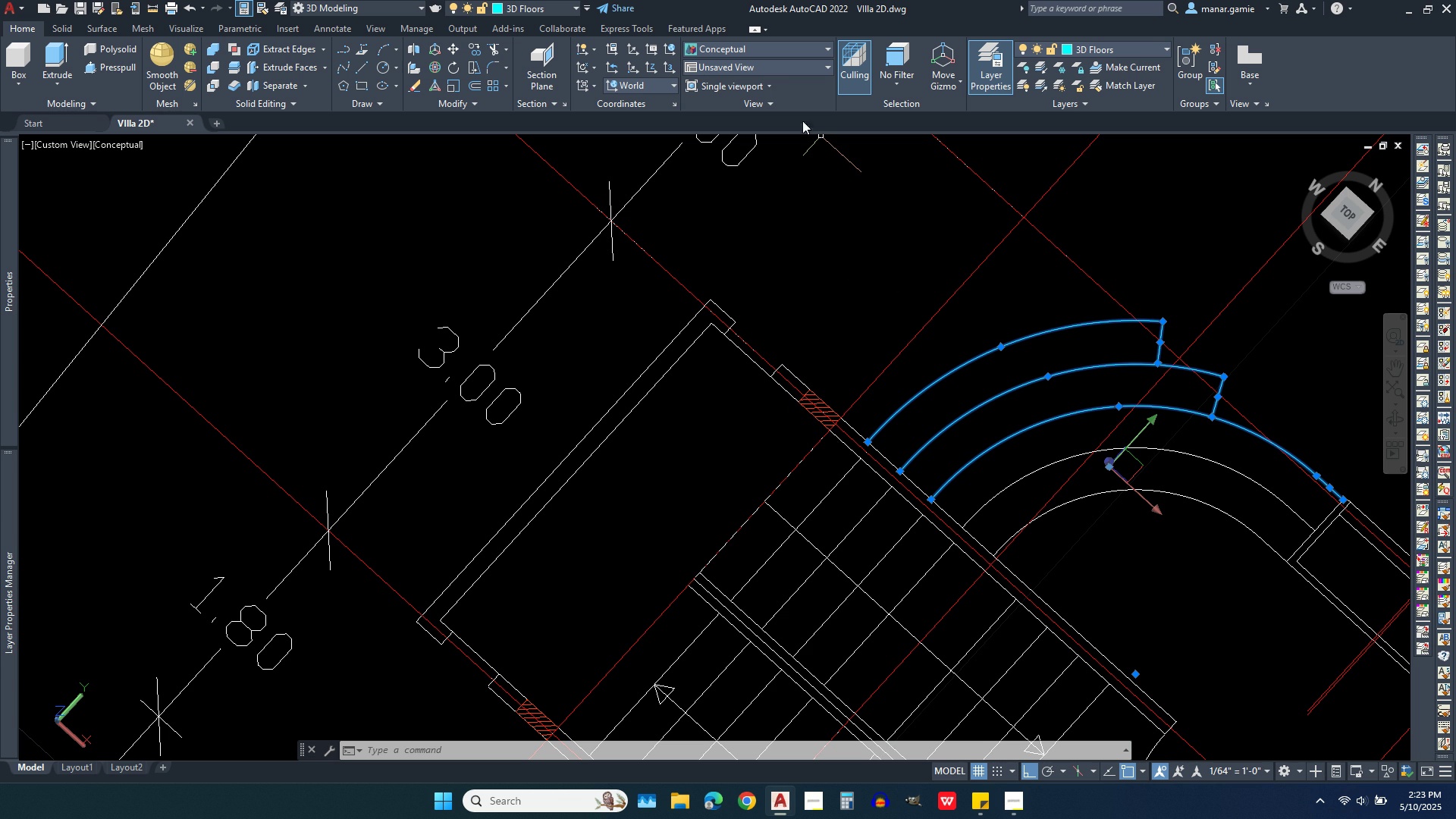 
wait(9.89)
 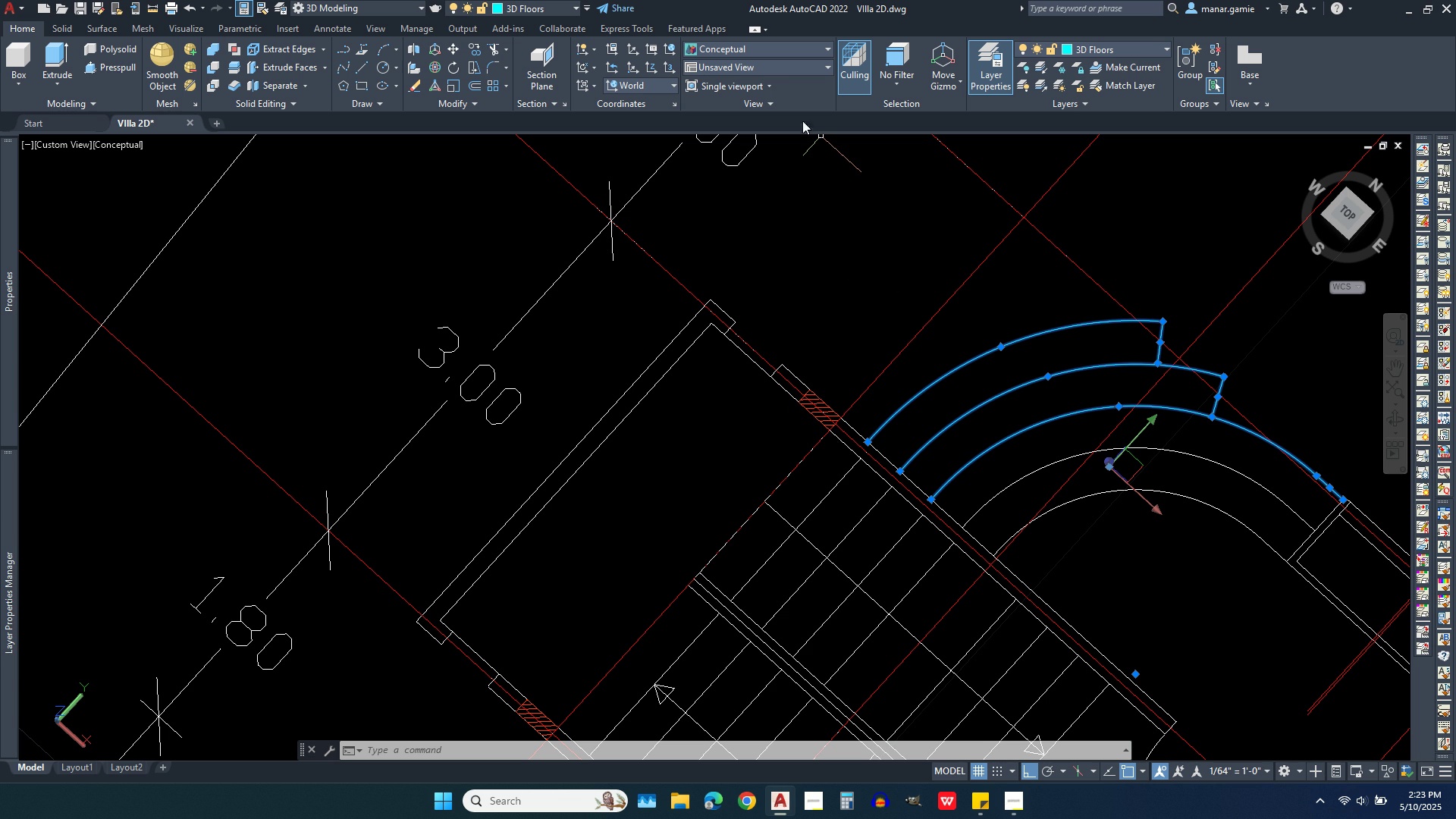 
left_click([340, 49])
 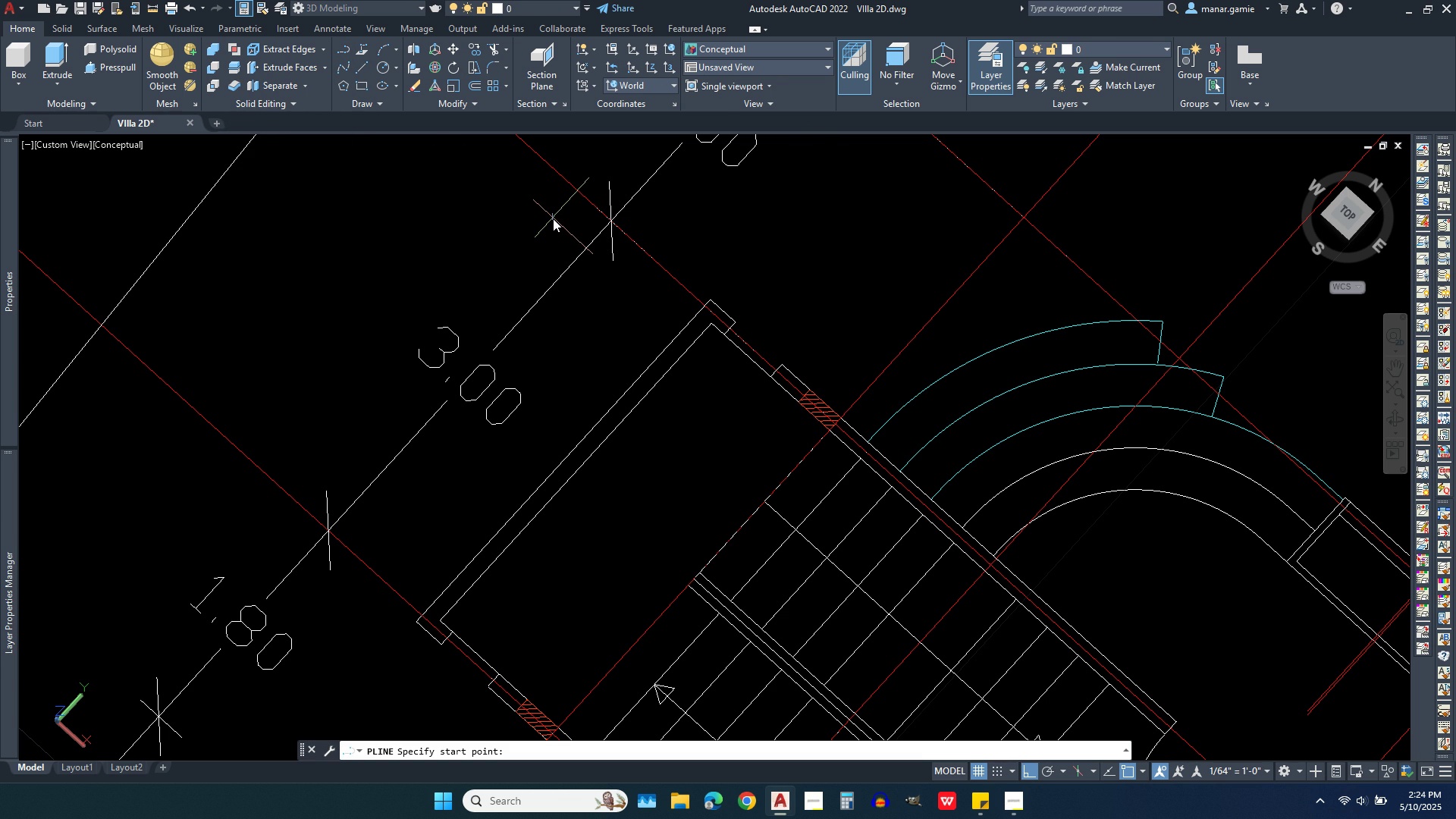 
key(Escape)
 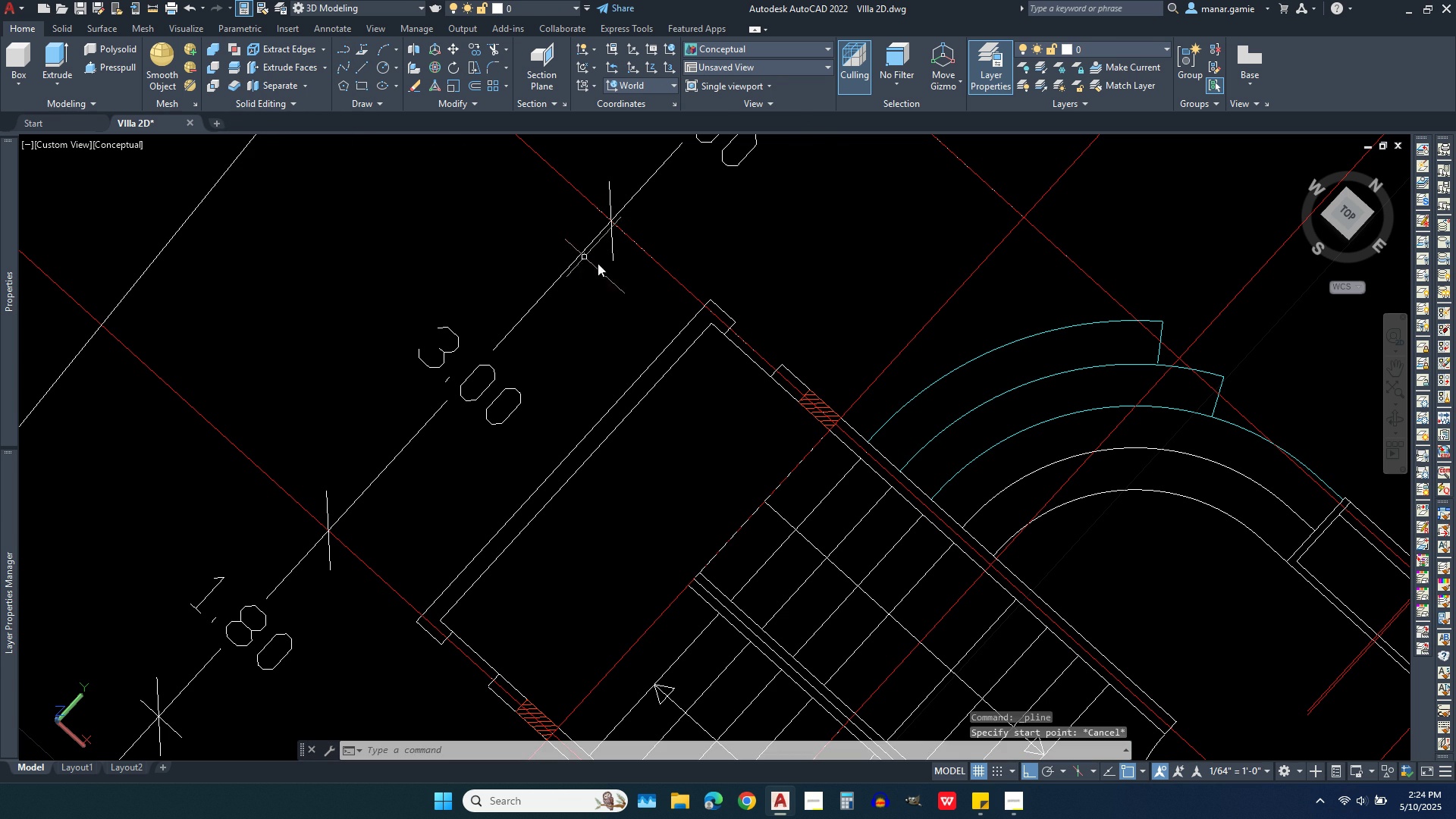 
key(Escape)
 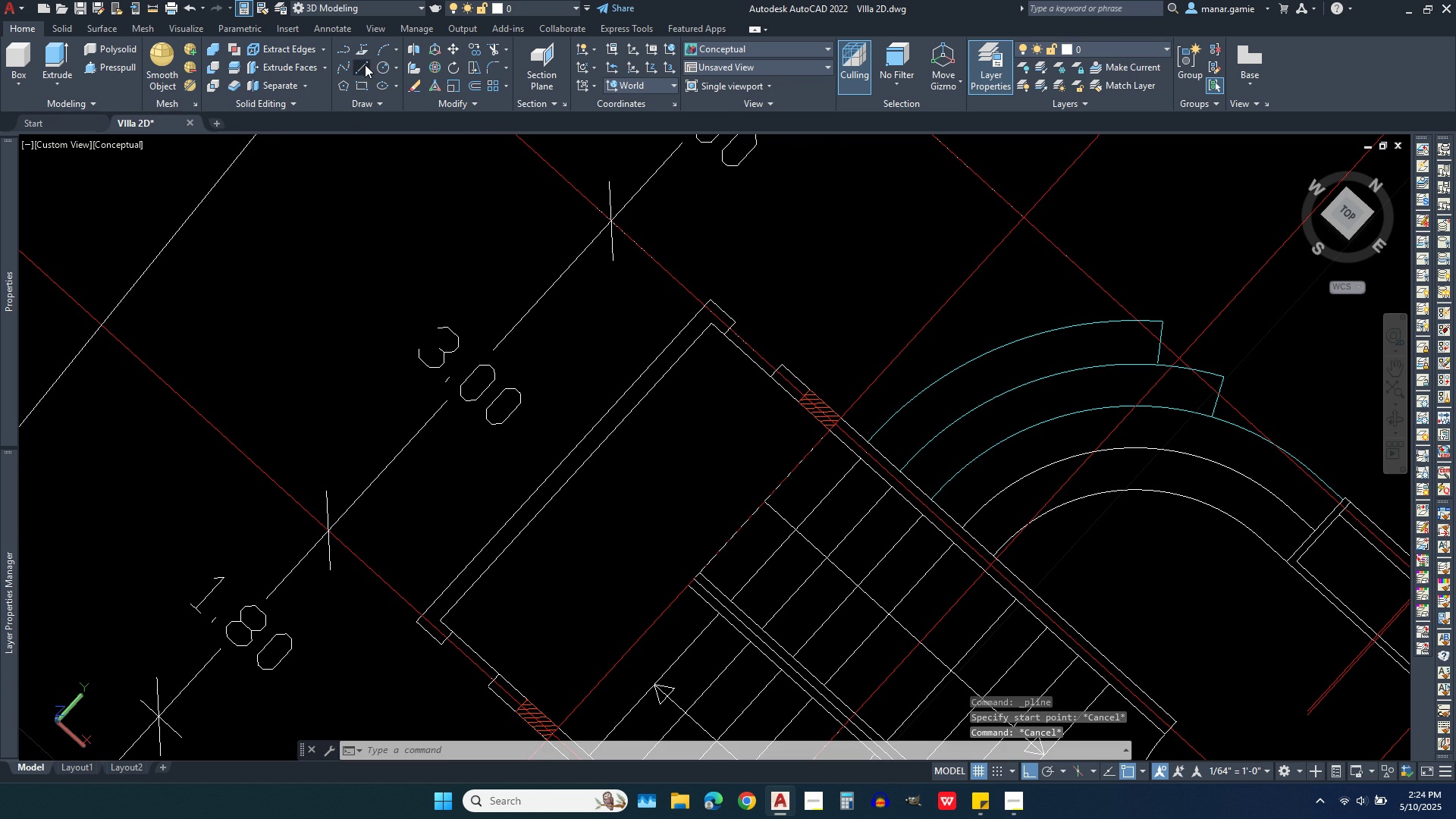 
left_click([365, 64])
 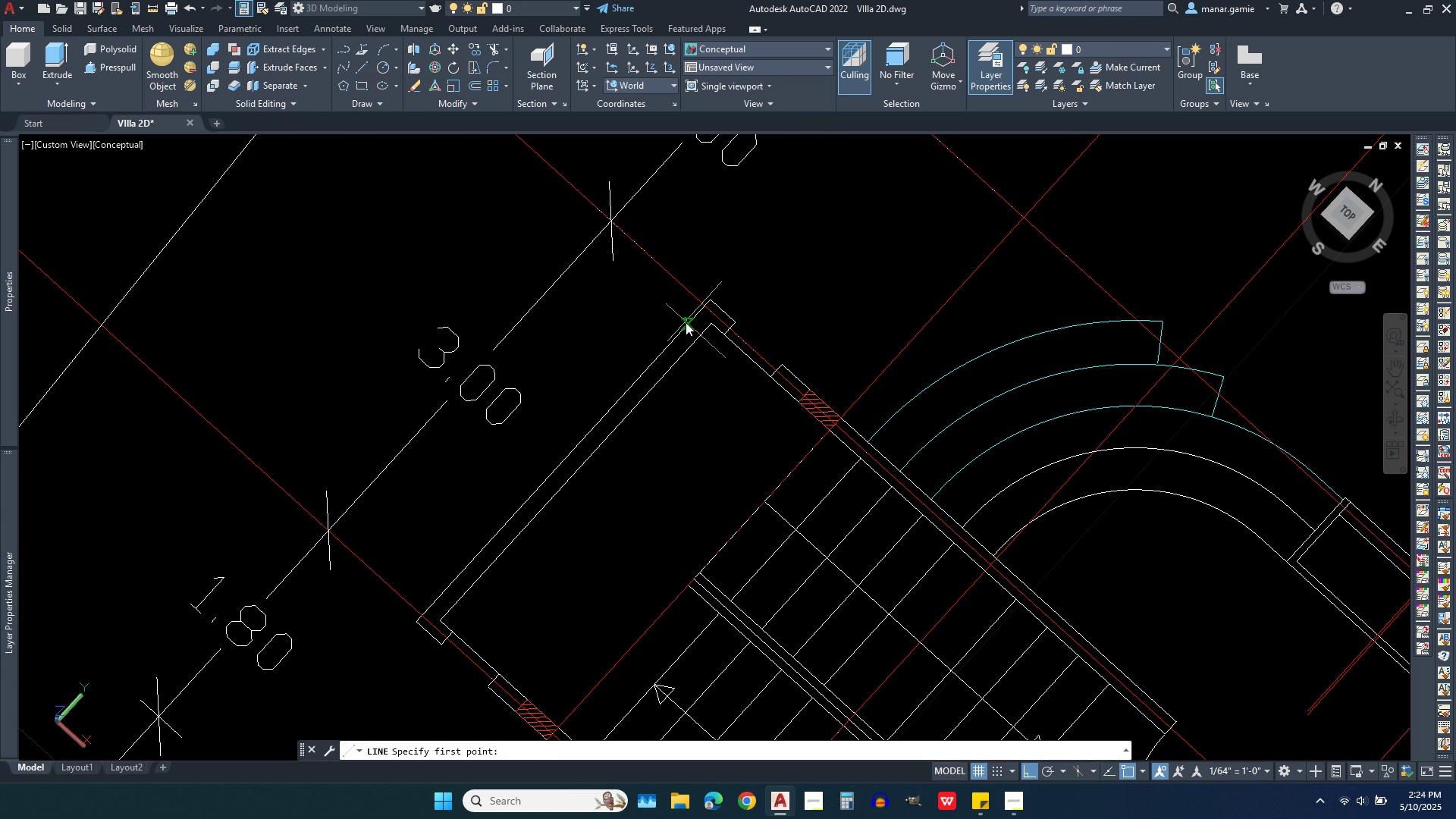 
left_click([686, 322])
 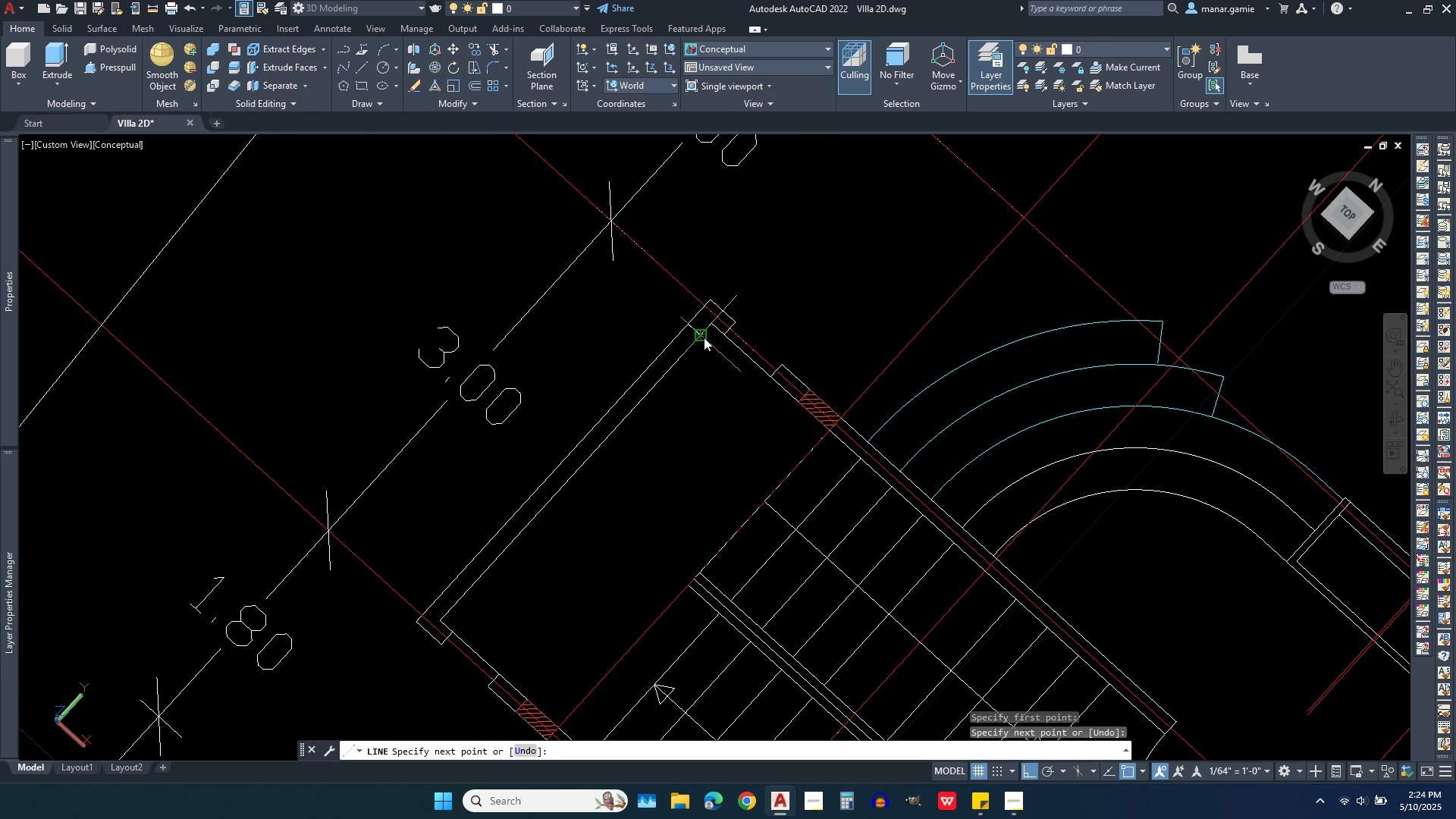 
left_click([704, 337])
 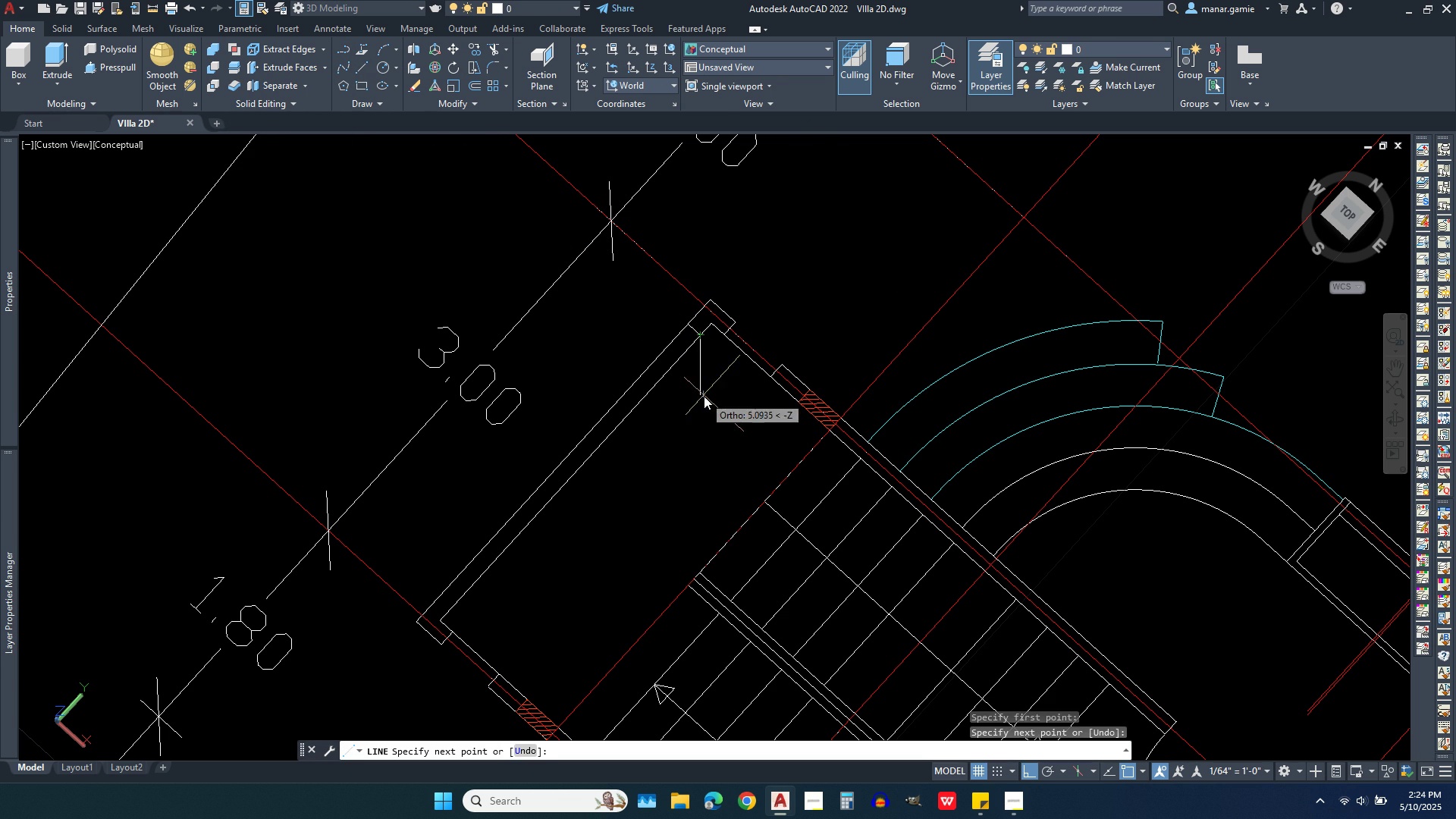 
right_click([704, 396])
 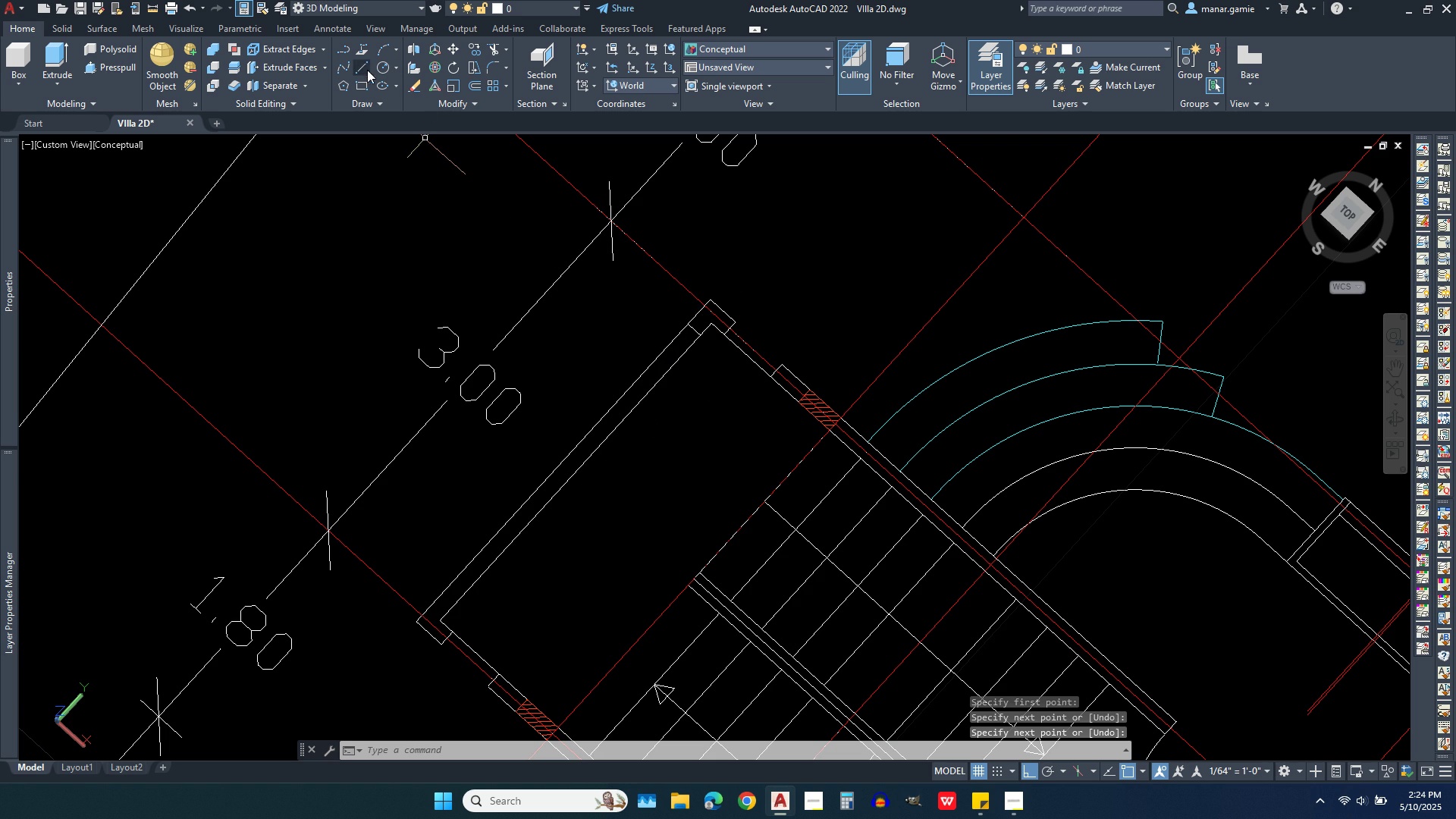 
right_click([433, 579])
 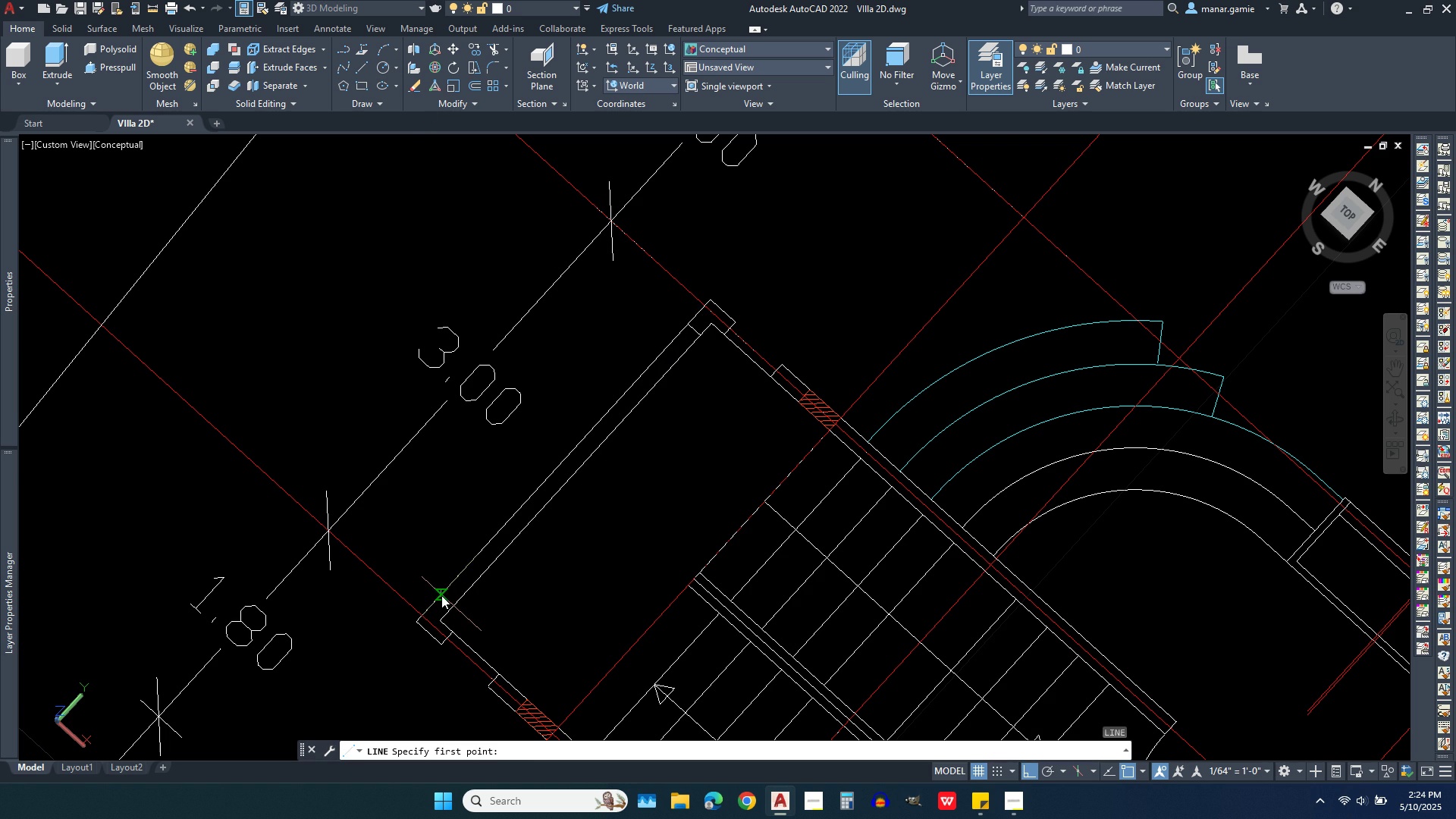 
left_click([441, 595])
 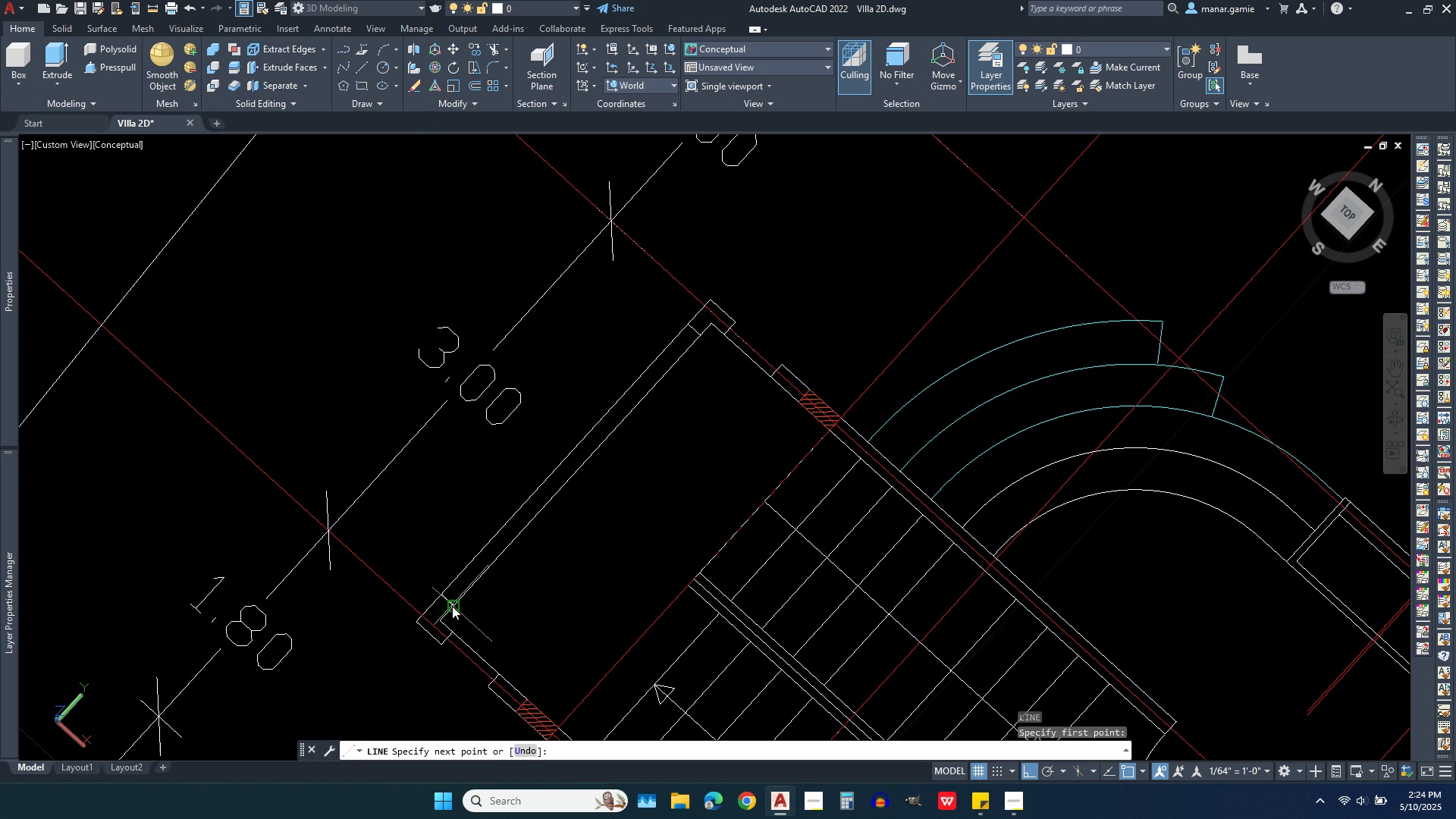 
left_click([452, 606])
 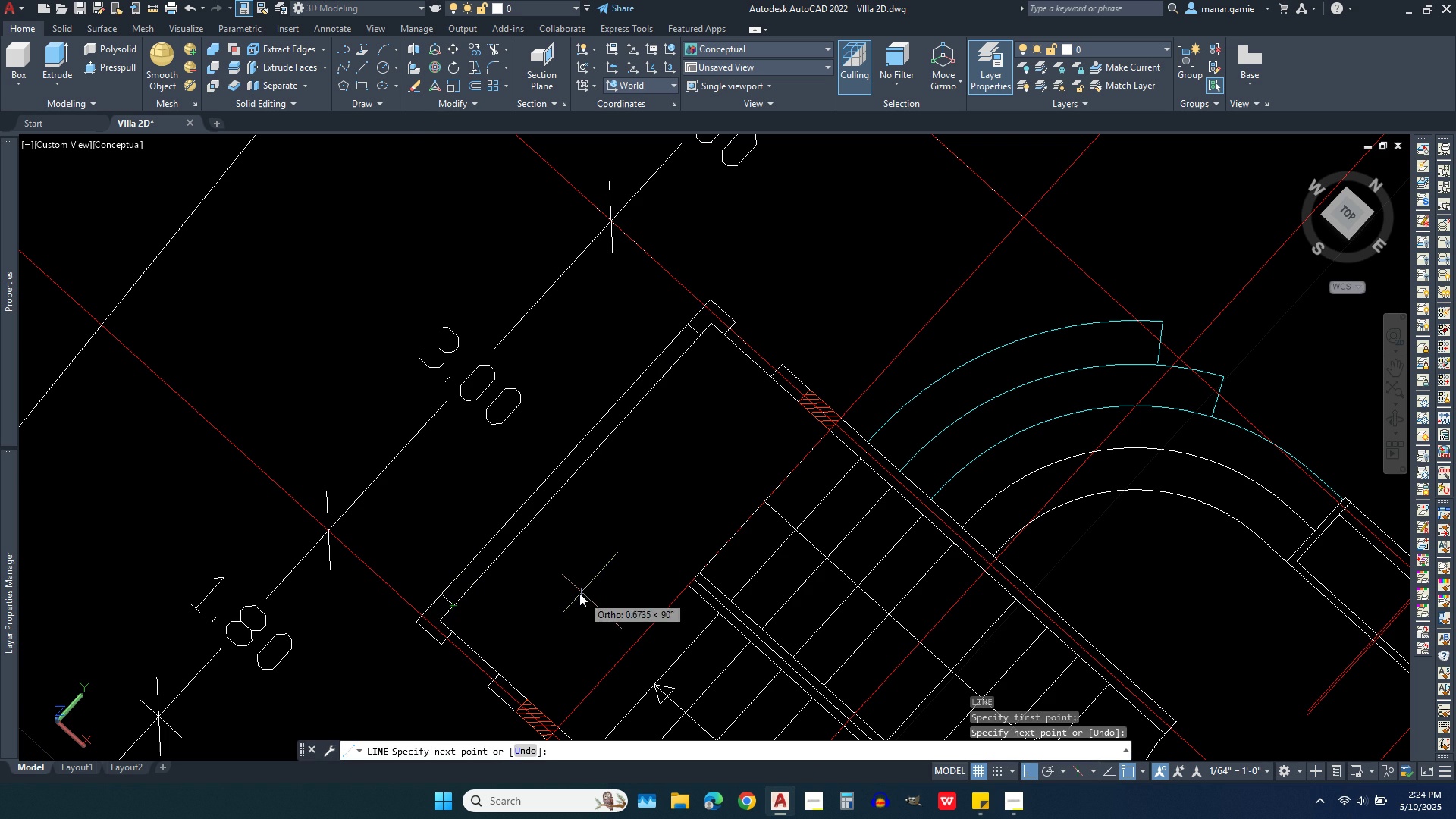 
right_click([579, 593])
 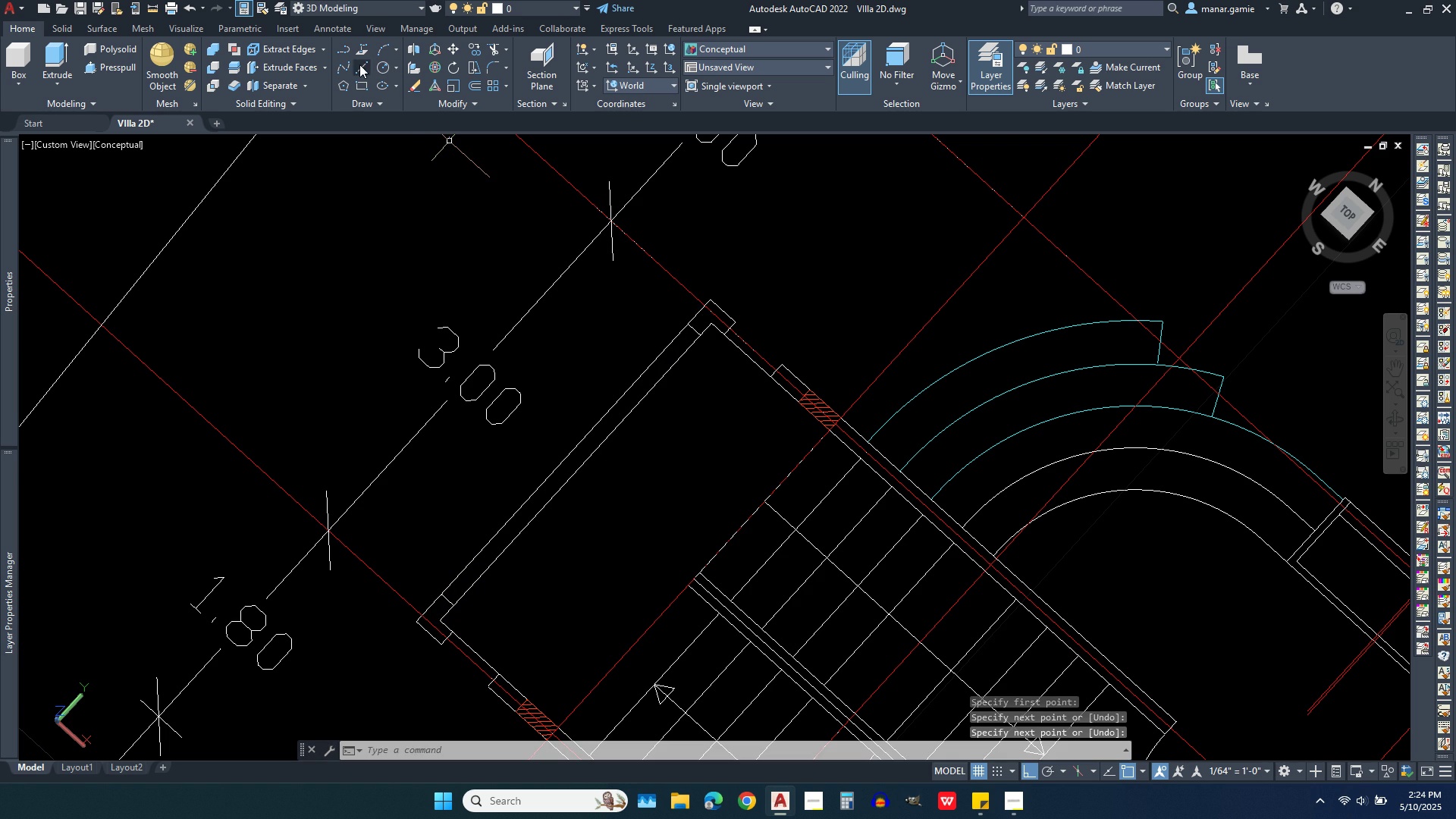 
left_click([359, 64])
 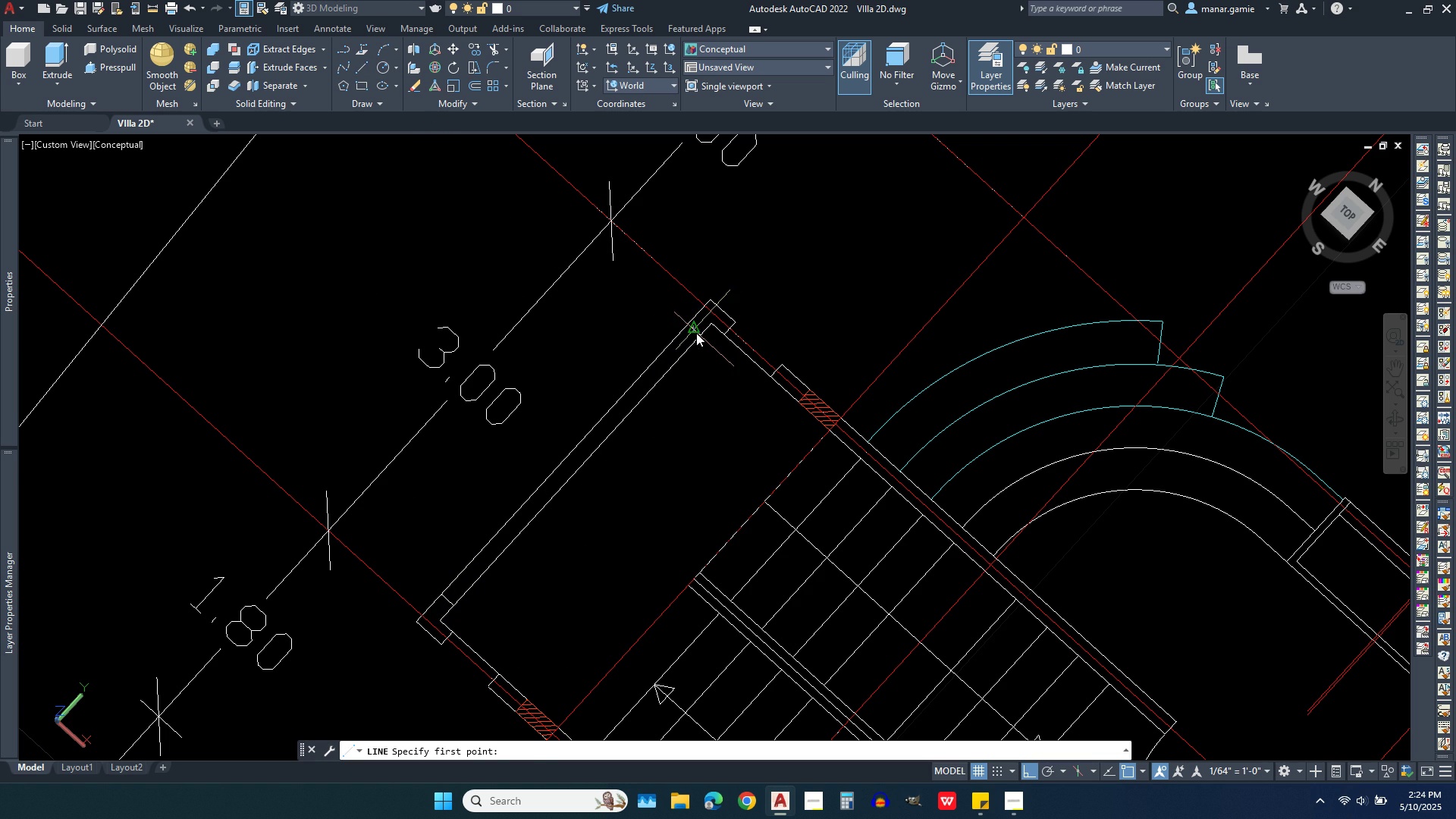 
left_click([696, 333])
 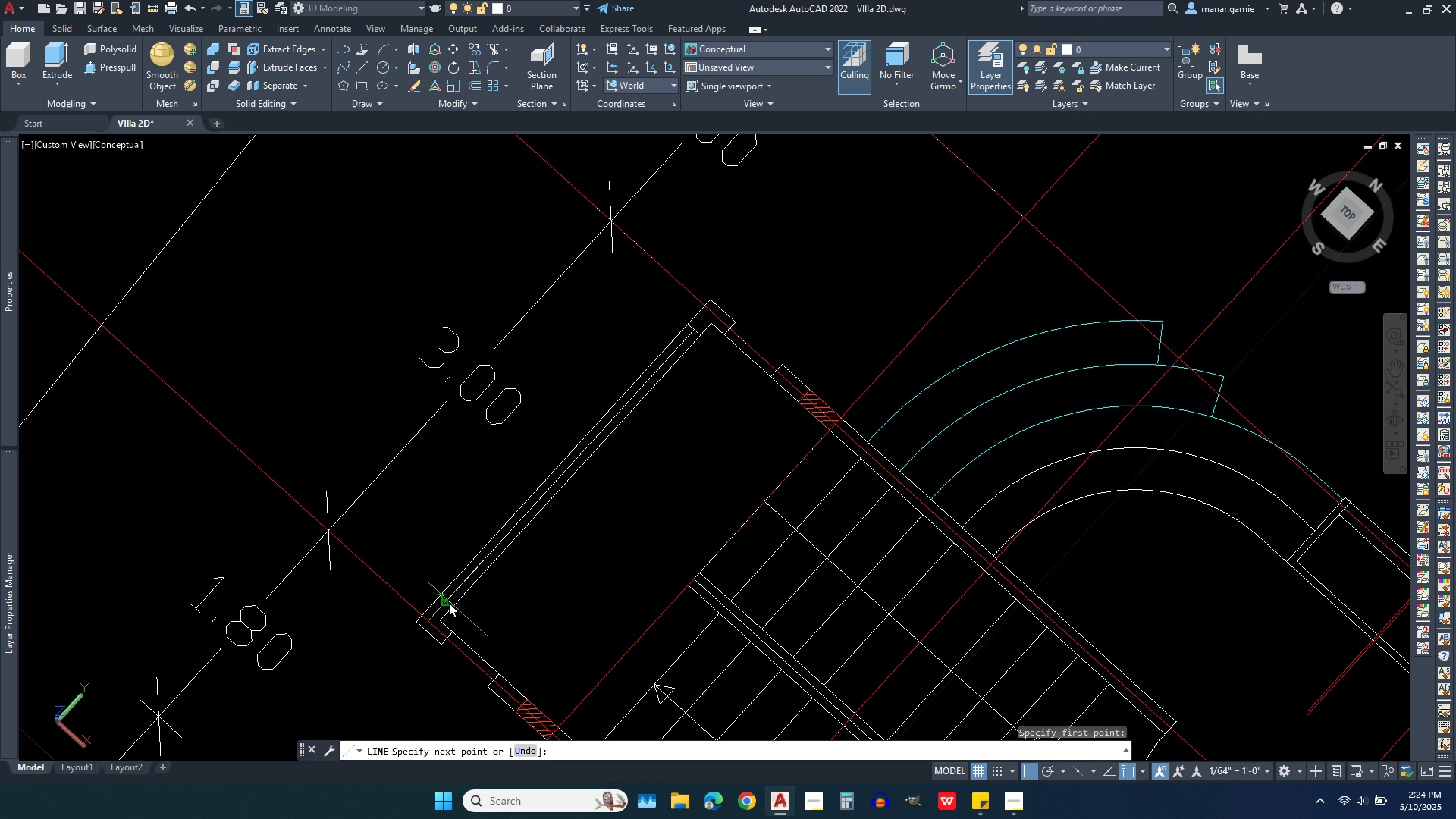 
left_click([452, 606])
 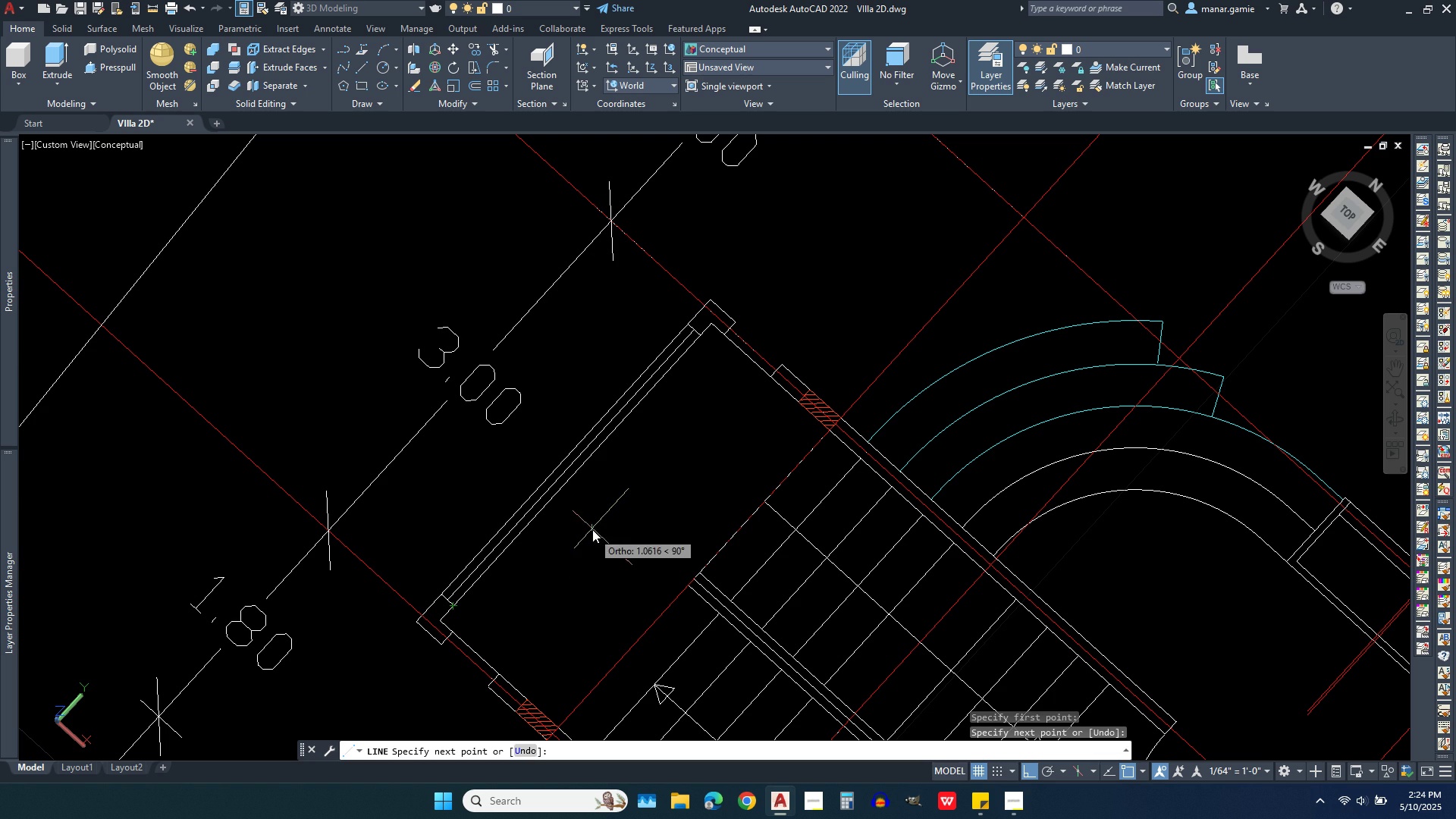 
right_click([592, 529])
 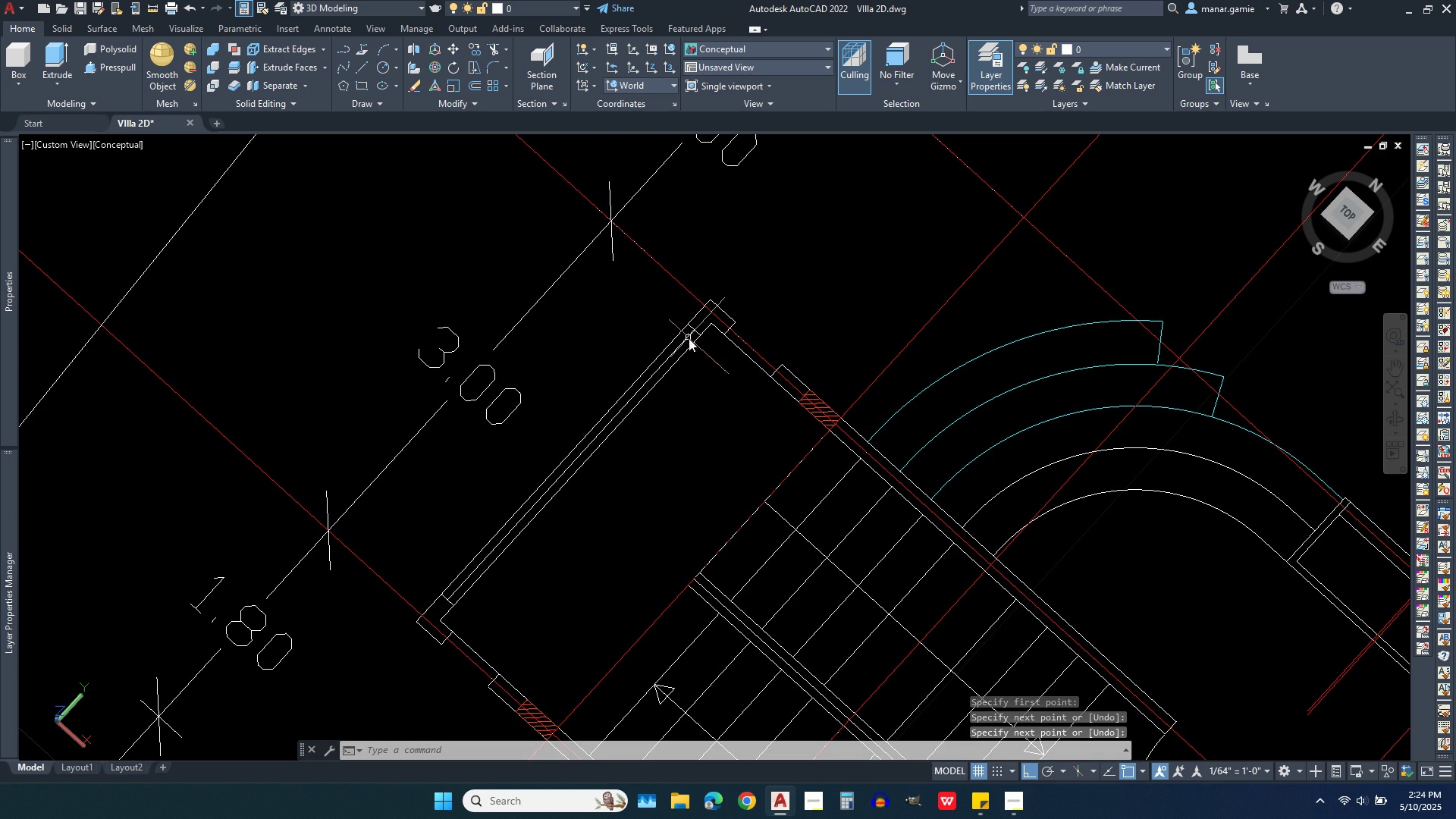 
left_click([689, 335])
 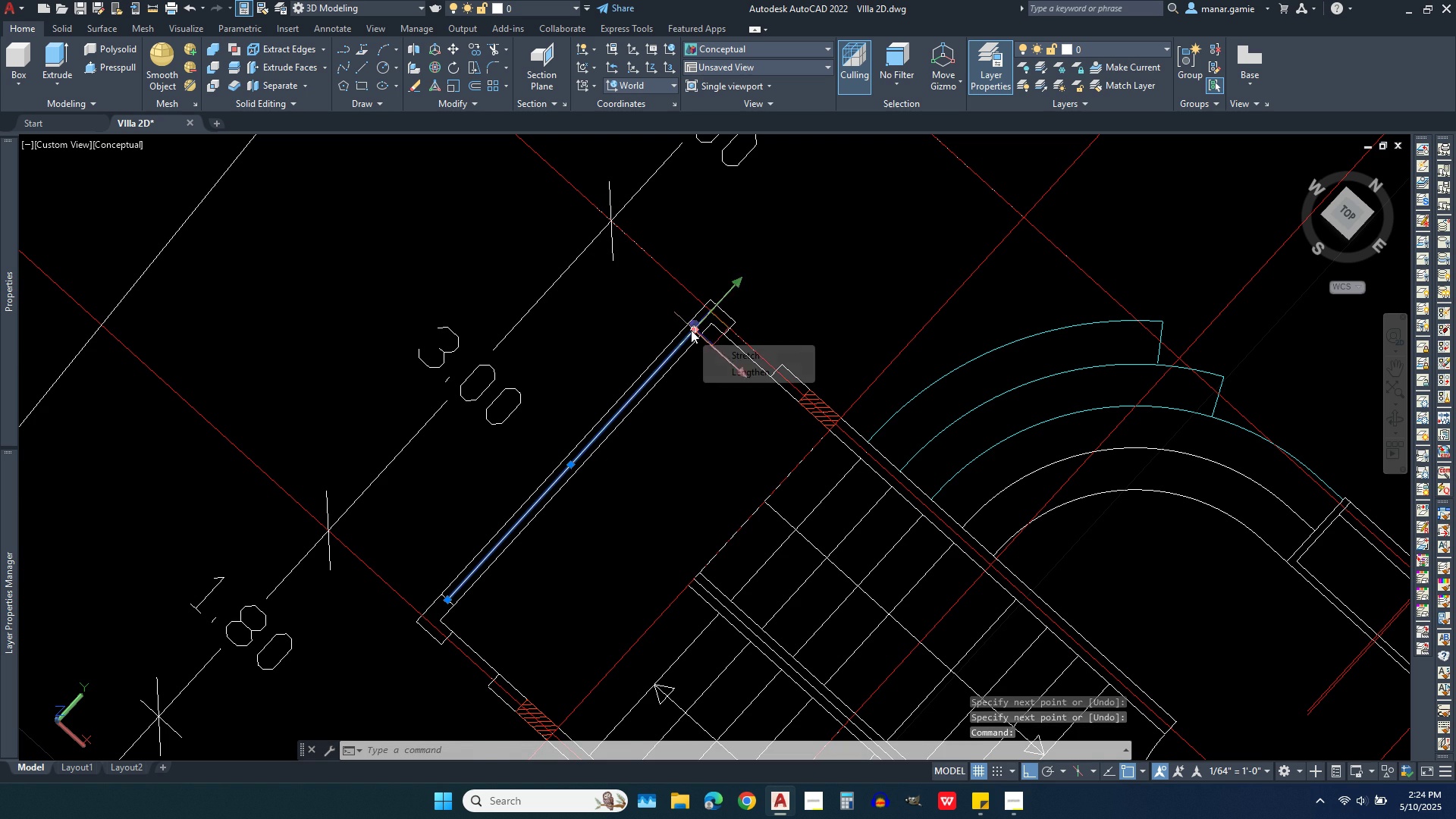 
left_click([691, 330])
 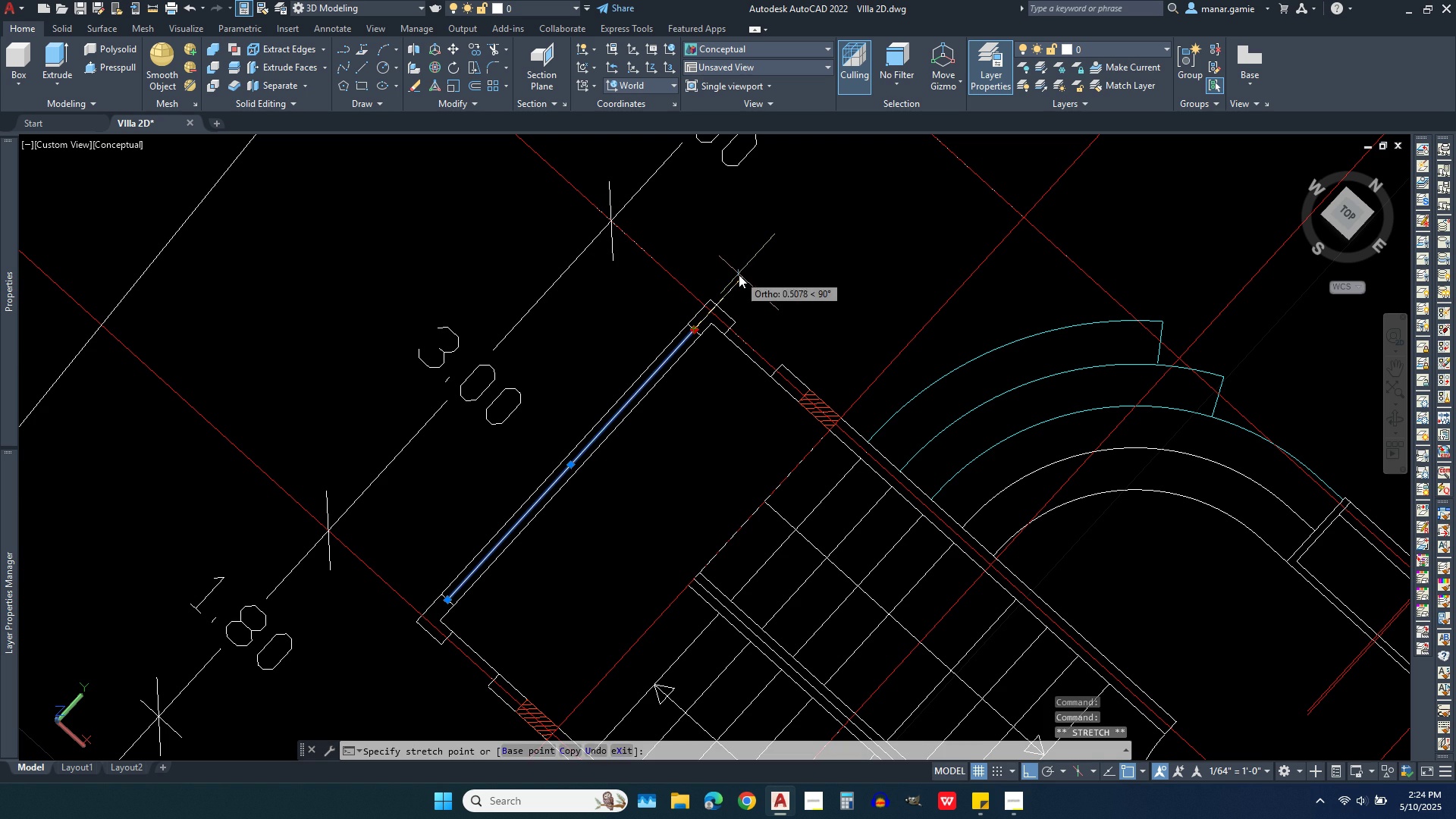 
left_click([739, 275])
 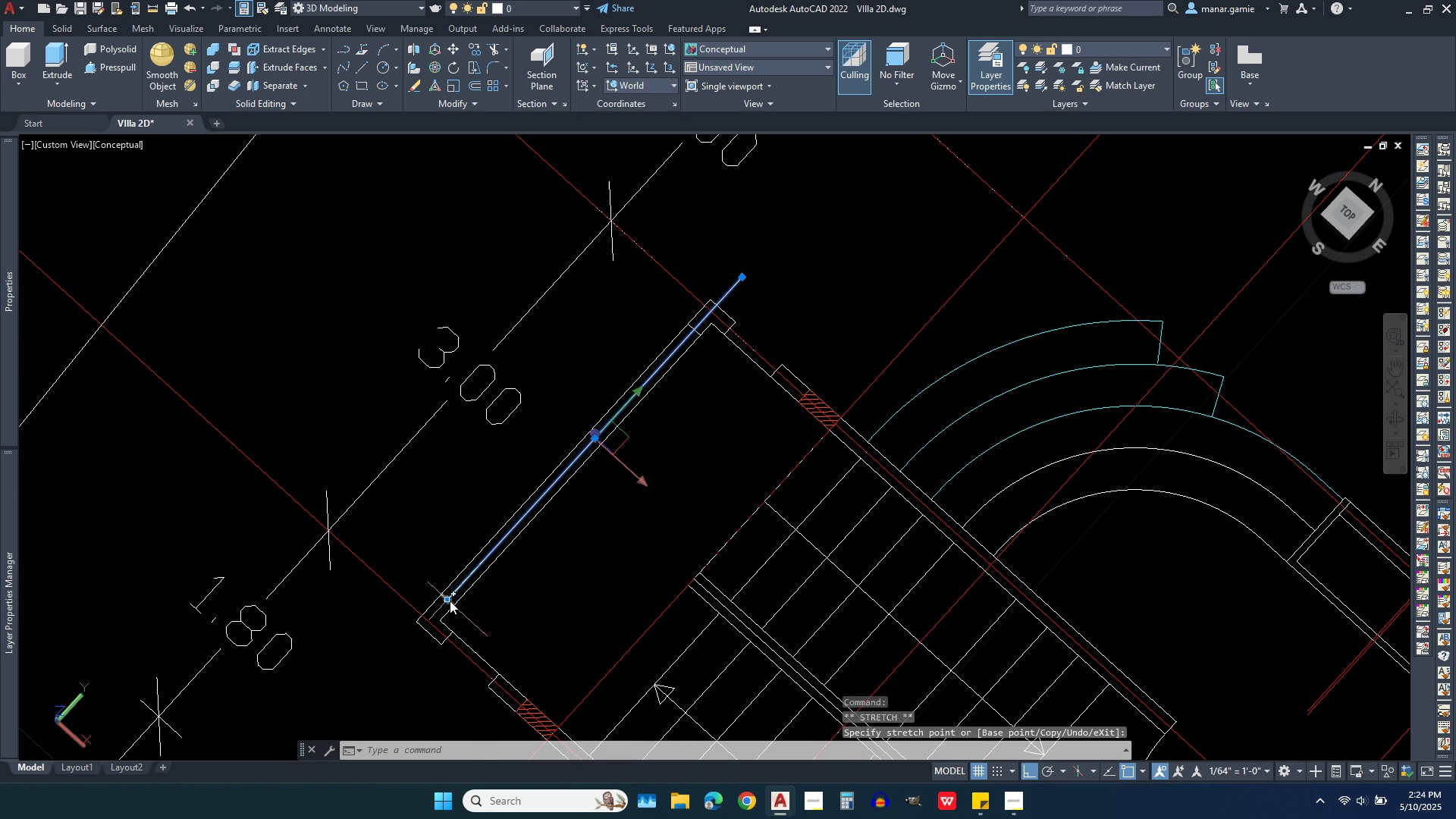 
left_click([447, 598])
 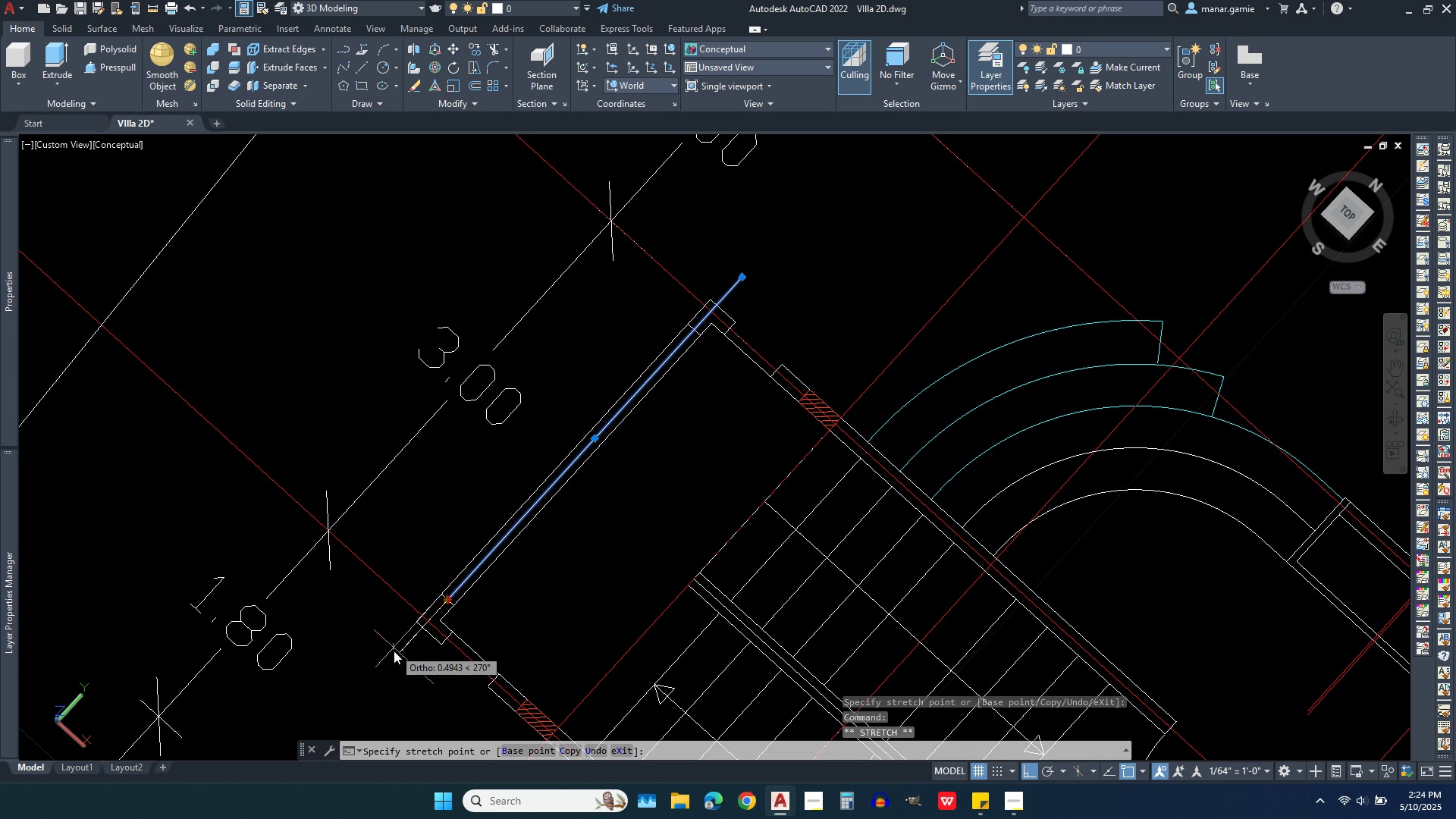 
left_click([394, 651])
 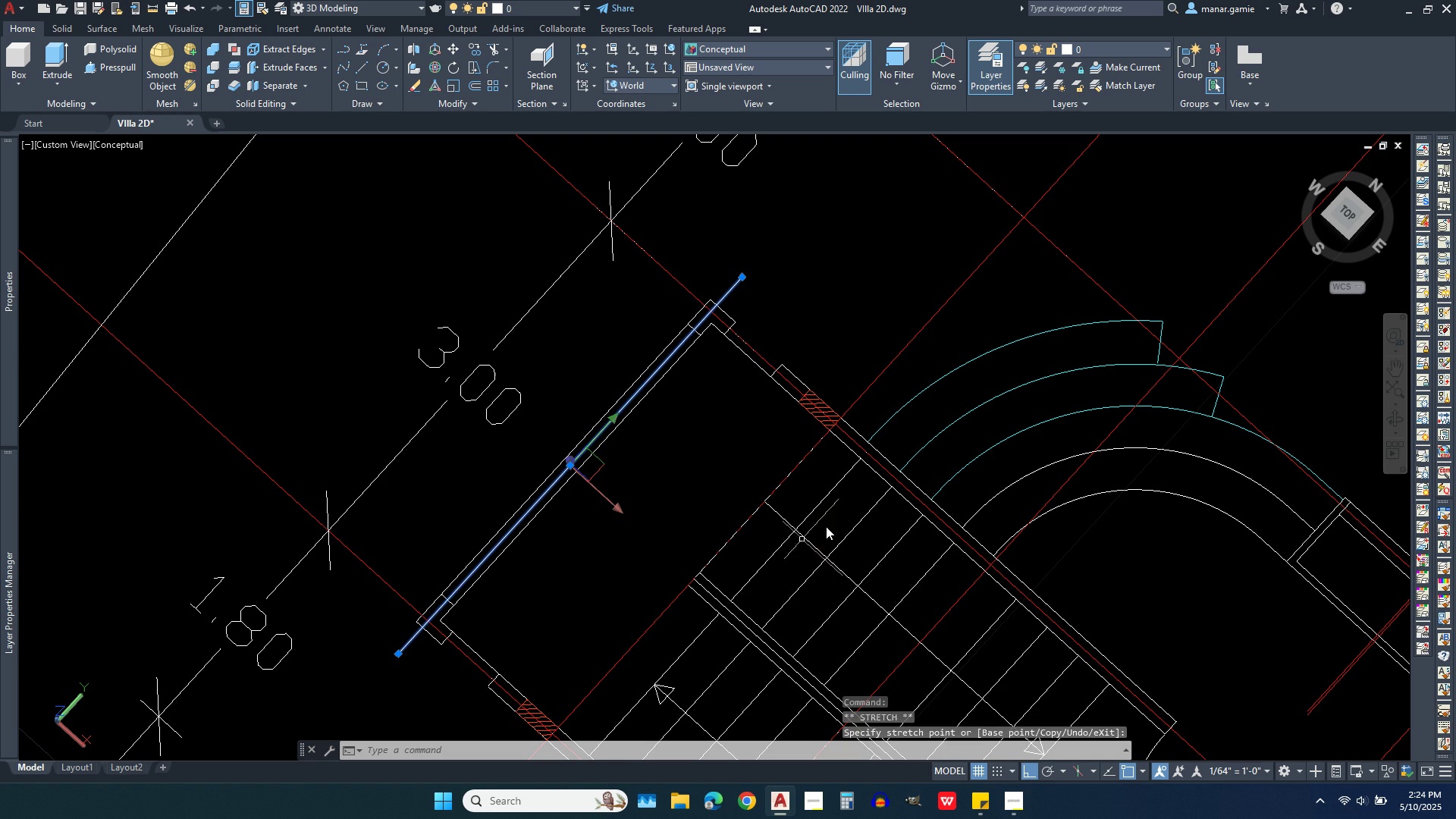 
key(Escape)
 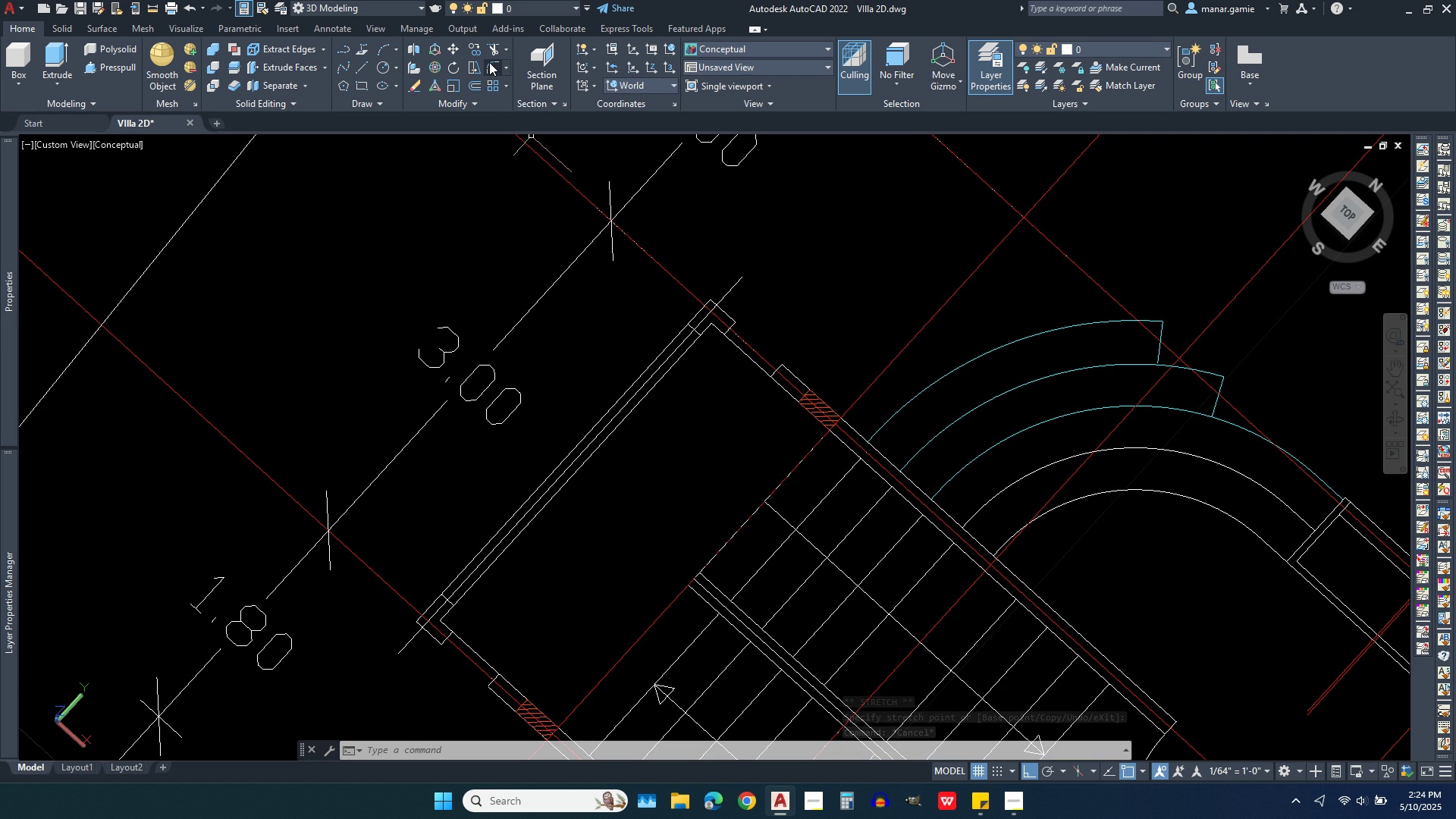 
wait(6.94)
 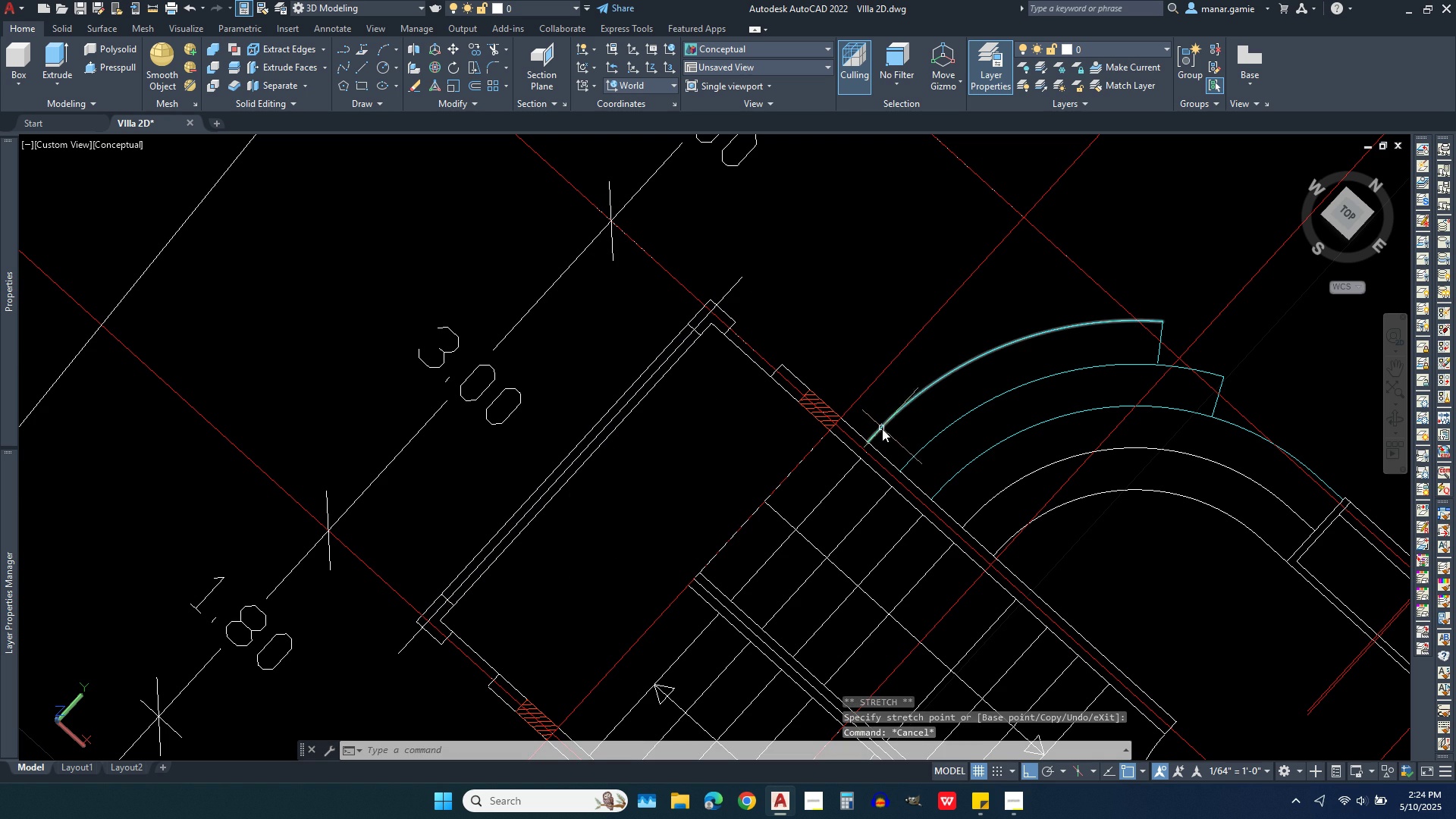 
left_click([359, 67])
 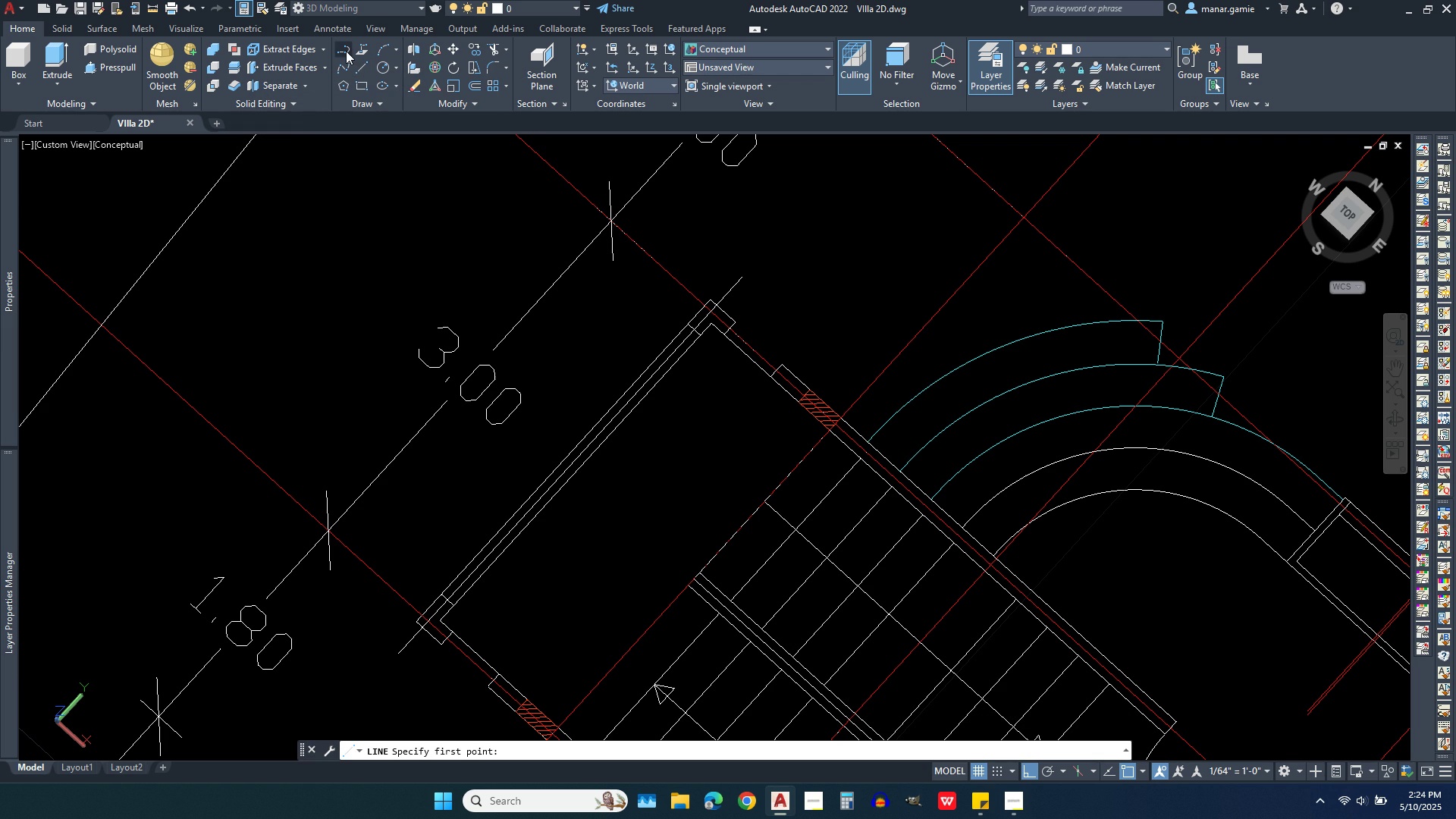 
left_click([346, 51])
 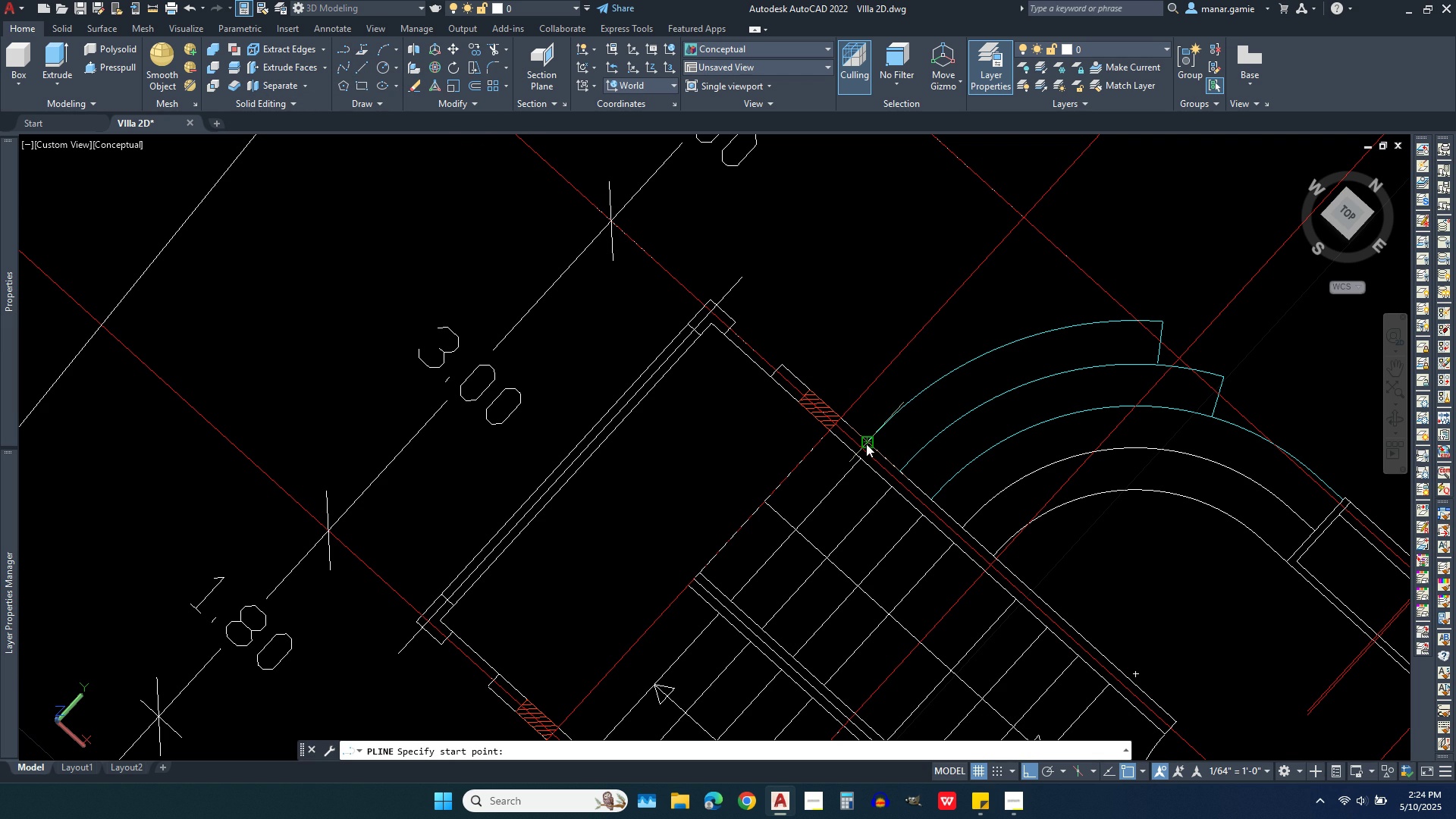 
left_click([866, 444])
 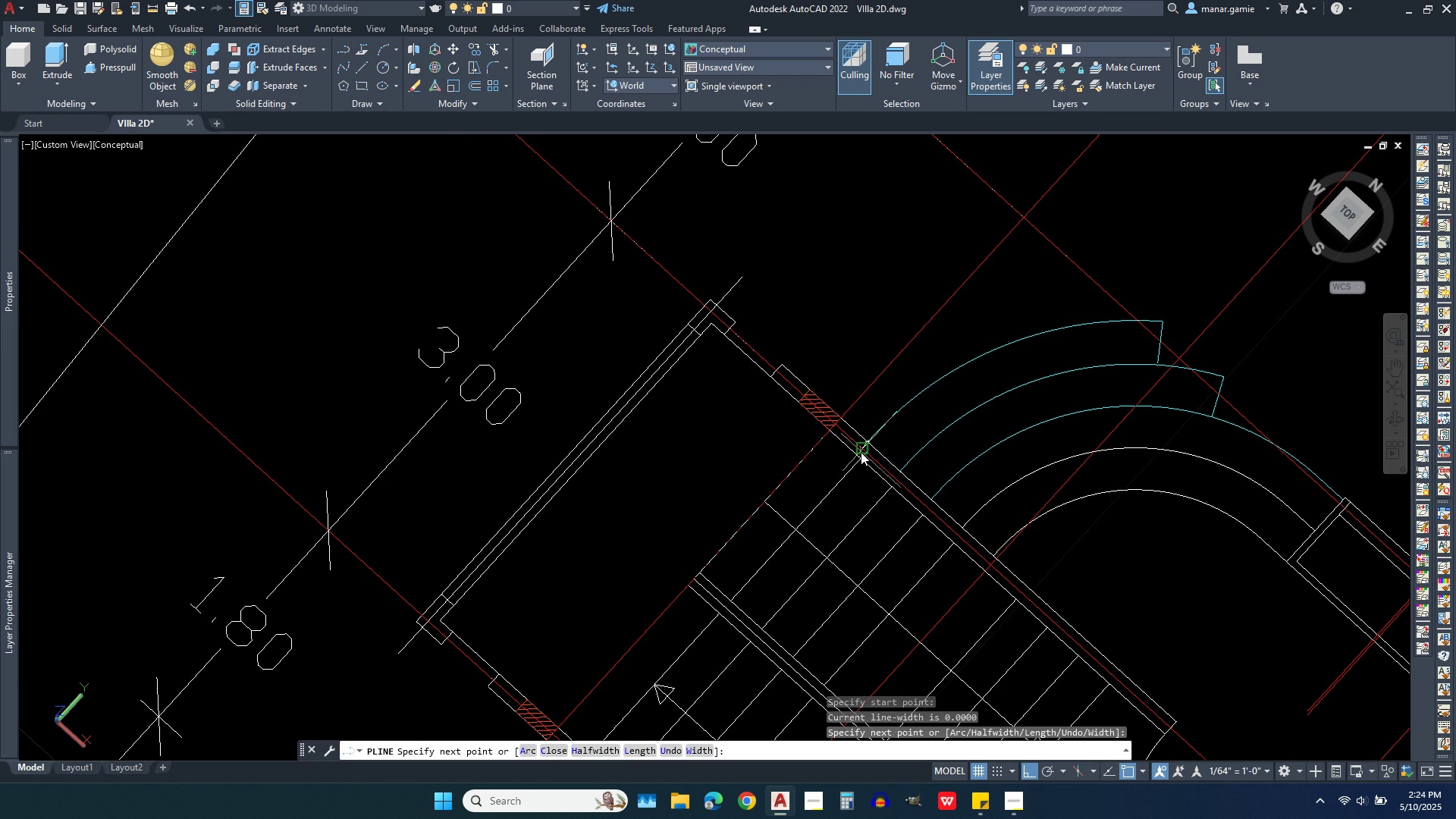 
left_click([861, 452])
 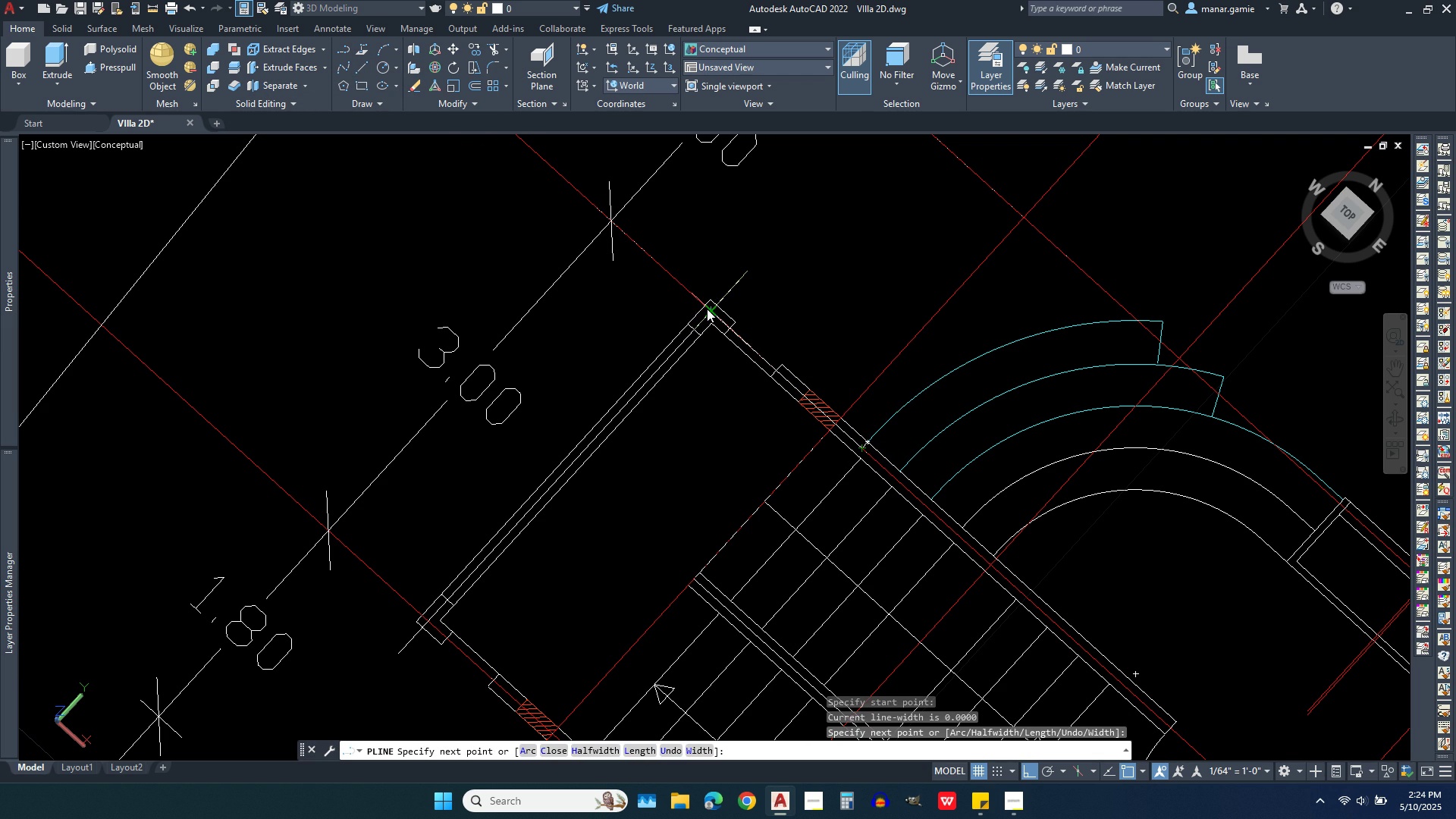 
left_click([707, 309])
 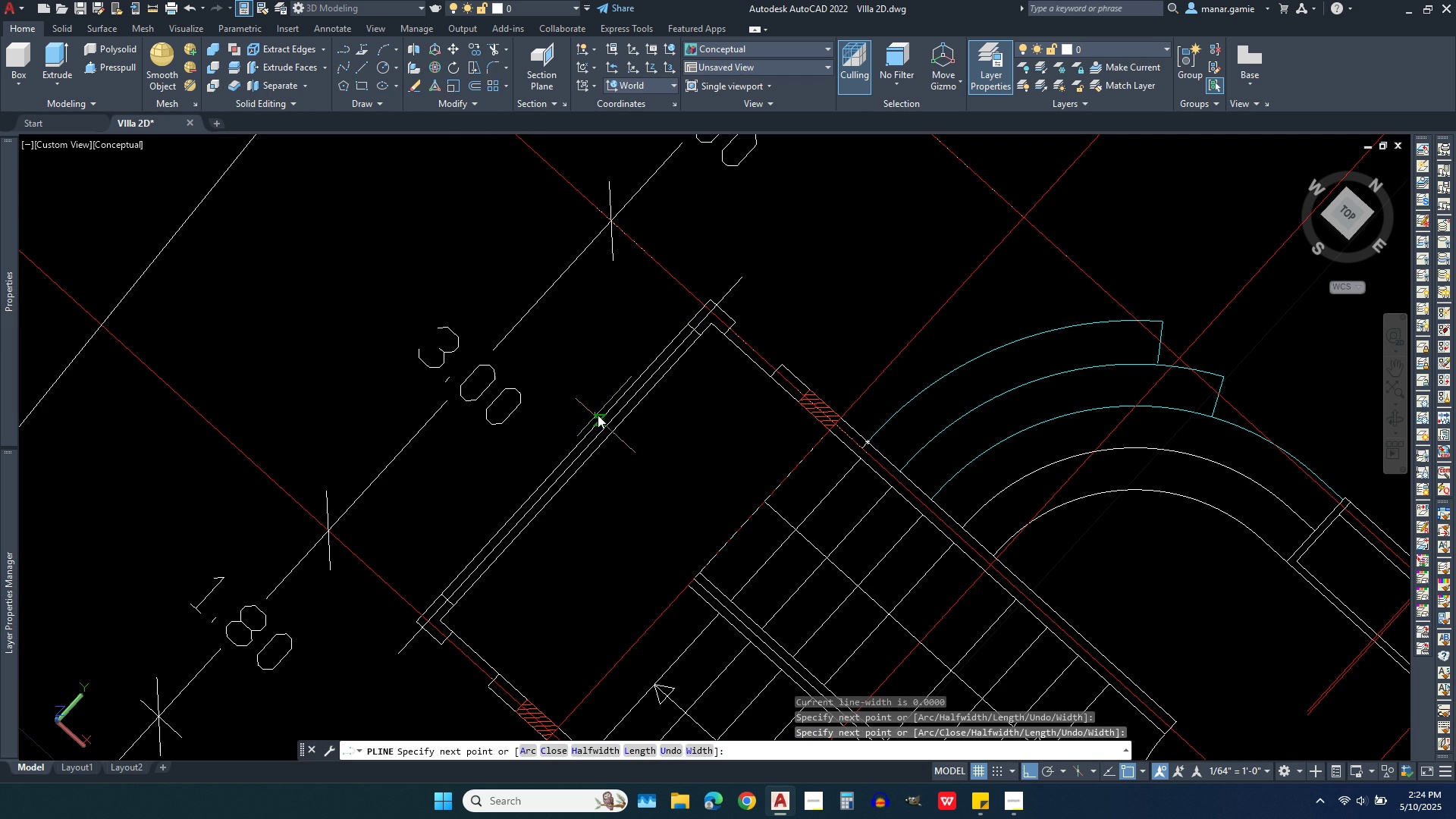 
key(Escape)
 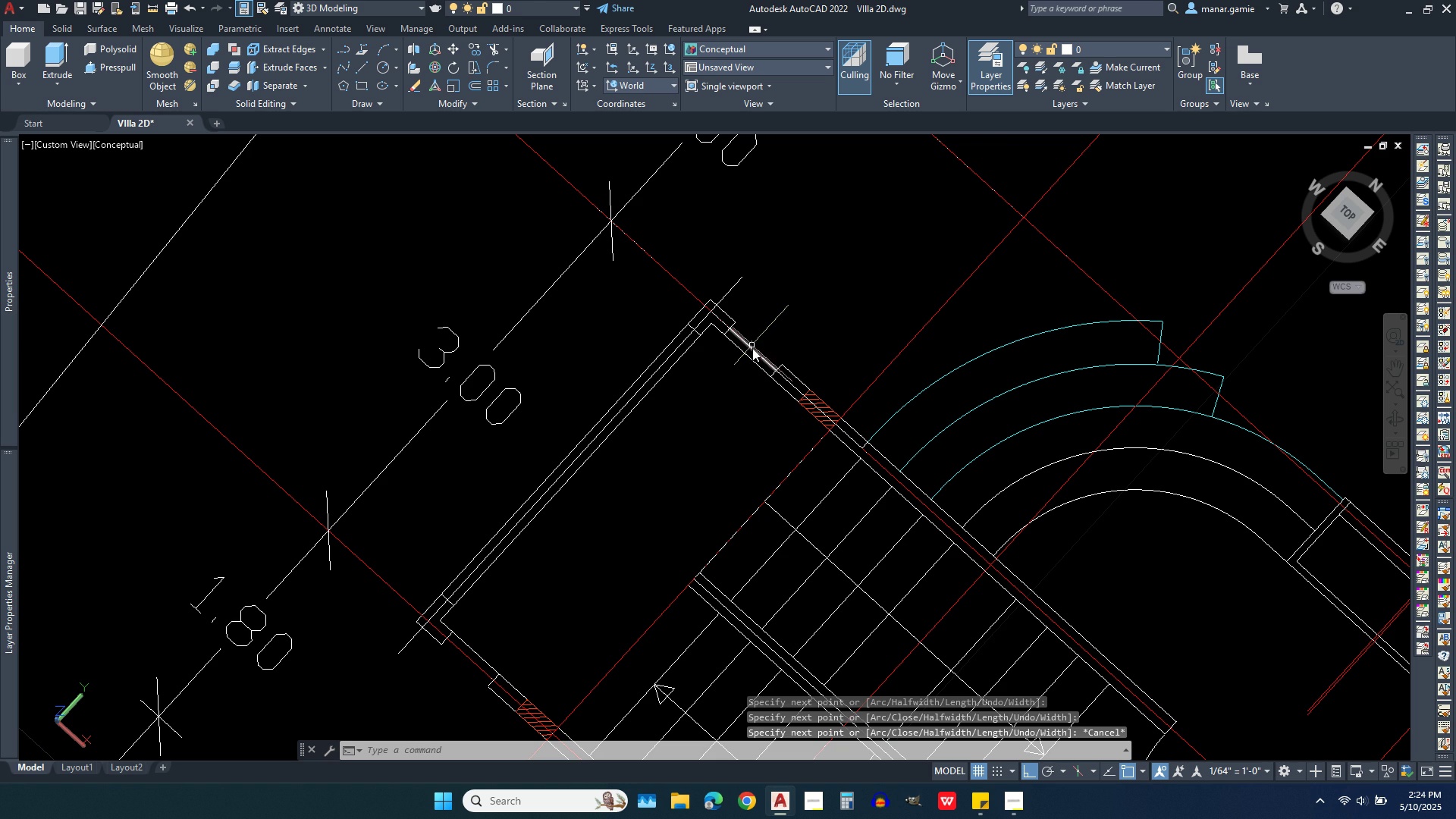 
left_click([752, 348])
 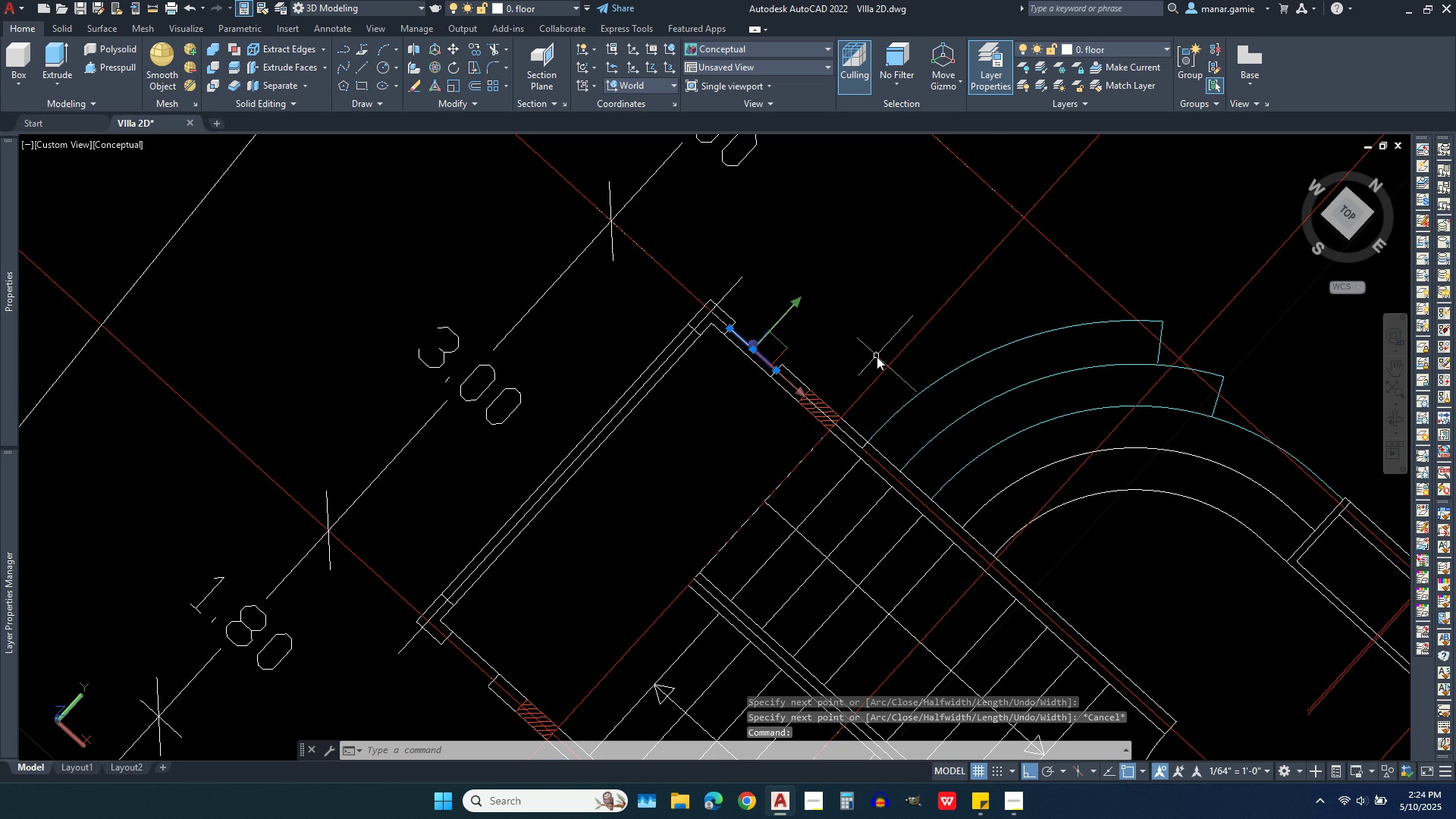 
key(Escape)
 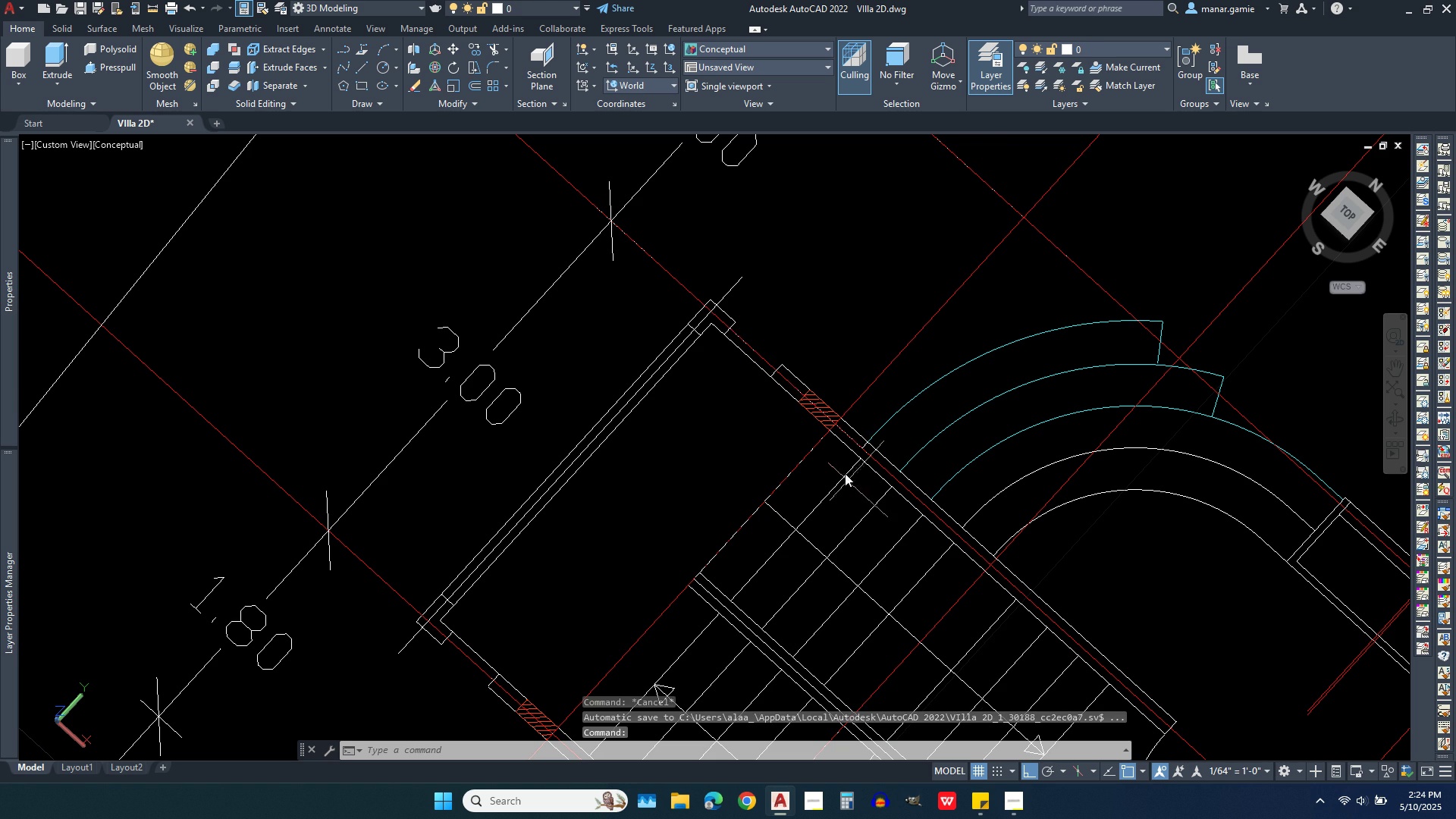 
scroll: coordinate [845, 463], scroll_direction: up, amount: 4.0
 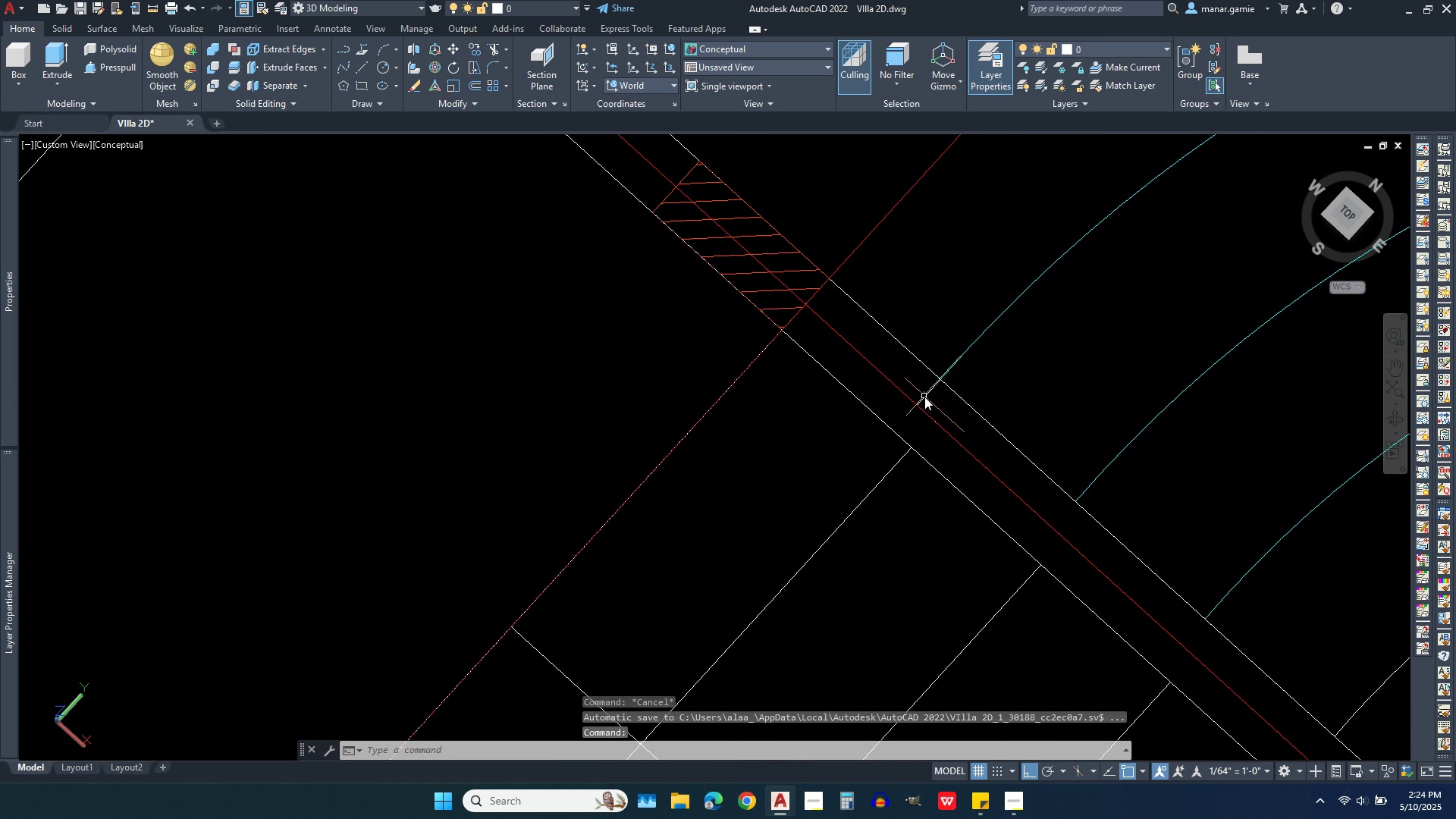 
left_click([924, 397])
 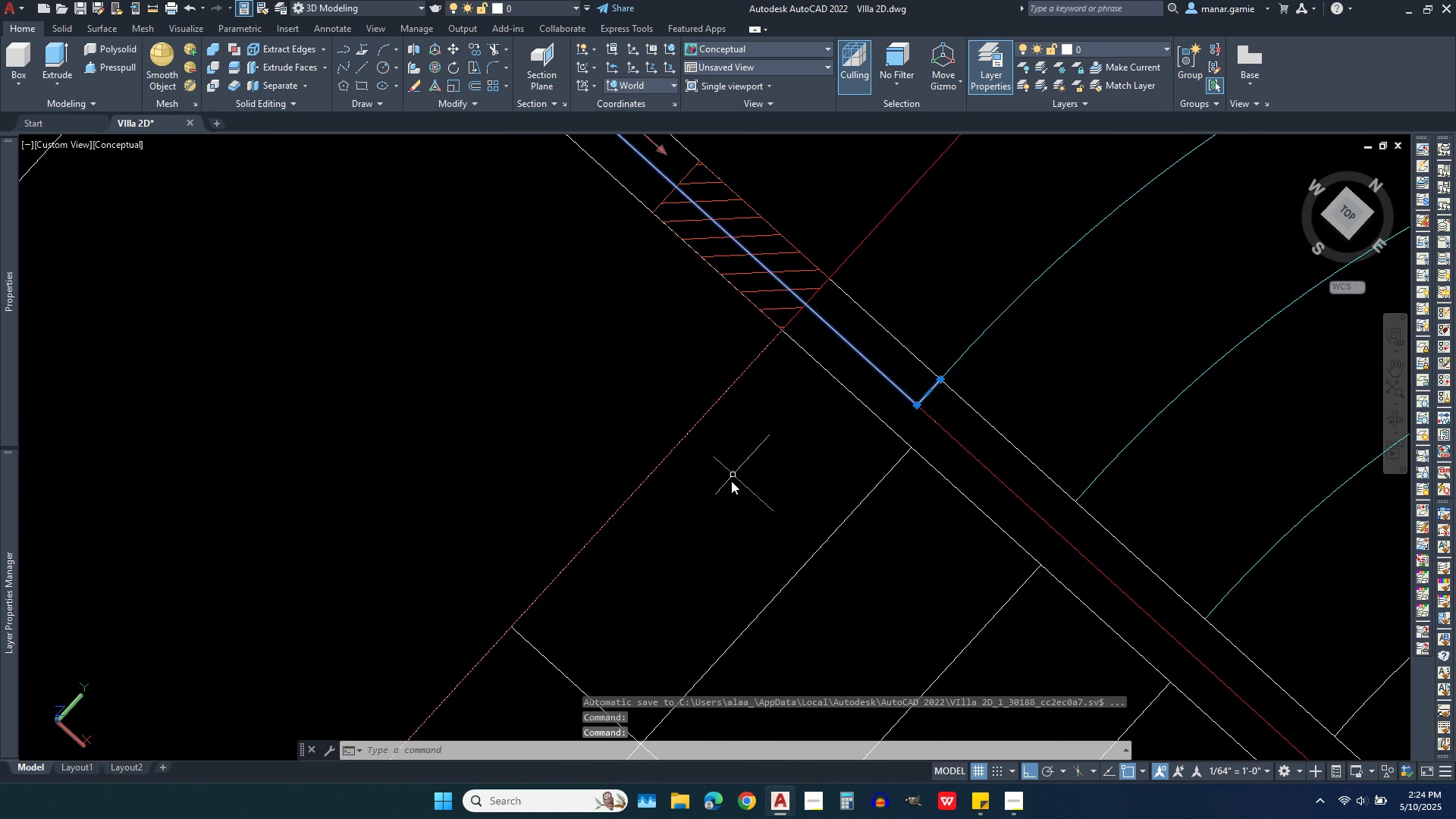 
scroll: coordinate [726, 486], scroll_direction: down, amount: 2.0
 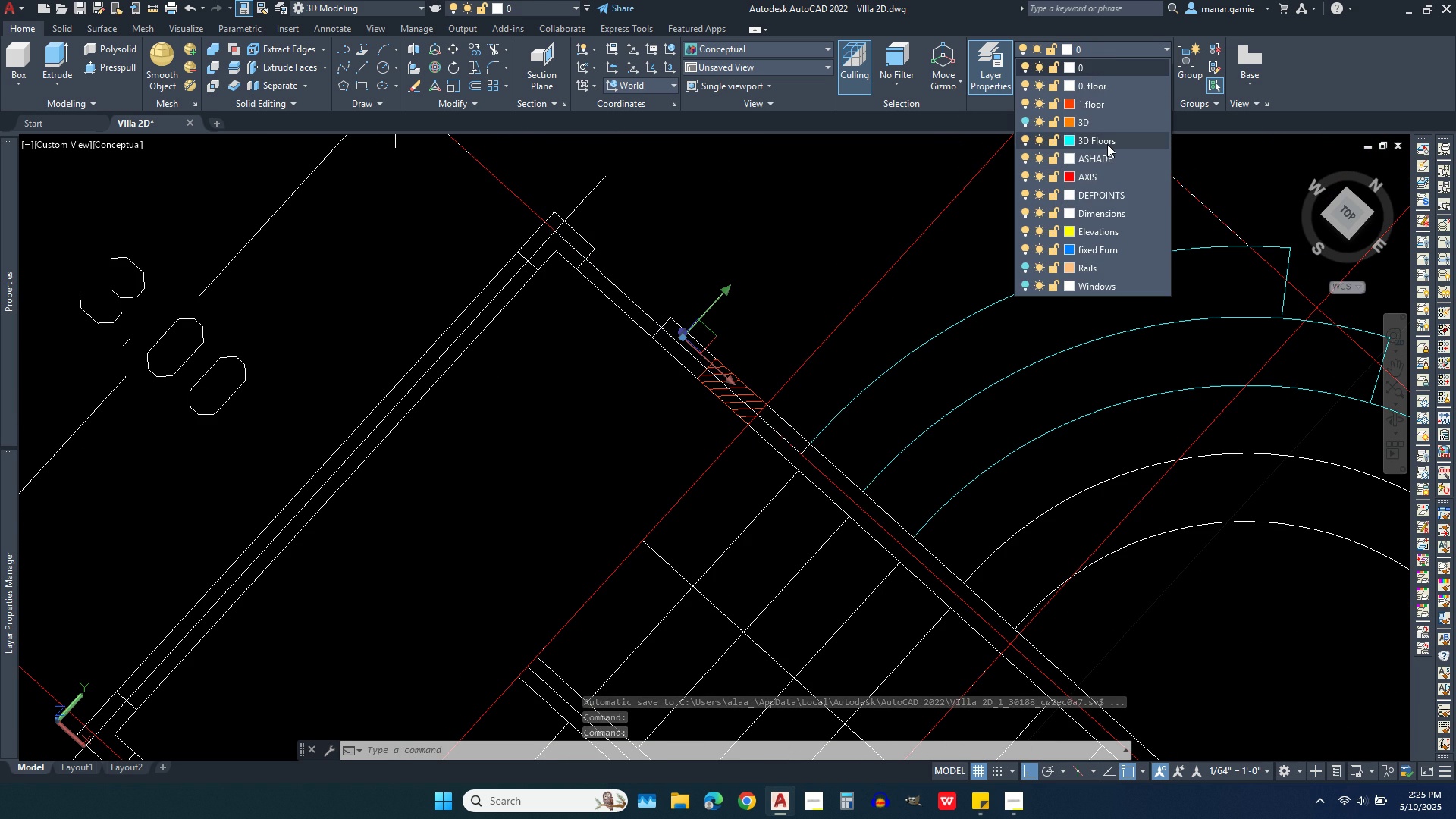 
left_click([1107, 144])
 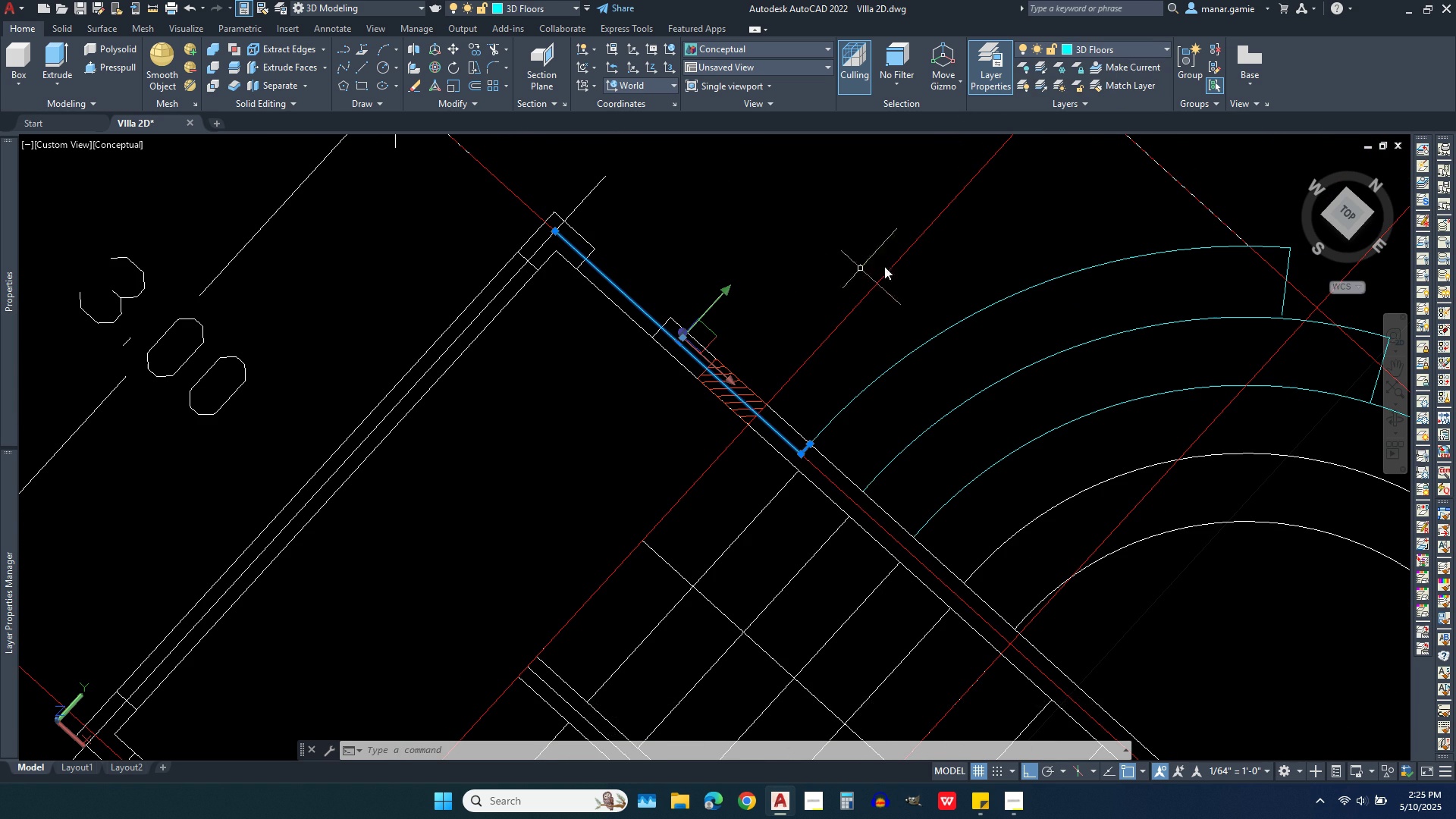 
scroll: coordinate [1028, 259], scroll_direction: down, amount: 2.0
 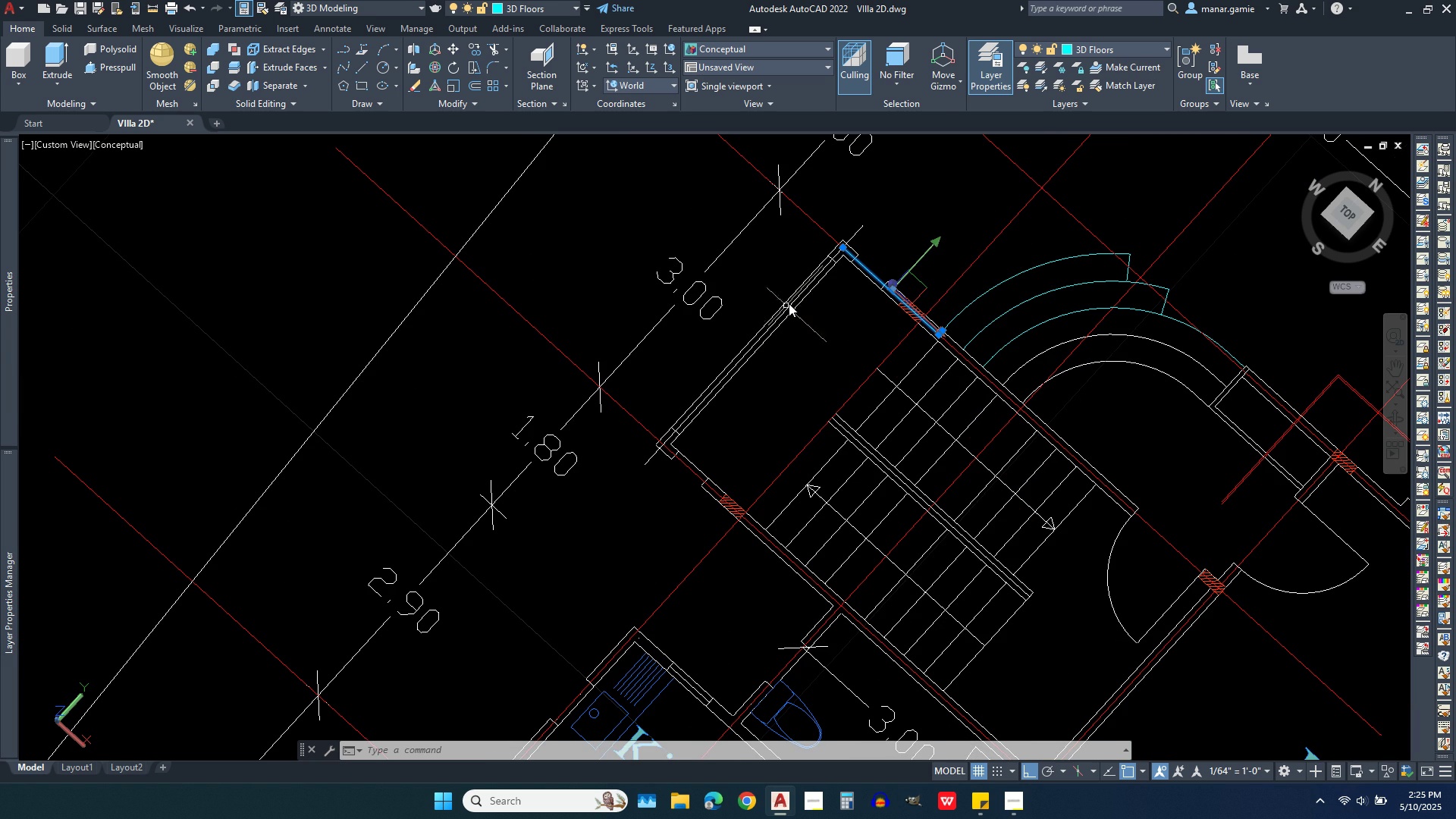 
scroll: coordinate [850, 240], scroll_direction: up, amount: 3.0
 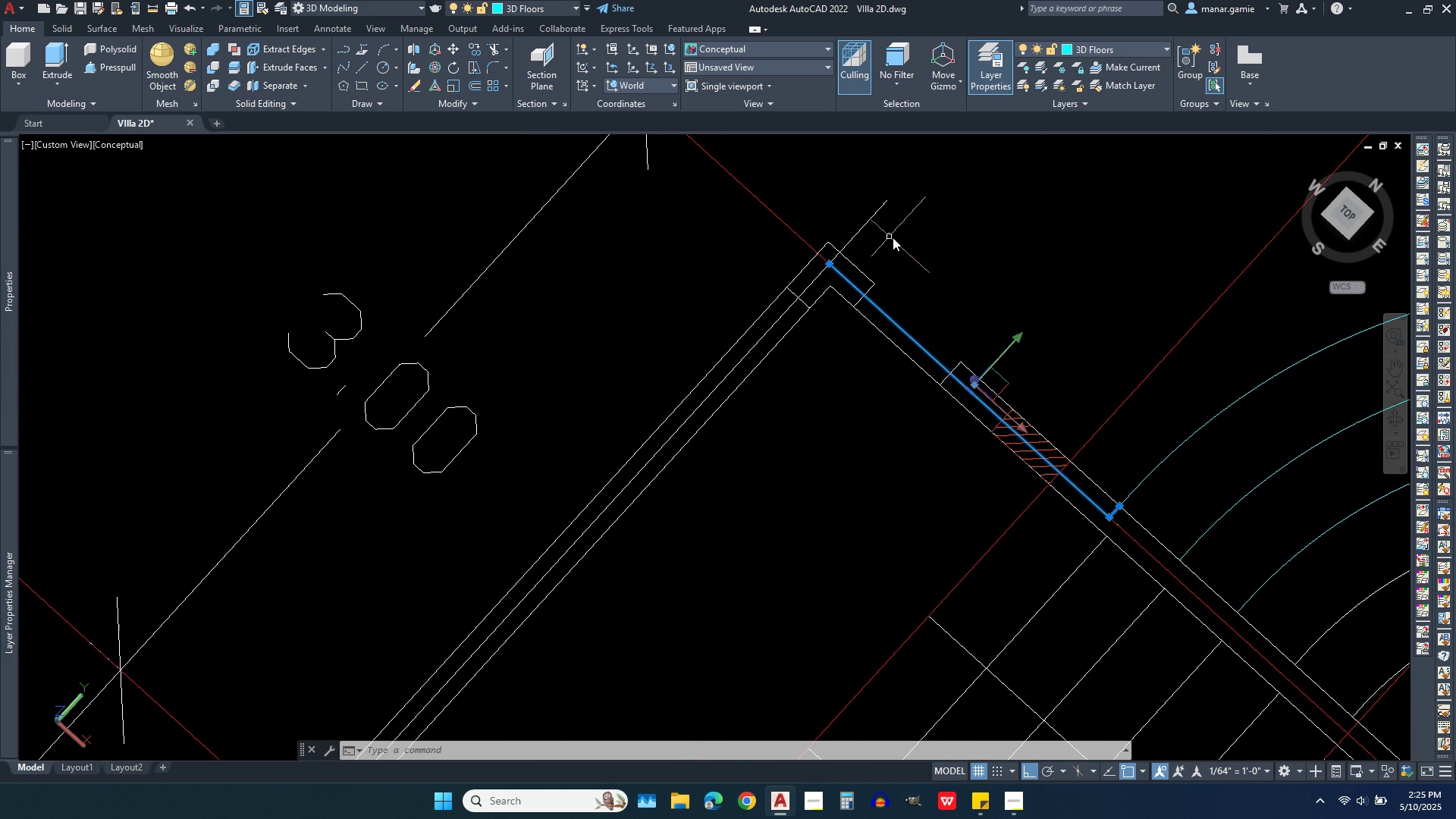 
key(Escape)
 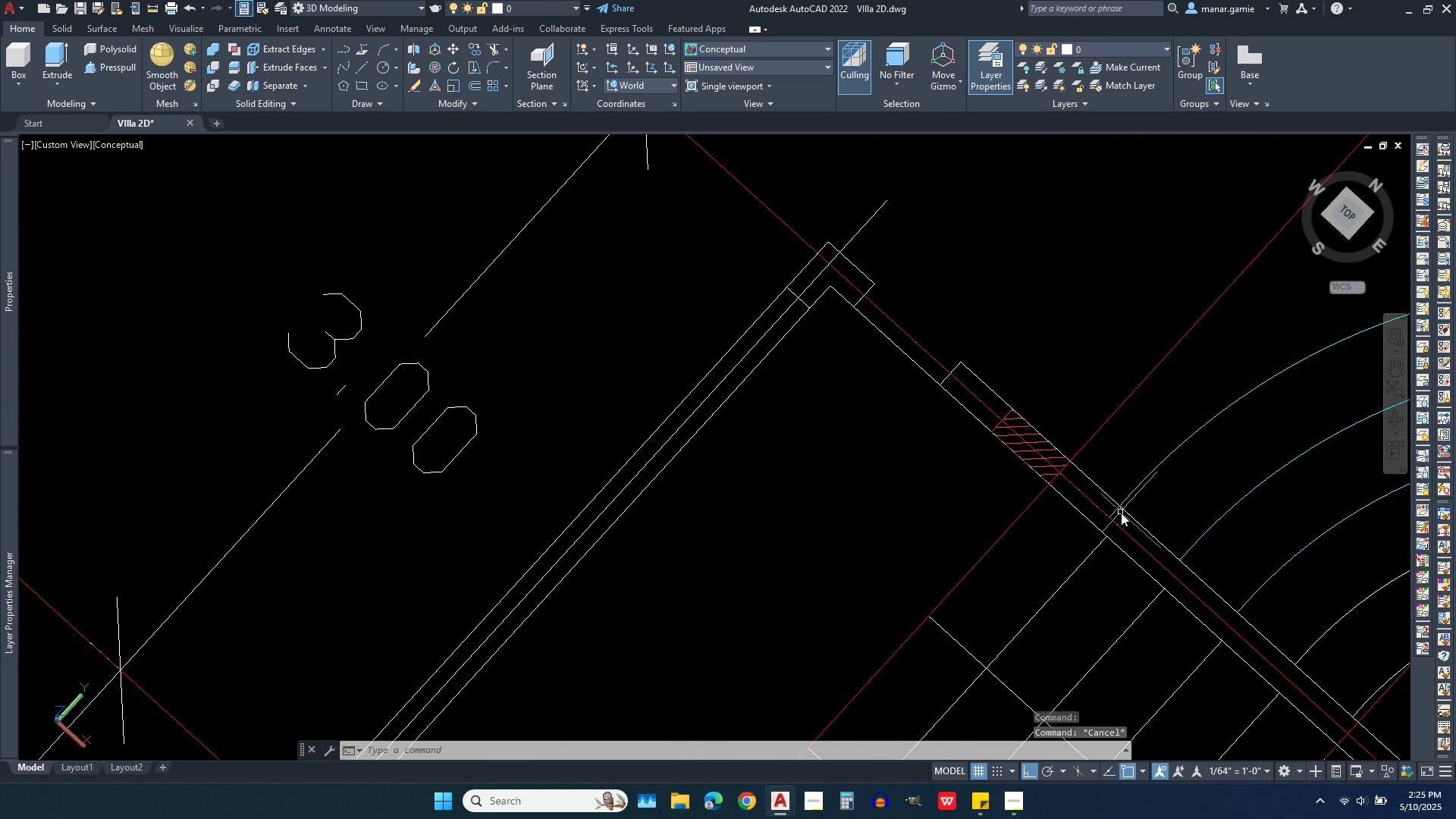 
left_click([1116, 513])
 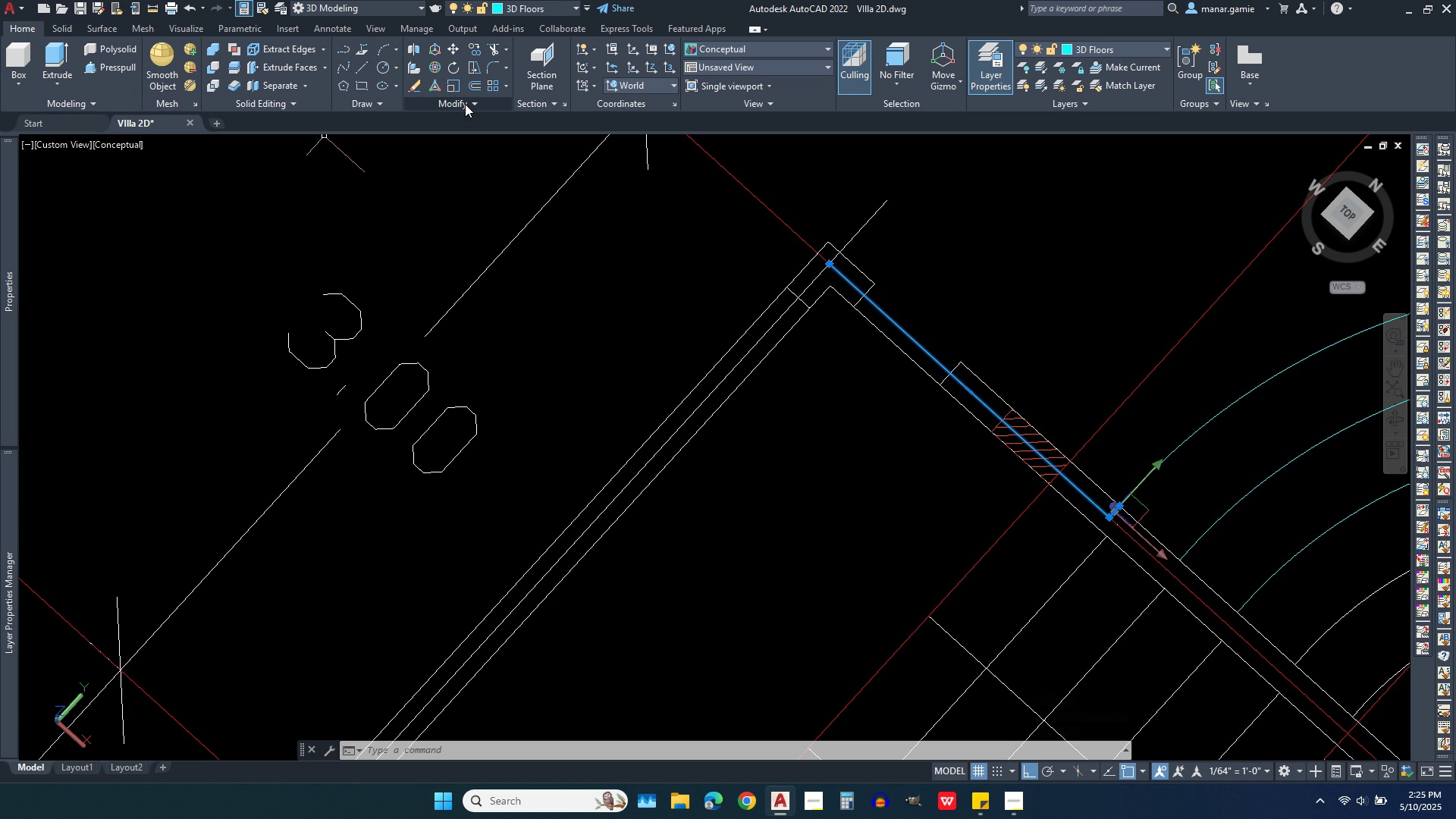 
wait(7.72)
 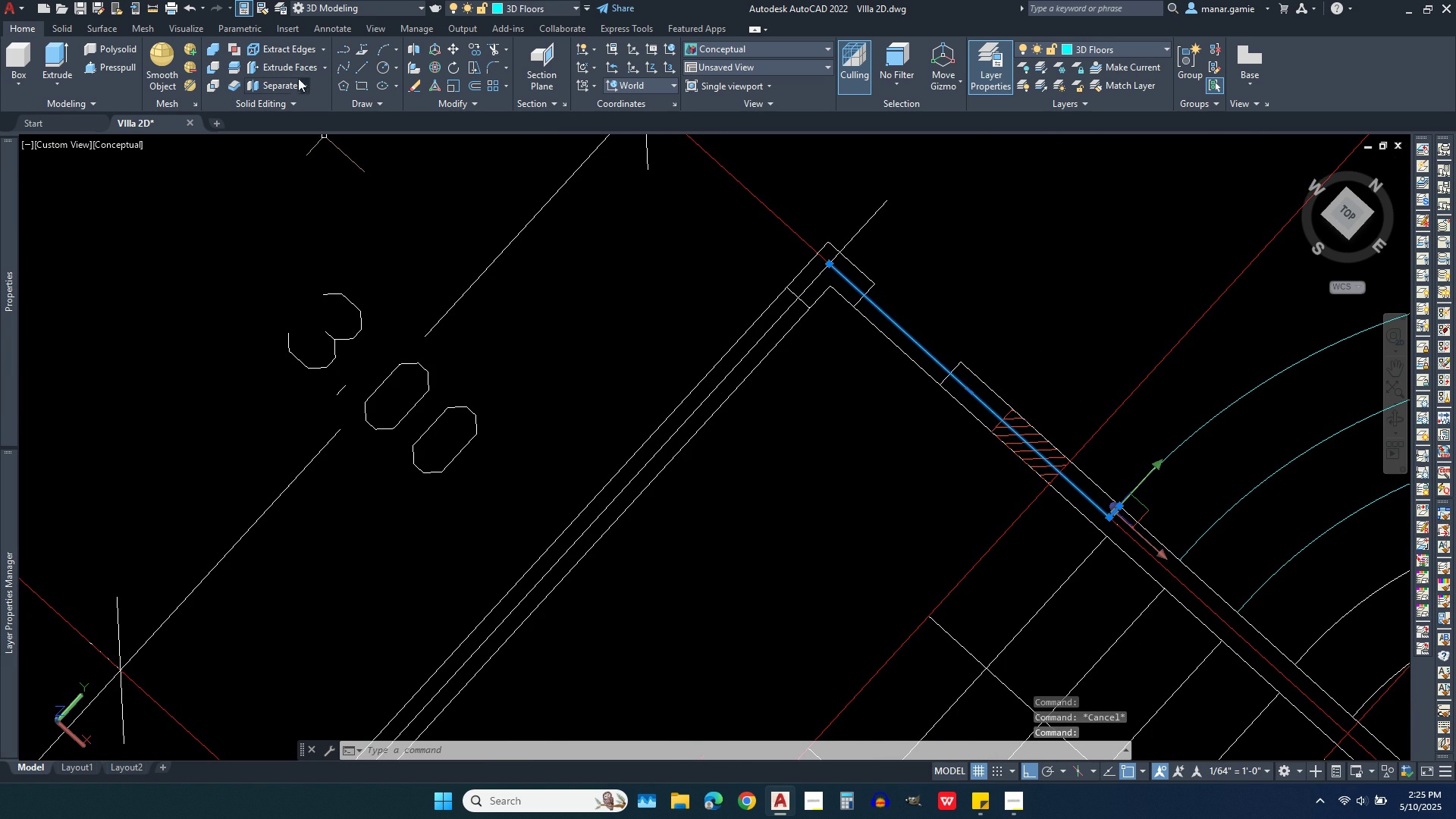 
left_click([335, 49])
 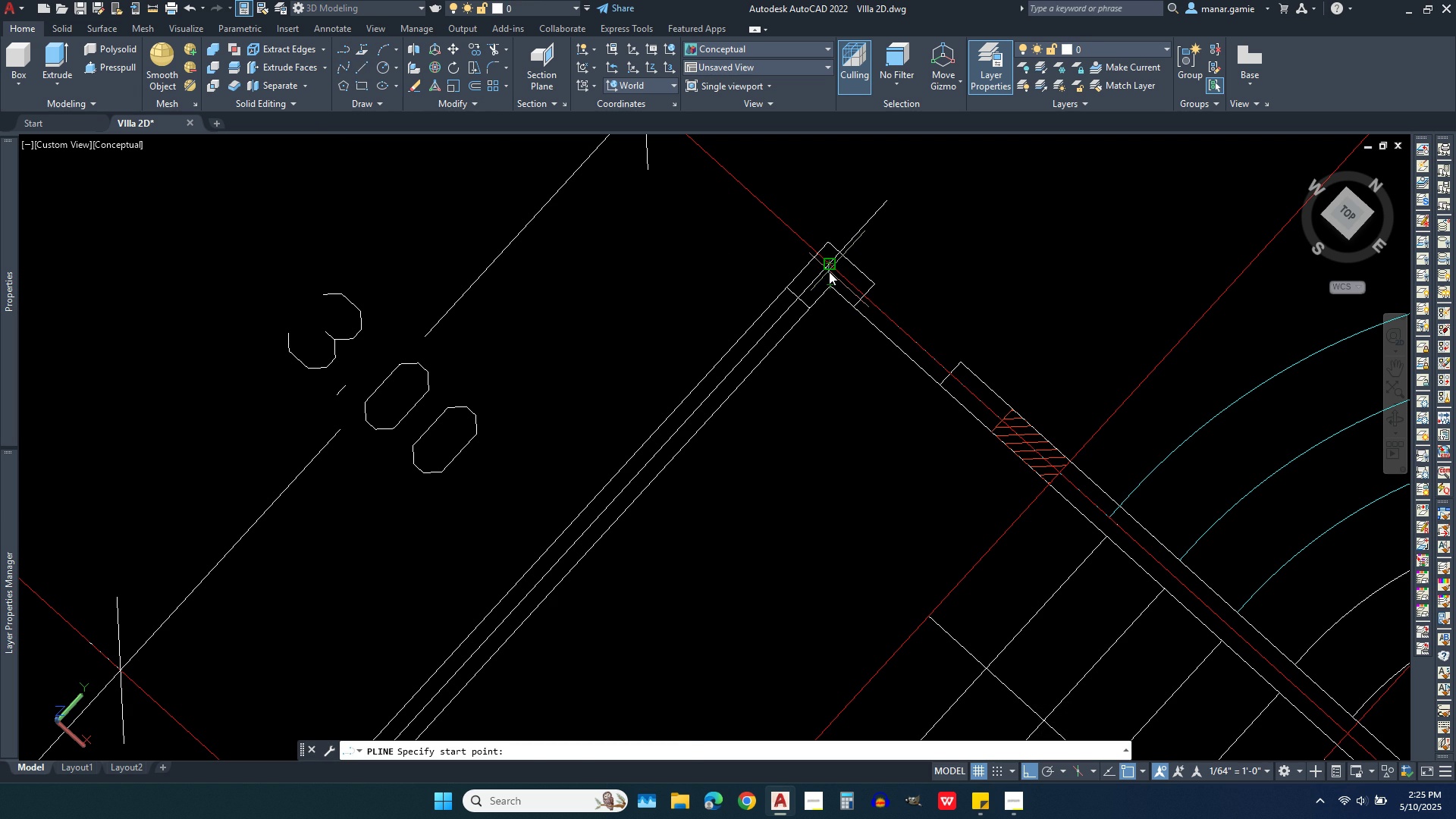 
left_click([829, 271])
 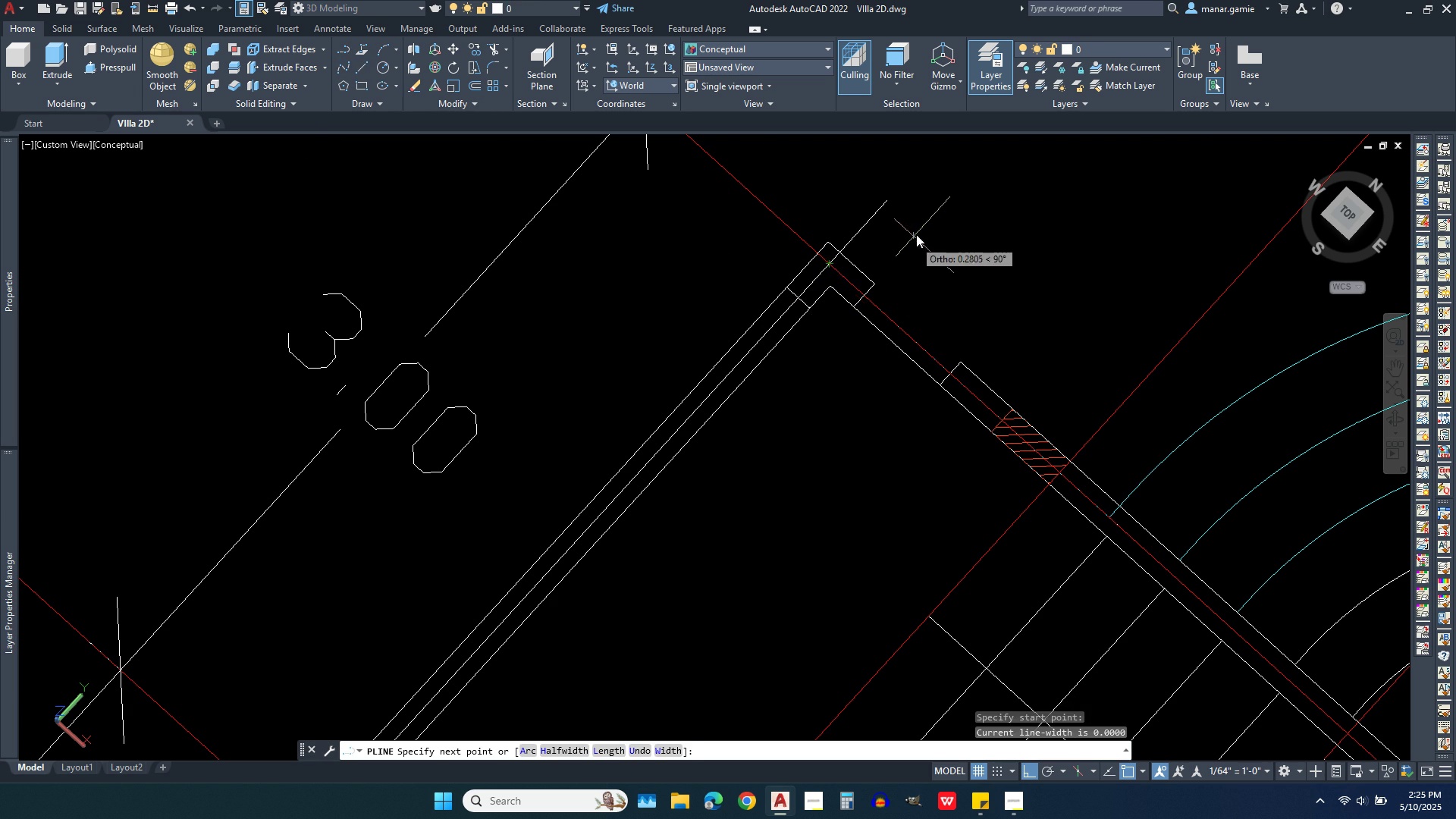 
scroll: coordinate [916, 234], scroll_direction: down, amount: 2.0
 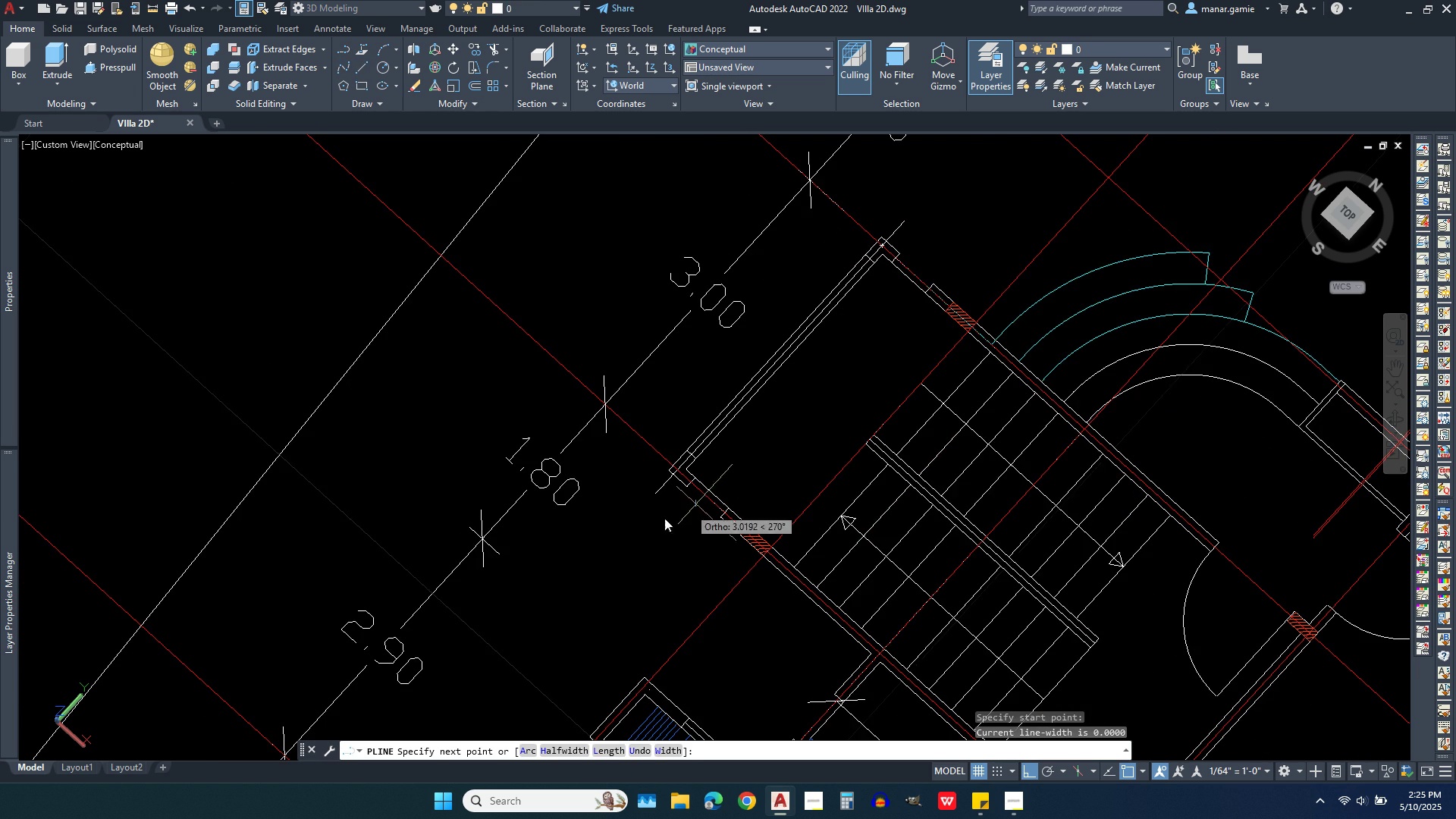 
scroll: coordinate [614, 534], scroll_direction: up, amount: 3.0
 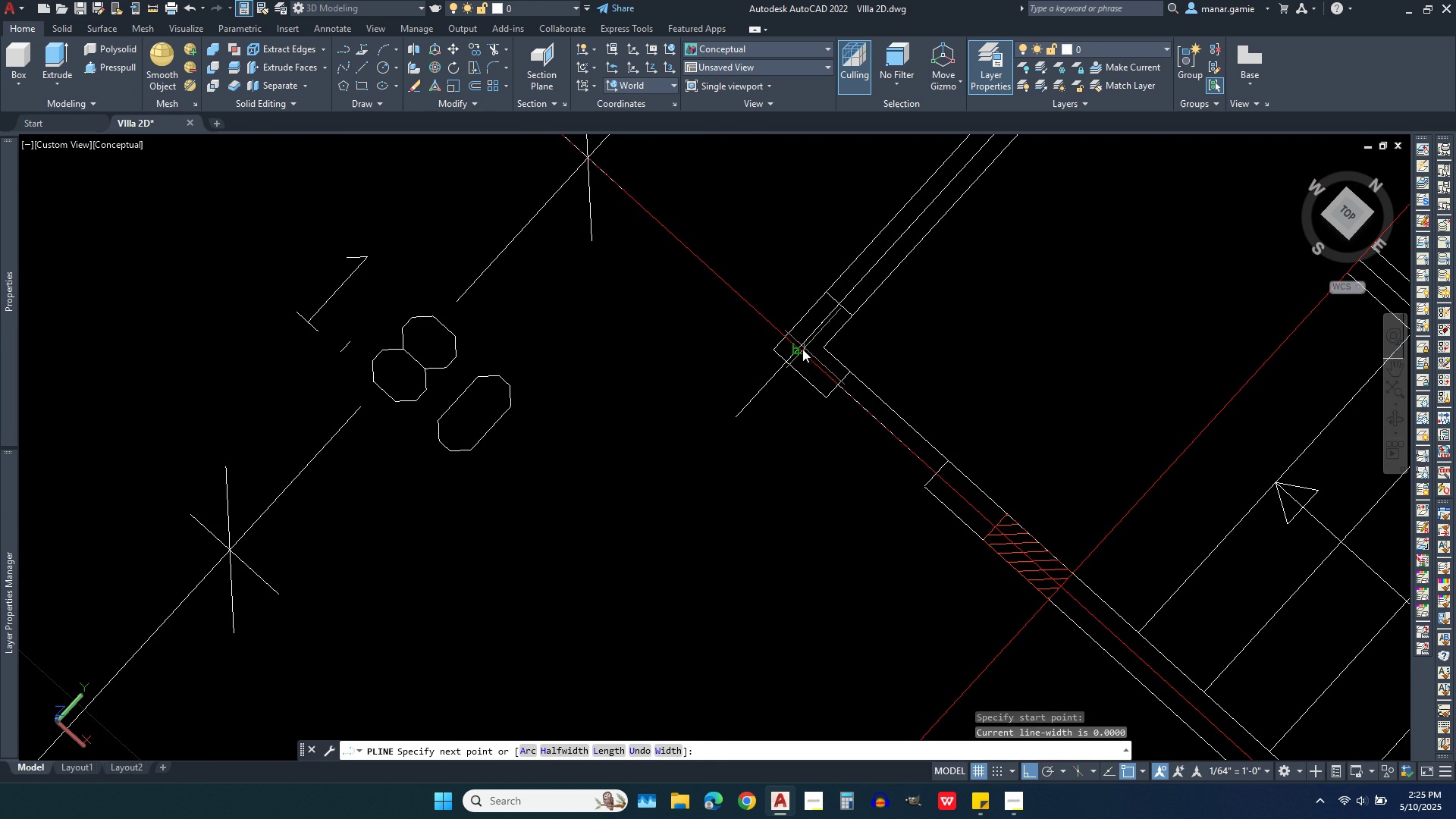 
left_click([797, 353])
 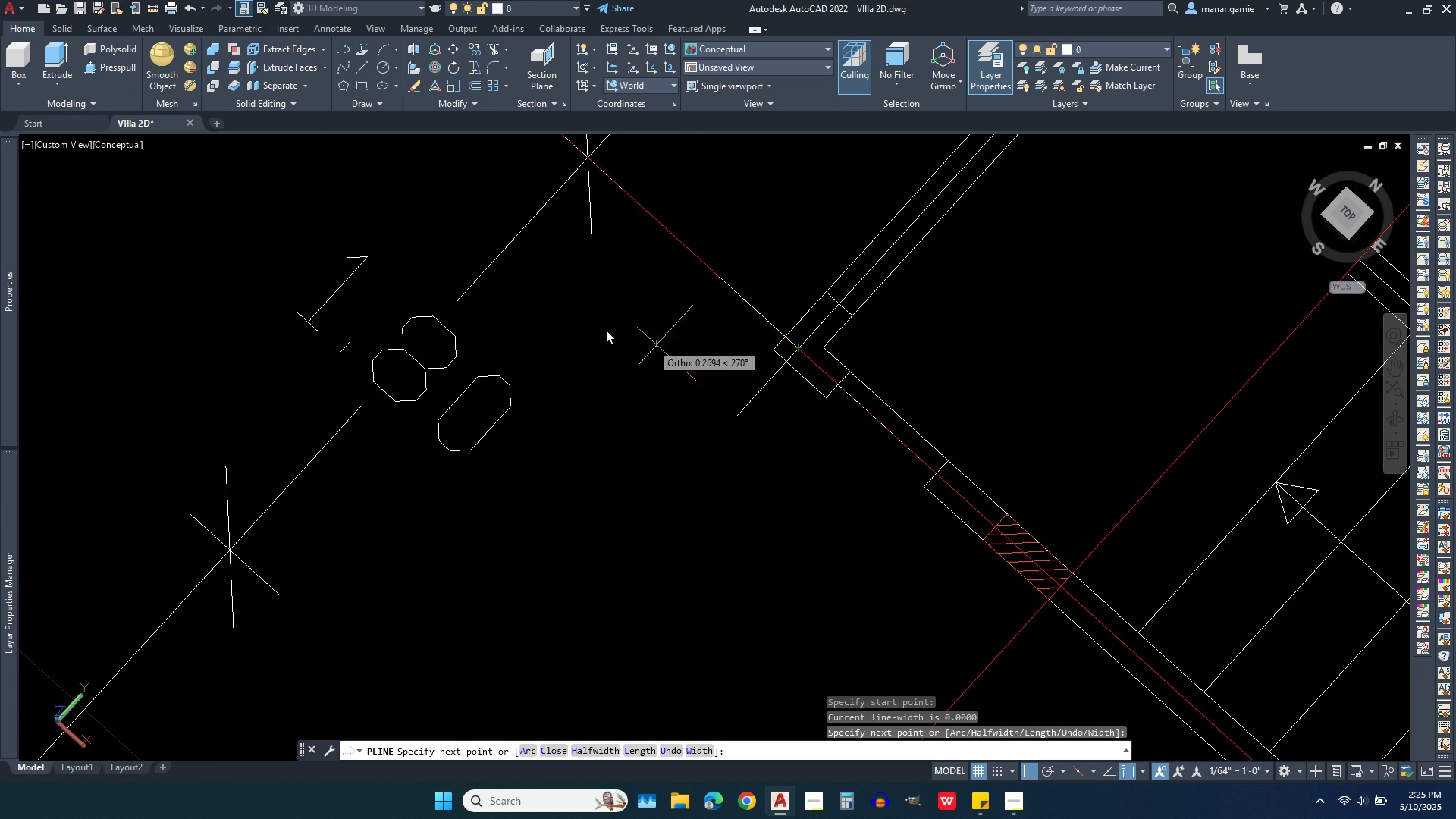 
scroll: coordinate [579, 322], scroll_direction: down, amount: 2.0
 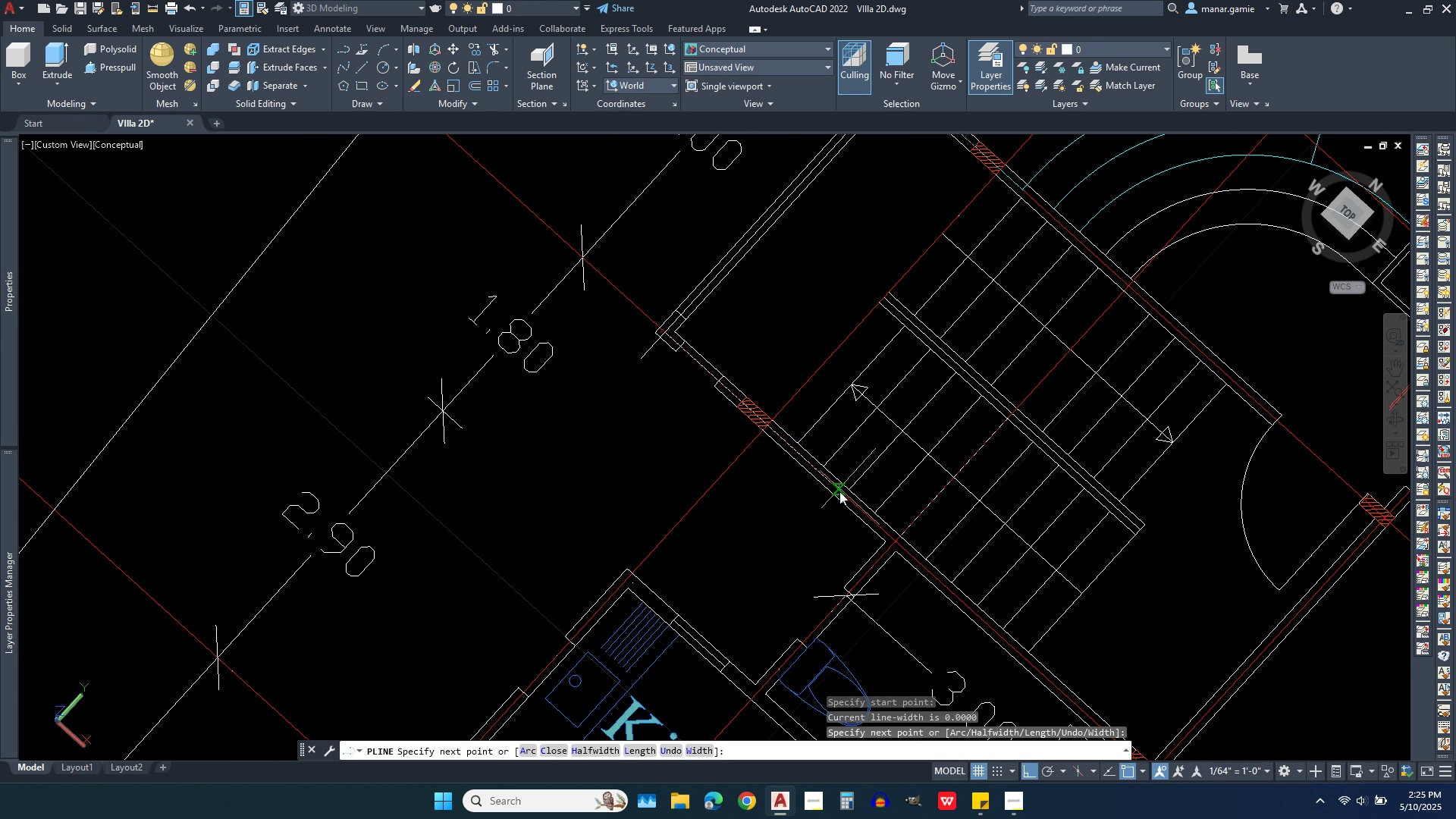 
scroll: coordinate [868, 534], scroll_direction: up, amount: 3.0
 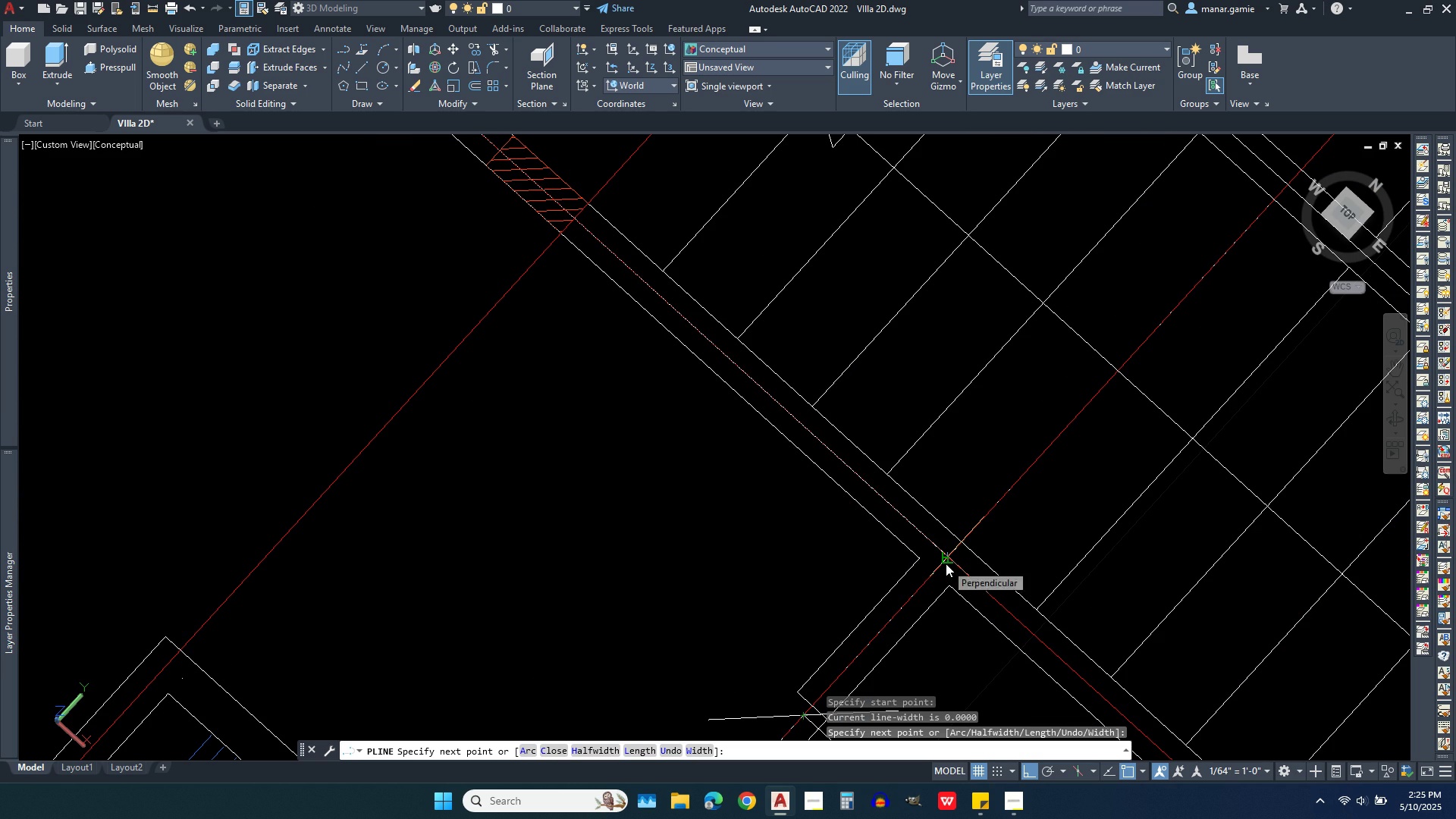 
left_click([946, 563])
 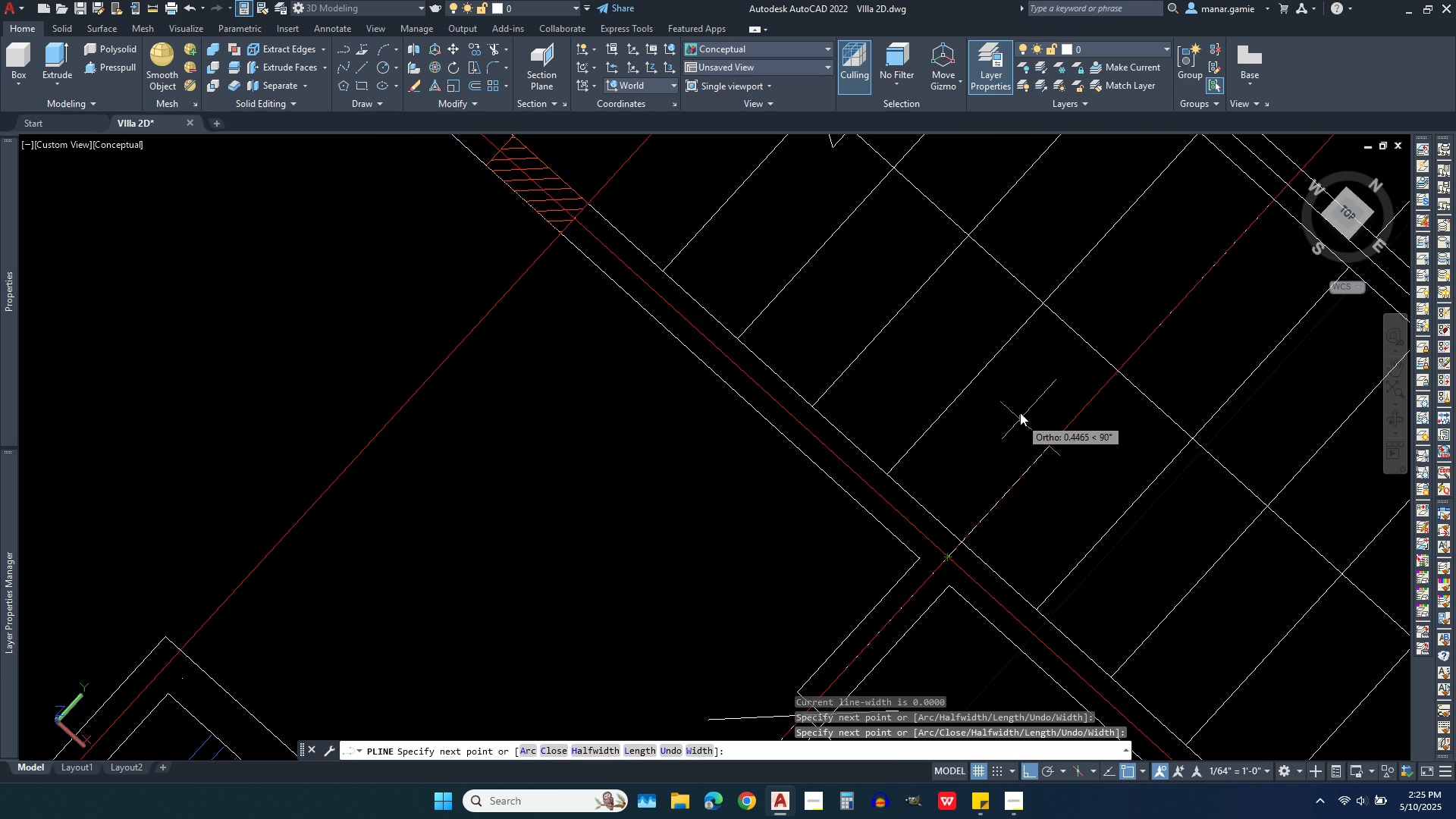 
scroll: coordinate [1022, 407], scroll_direction: down, amount: 2.0
 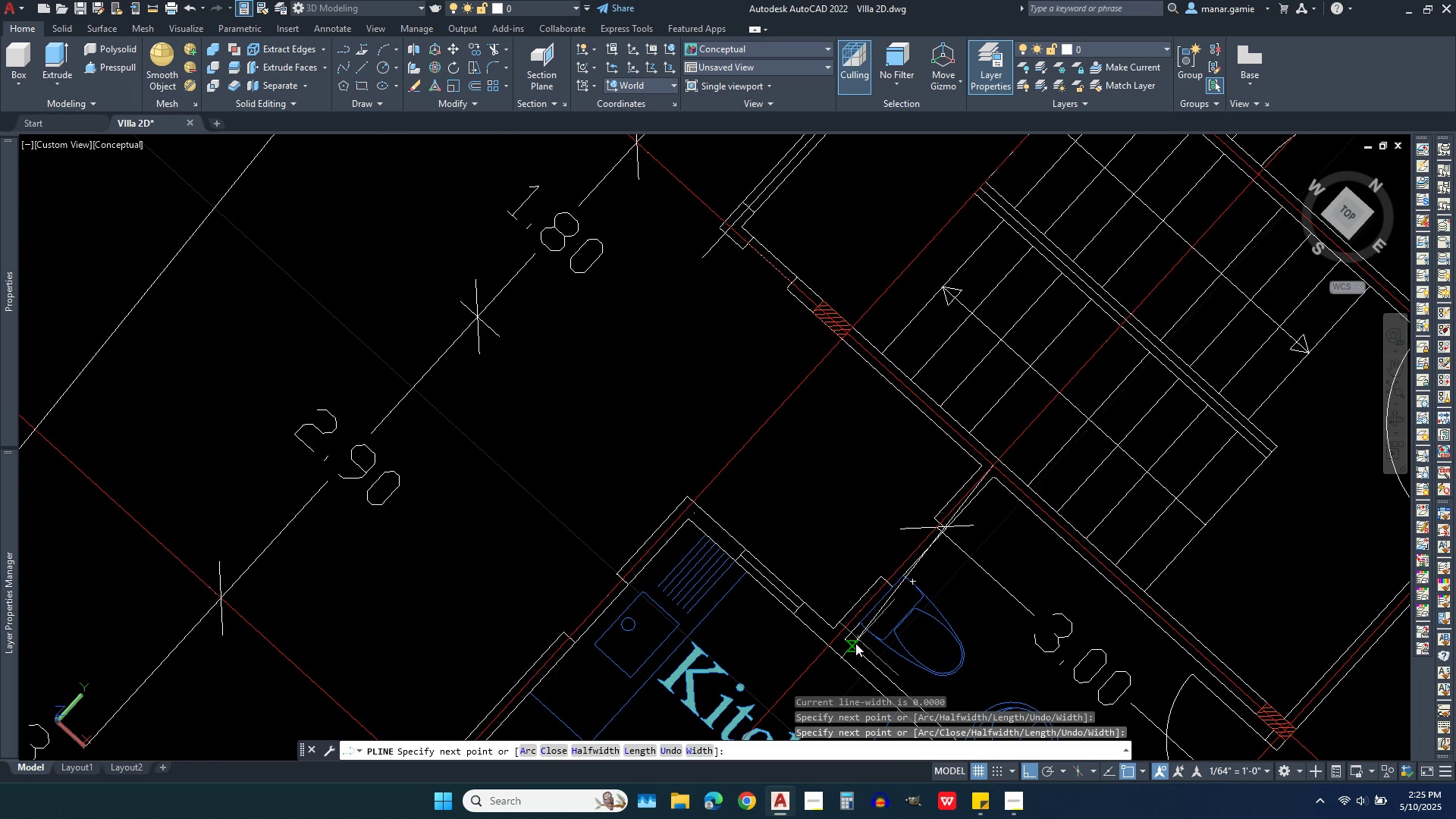 
scroll: coordinate [829, 651], scroll_direction: up, amount: 2.0
 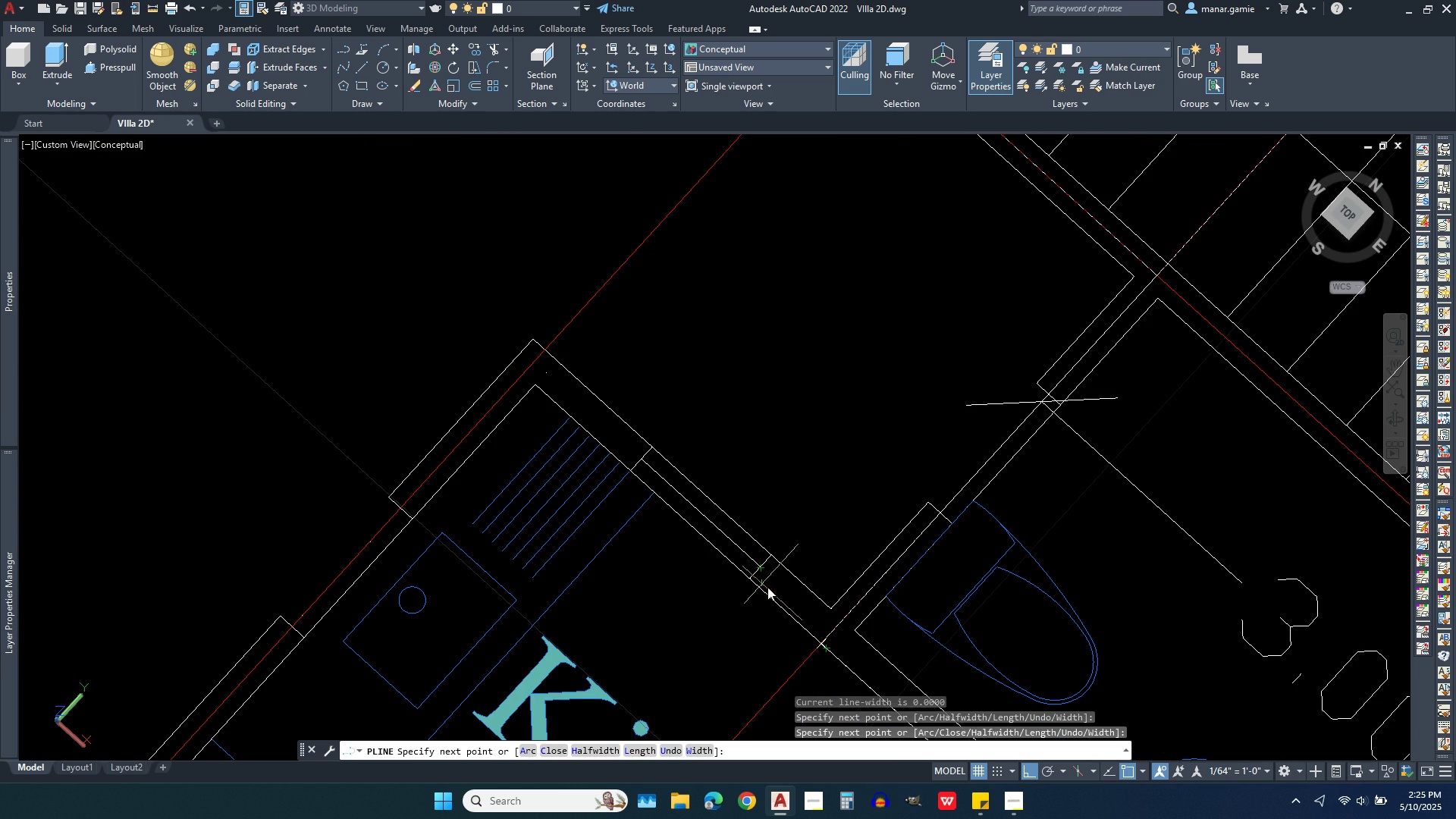 
wait(9.09)
 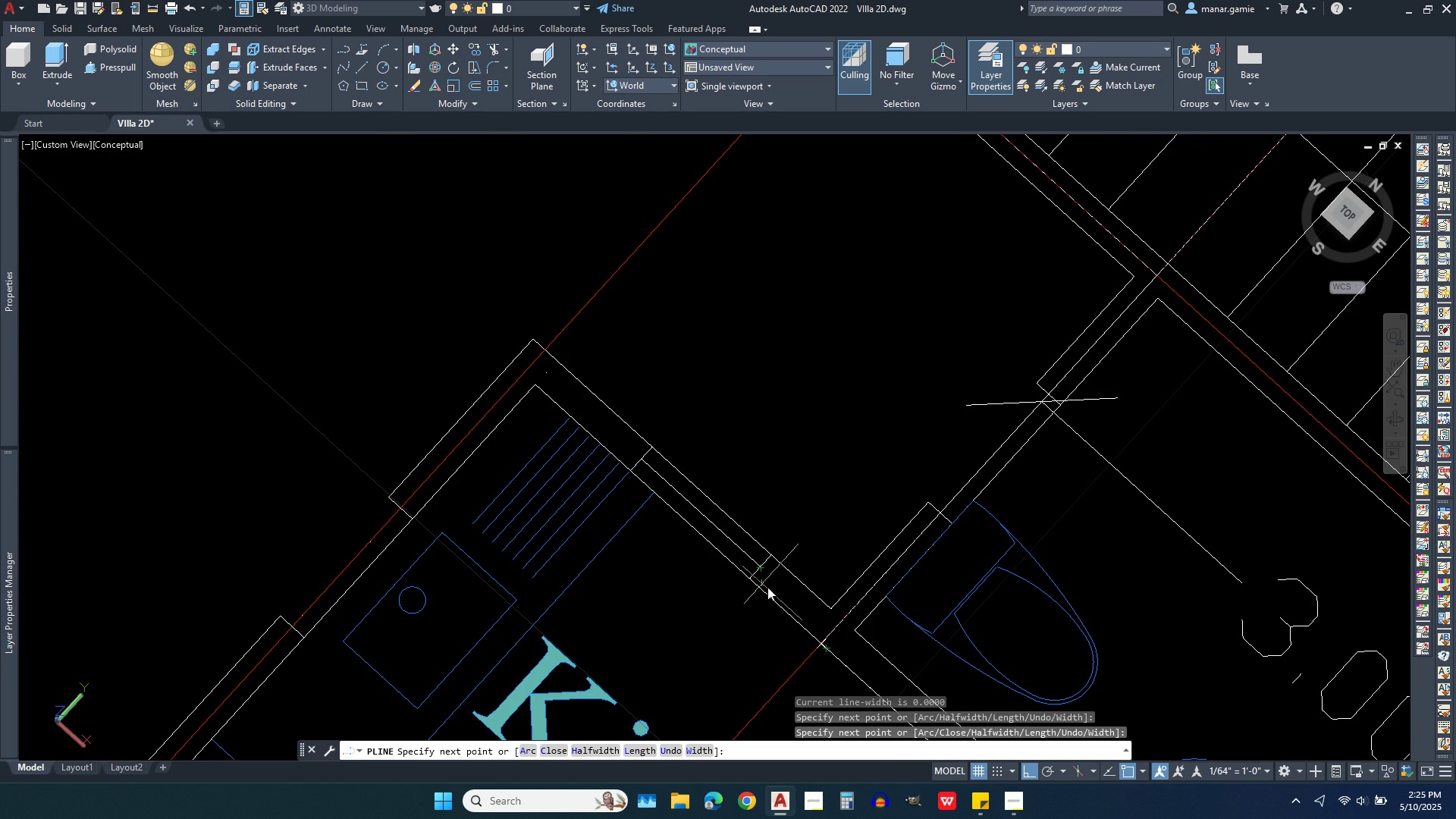 
left_click([821, 619])
 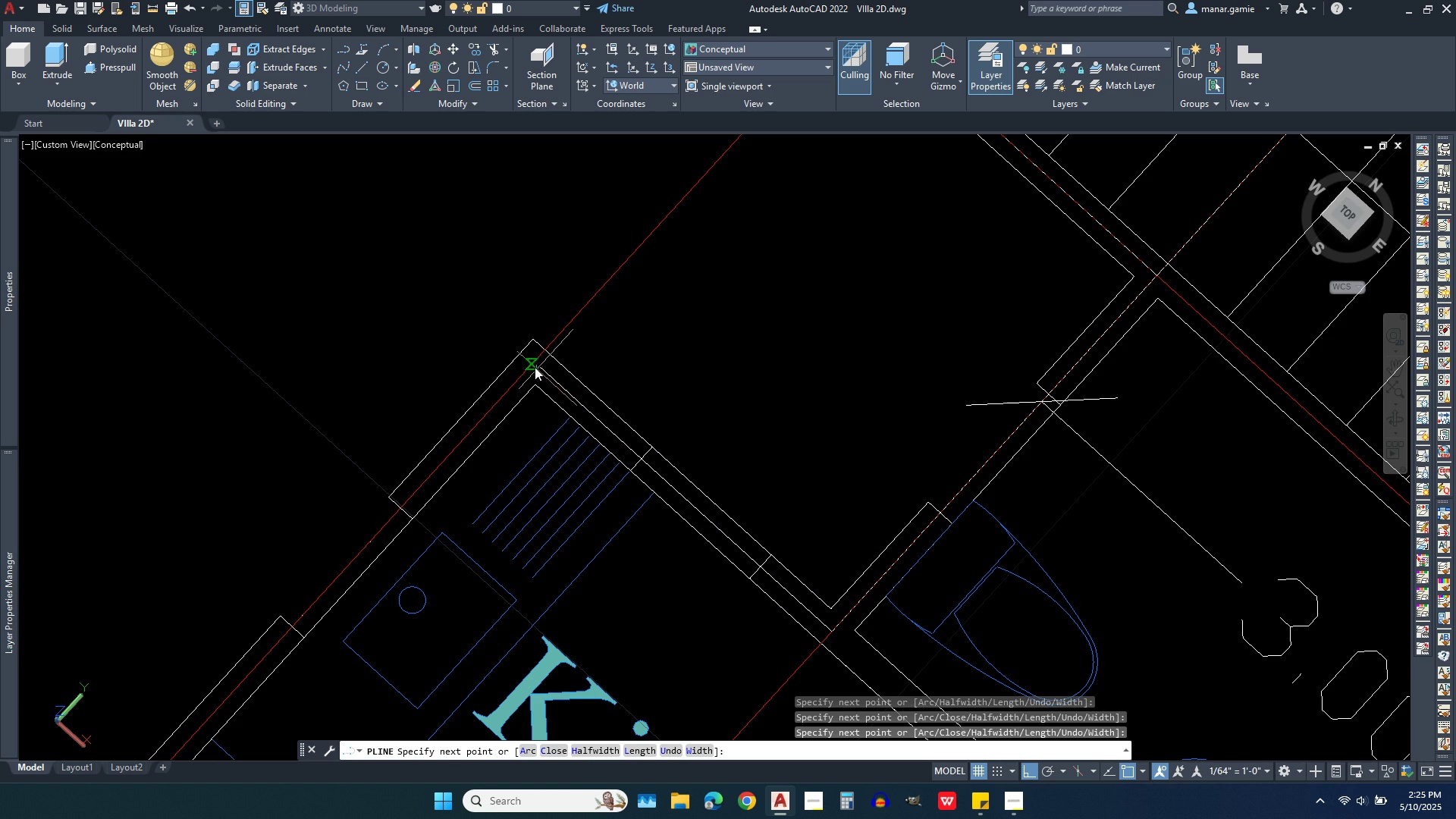 
left_click([532, 365])
 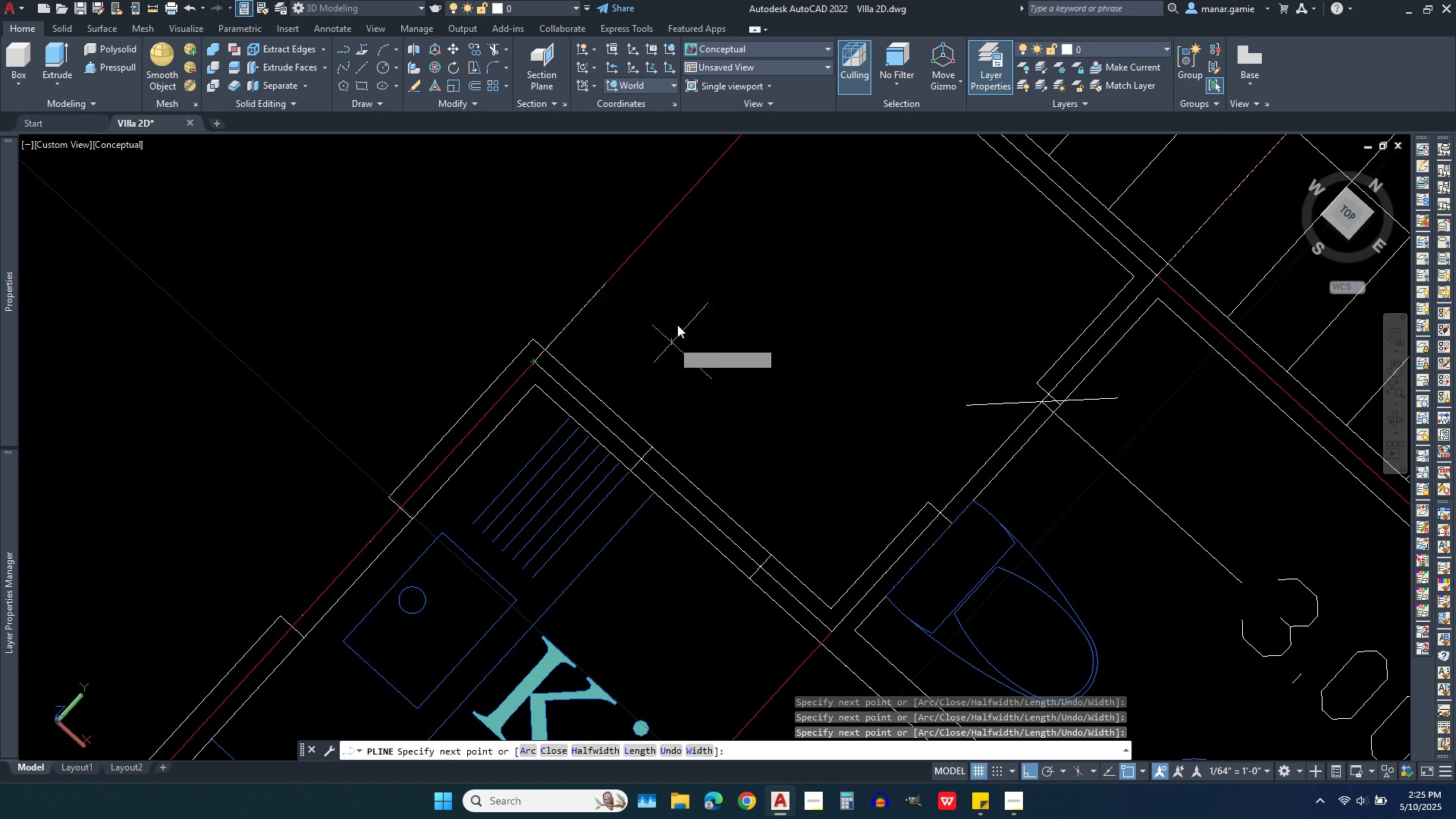 
scroll: coordinate [686, 296], scroll_direction: down, amount: 2.0
 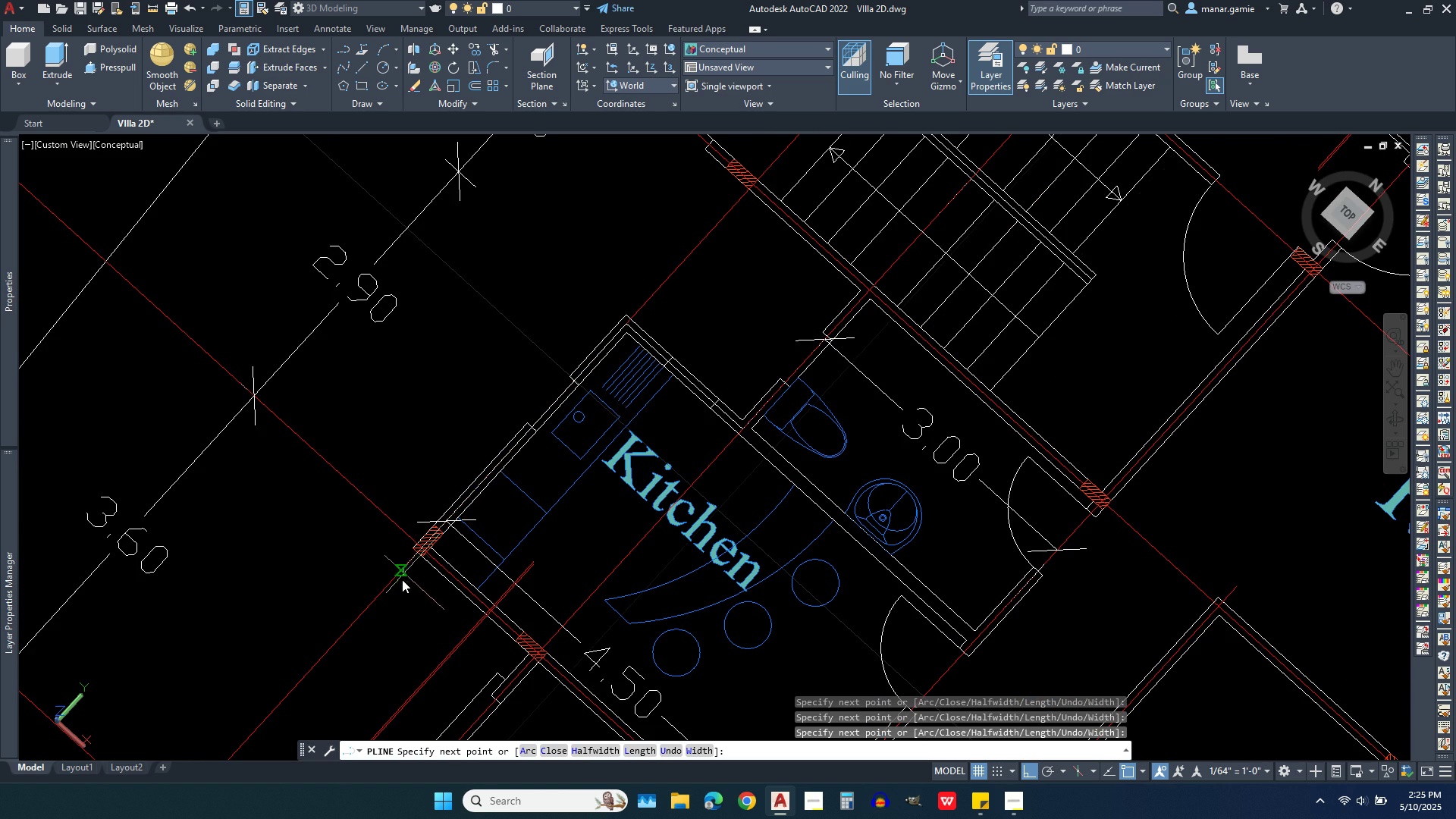 
scroll: coordinate [436, 558], scroll_direction: up, amount: 6.0
 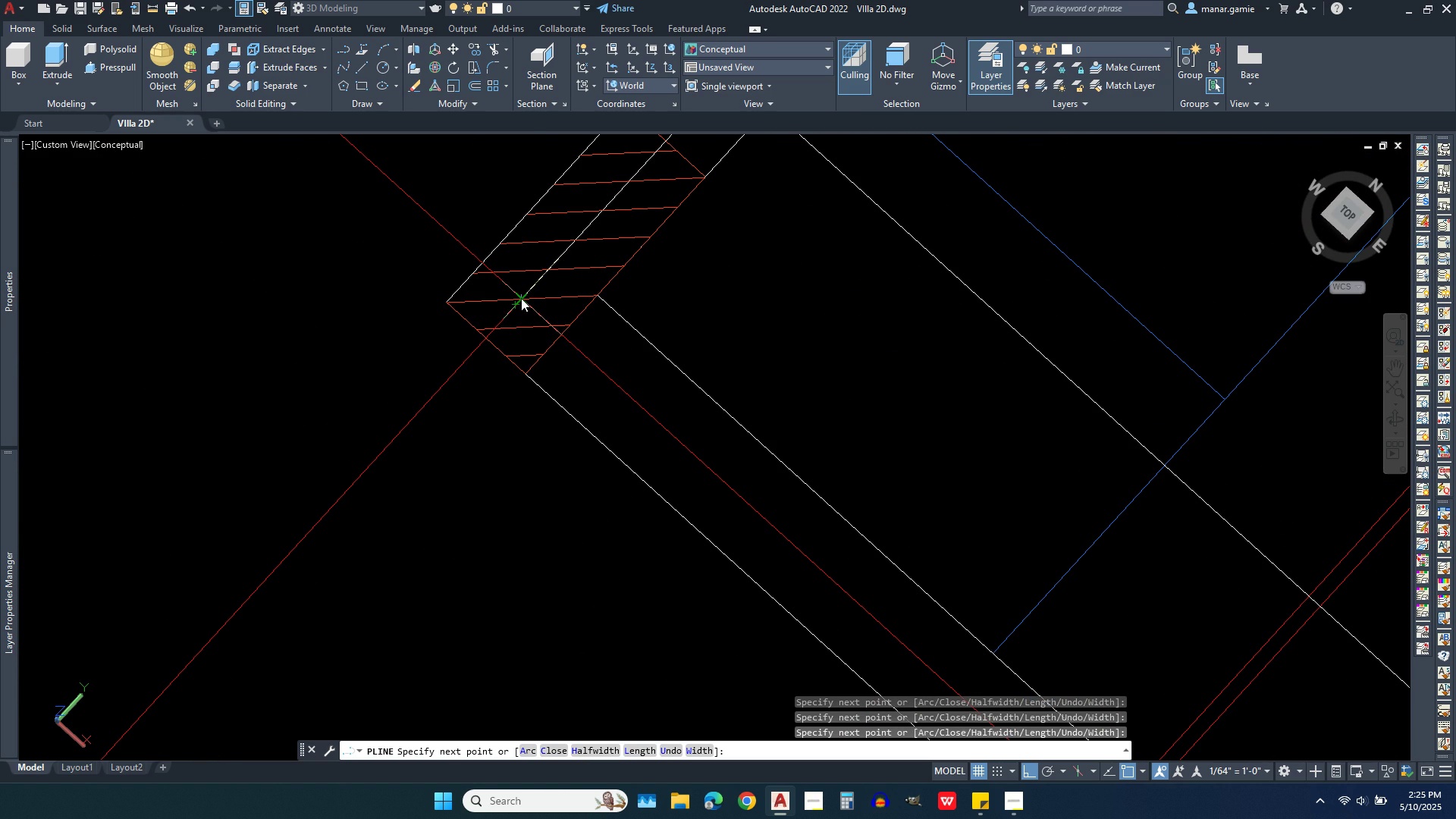 
left_click([521, 298])
 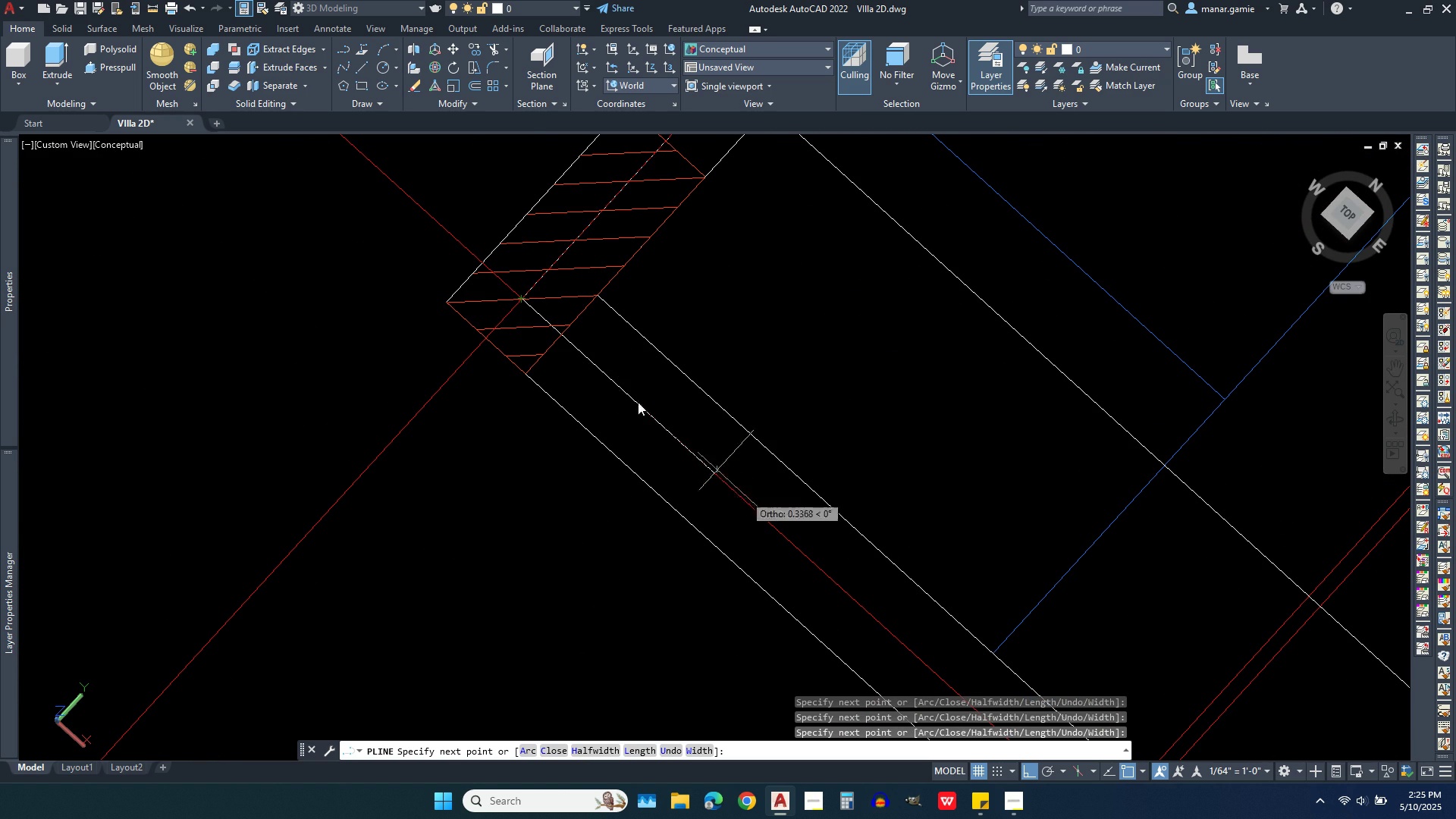 
scroll: coordinate [551, 296], scroll_direction: down, amount: 3.0
 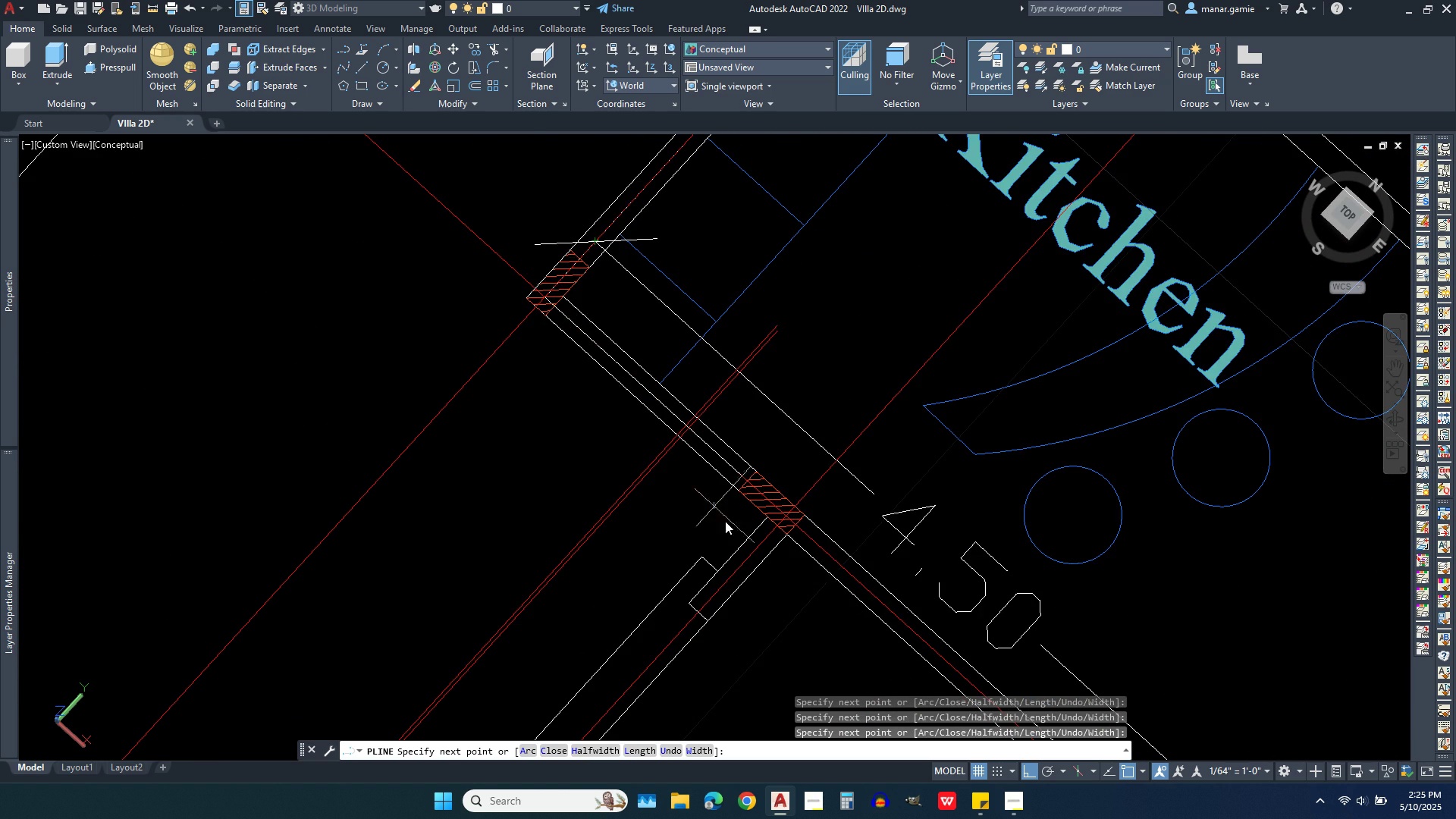 
scroll: coordinate [752, 560], scroll_direction: up, amount: 3.0
 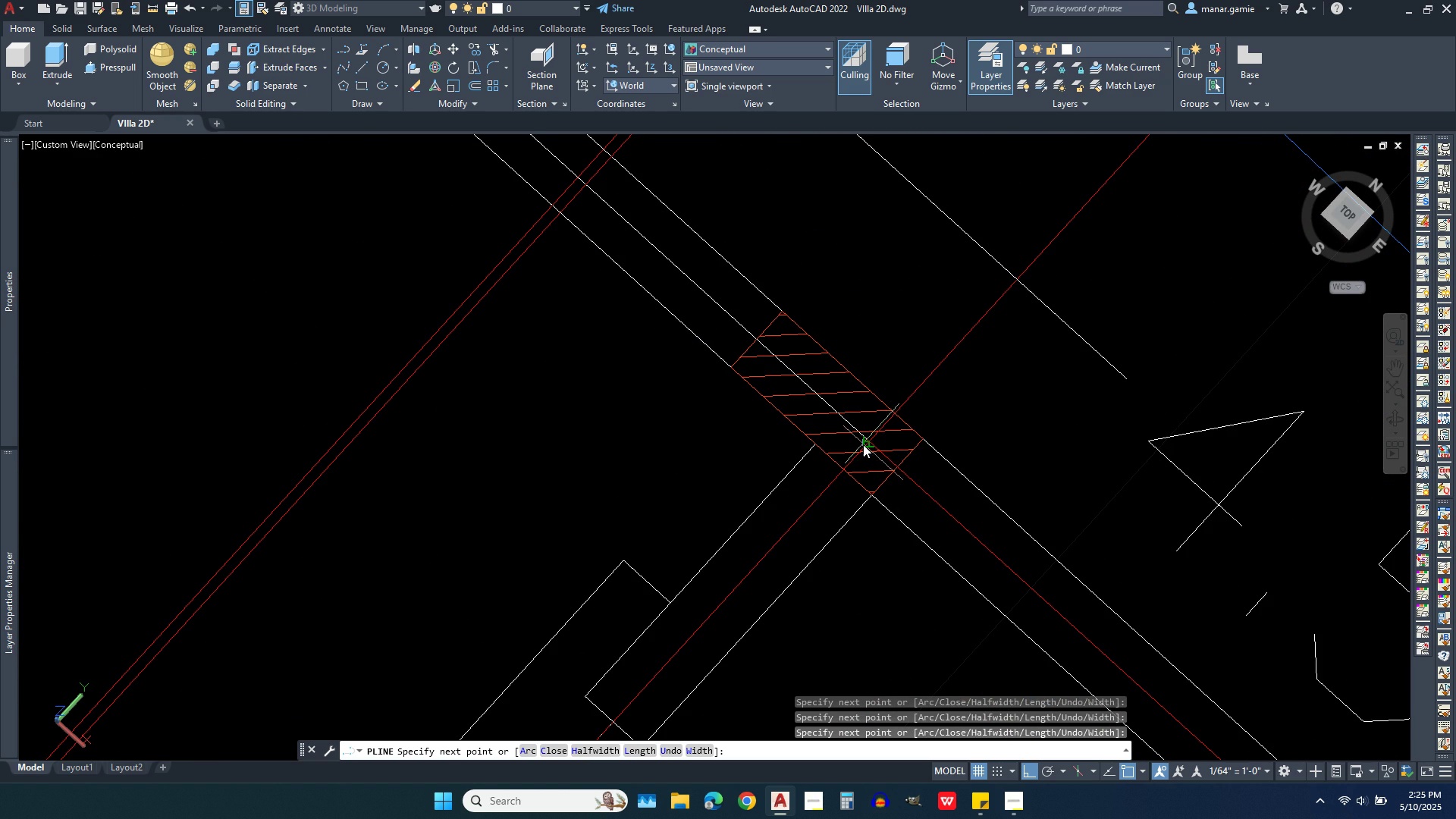 
left_click([866, 441])
 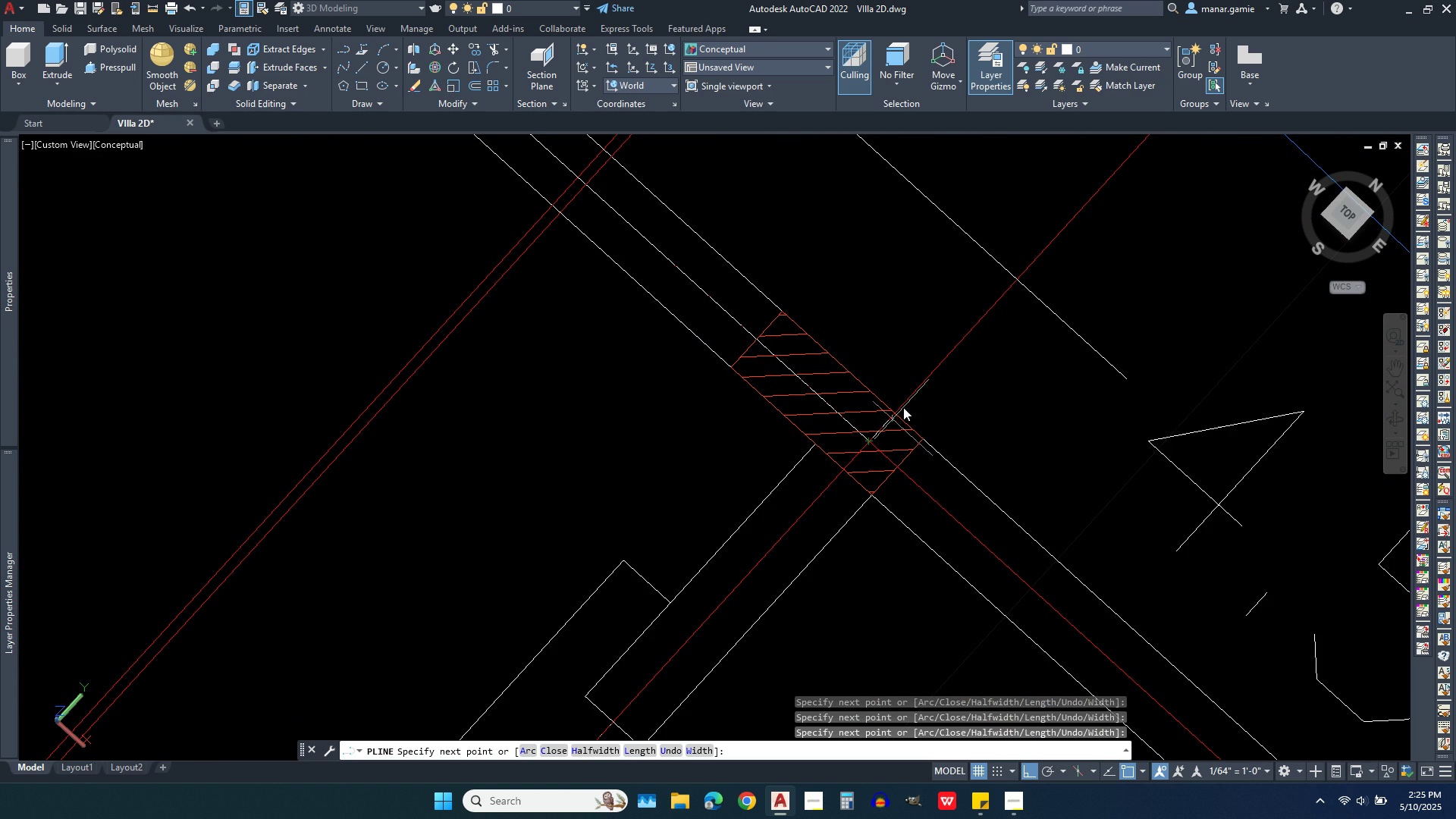 
scroll: coordinate [893, 386], scroll_direction: down, amount: 5.0
 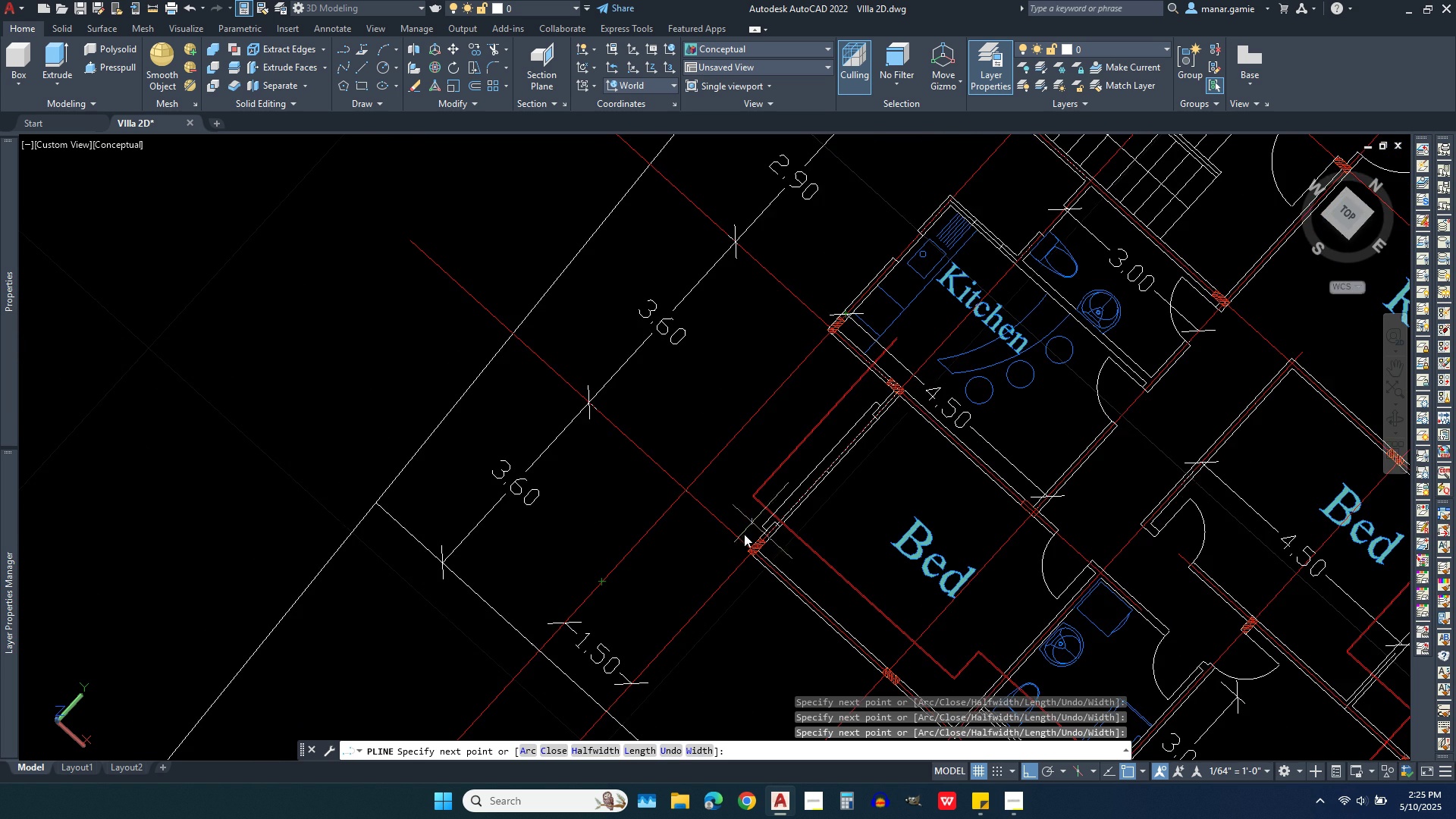 
scroll: coordinate [792, 556], scroll_direction: up, amount: 6.0
 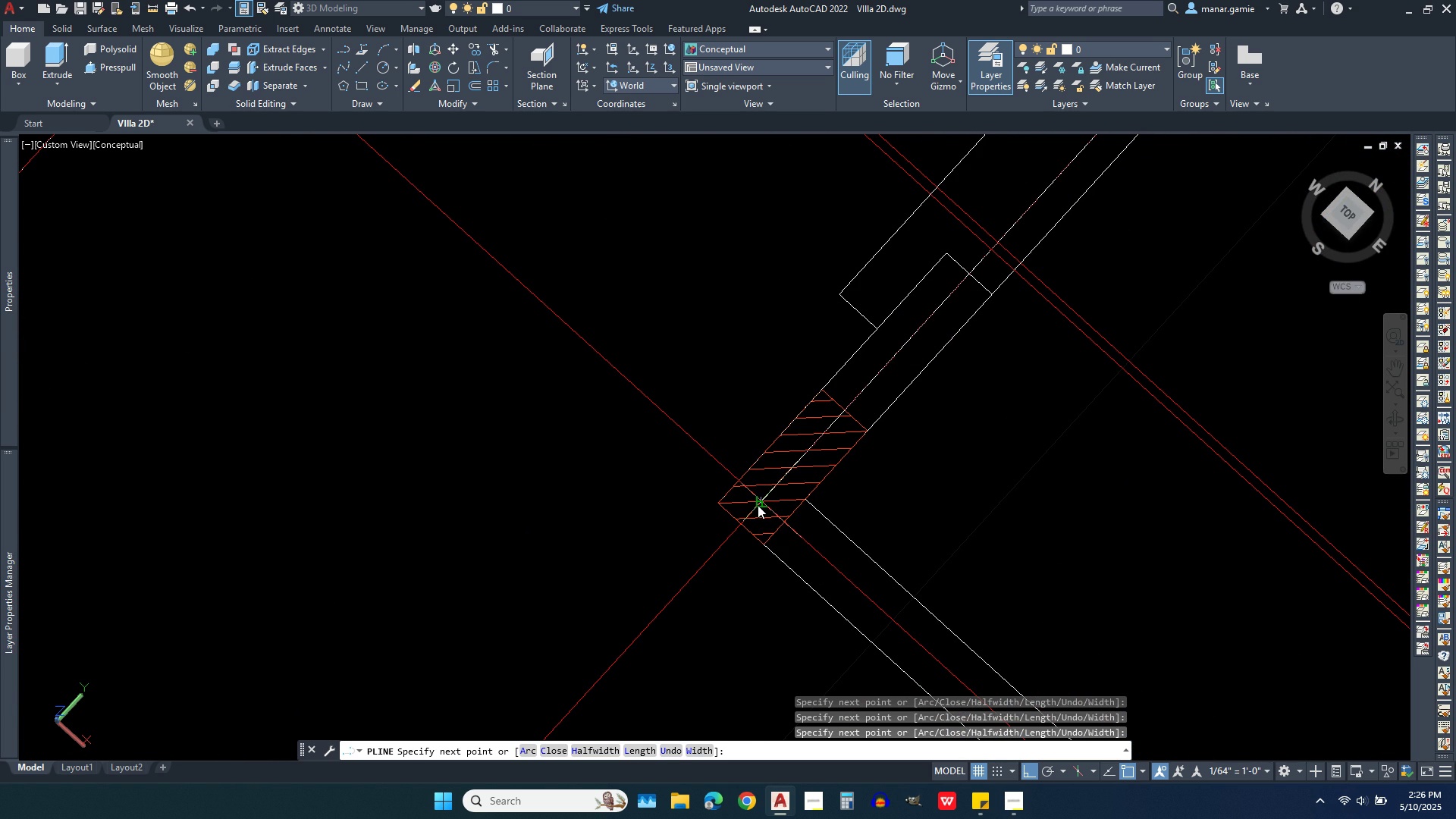 
left_click([758, 505])
 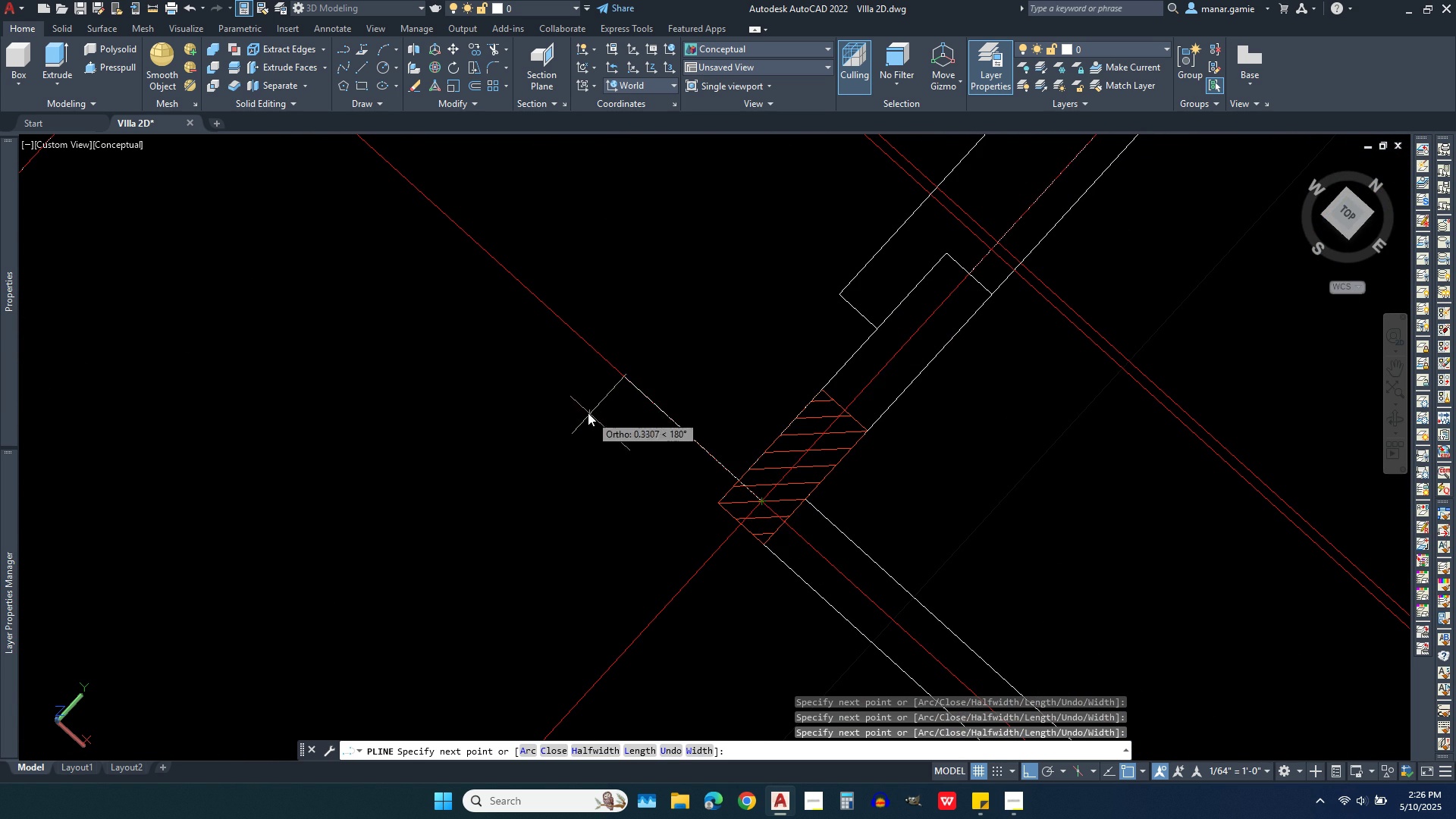 
scroll: coordinate [723, 314], scroll_direction: down, amount: 8.0
 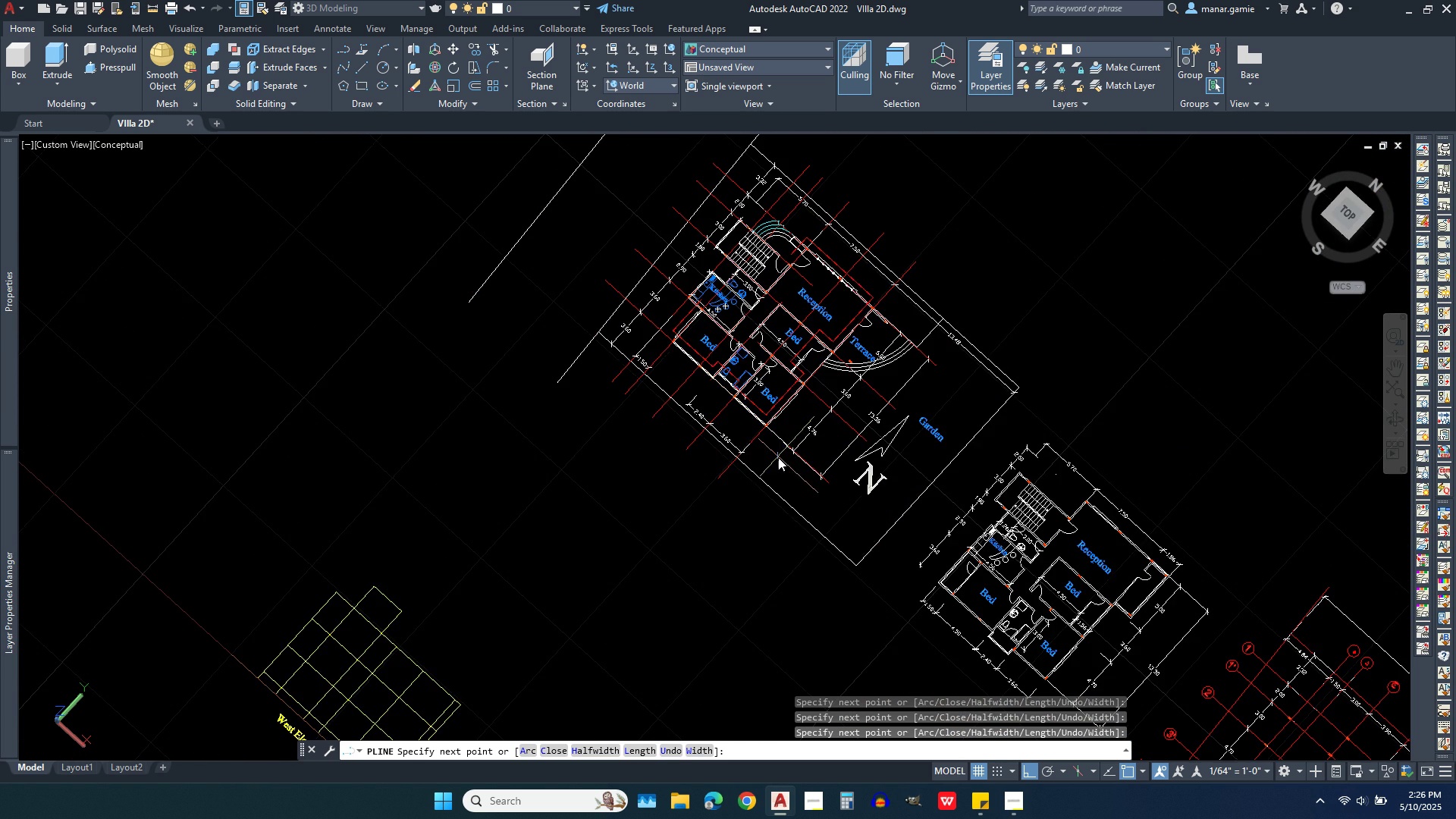 
scroll: coordinate [736, 473], scroll_direction: up, amount: 7.0
 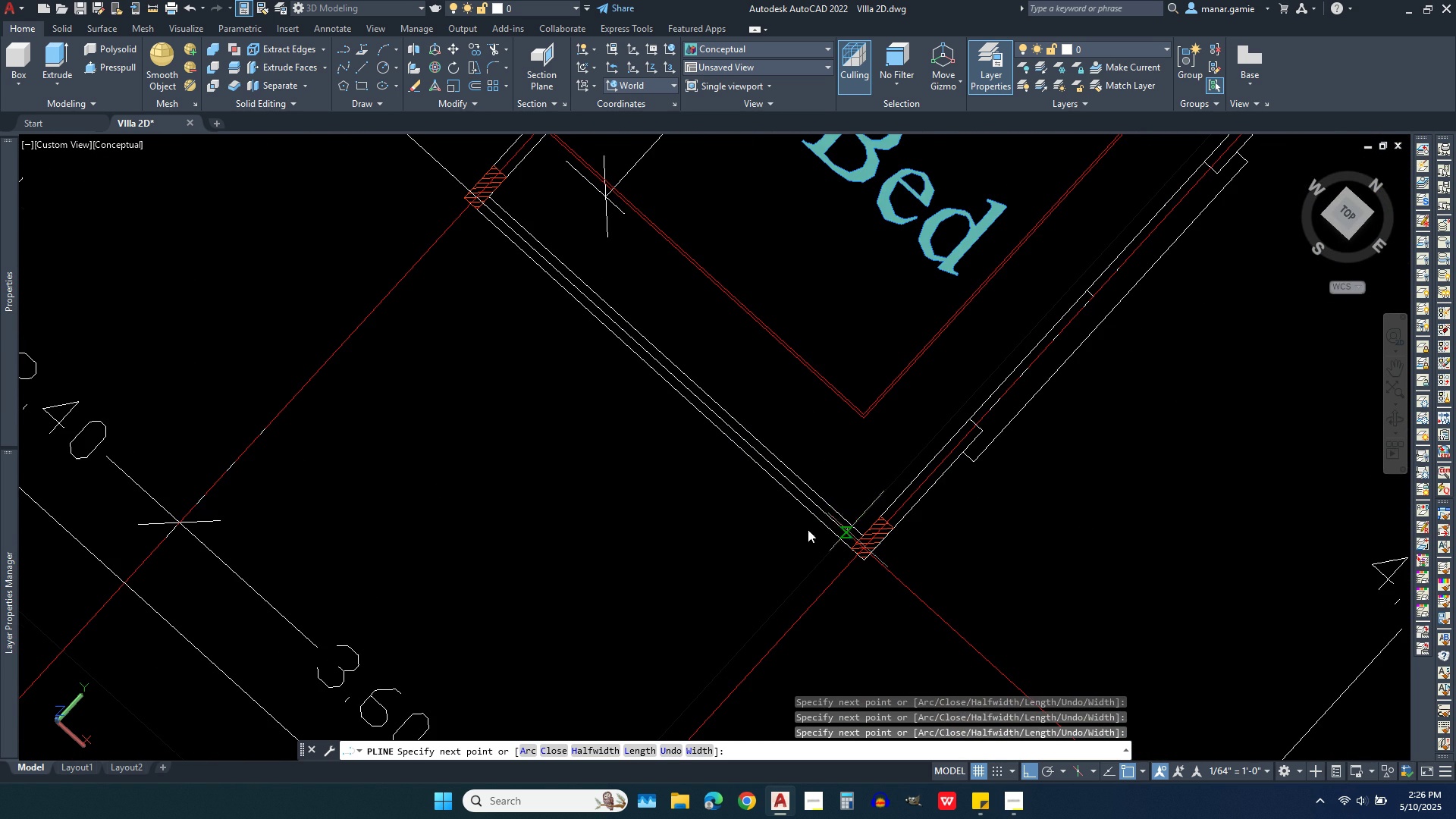 
scroll: coordinate [758, 555], scroll_direction: down, amount: 2.0
 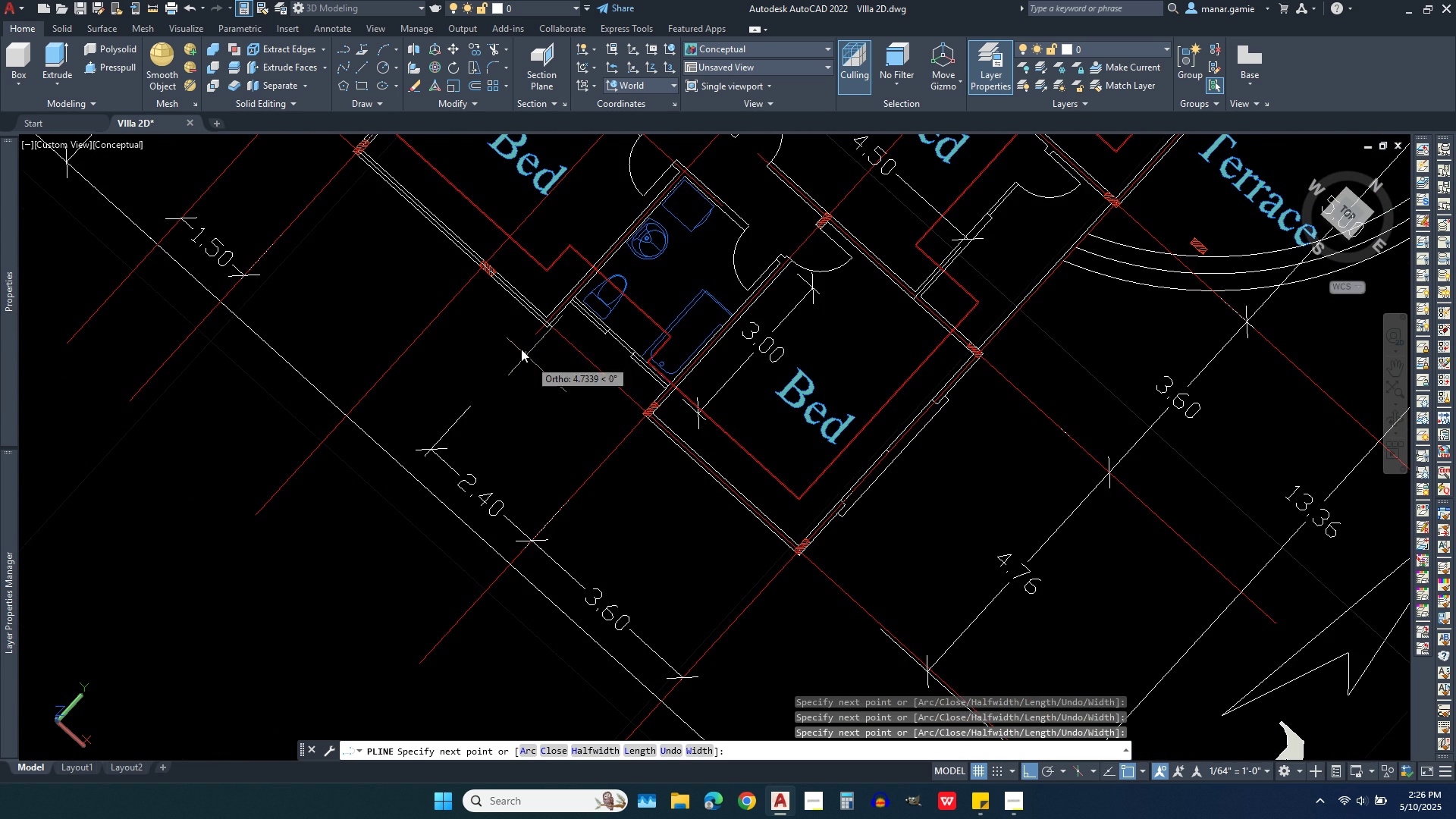 
scroll: coordinate [510, 322], scroll_direction: up, amount: 3.0
 